 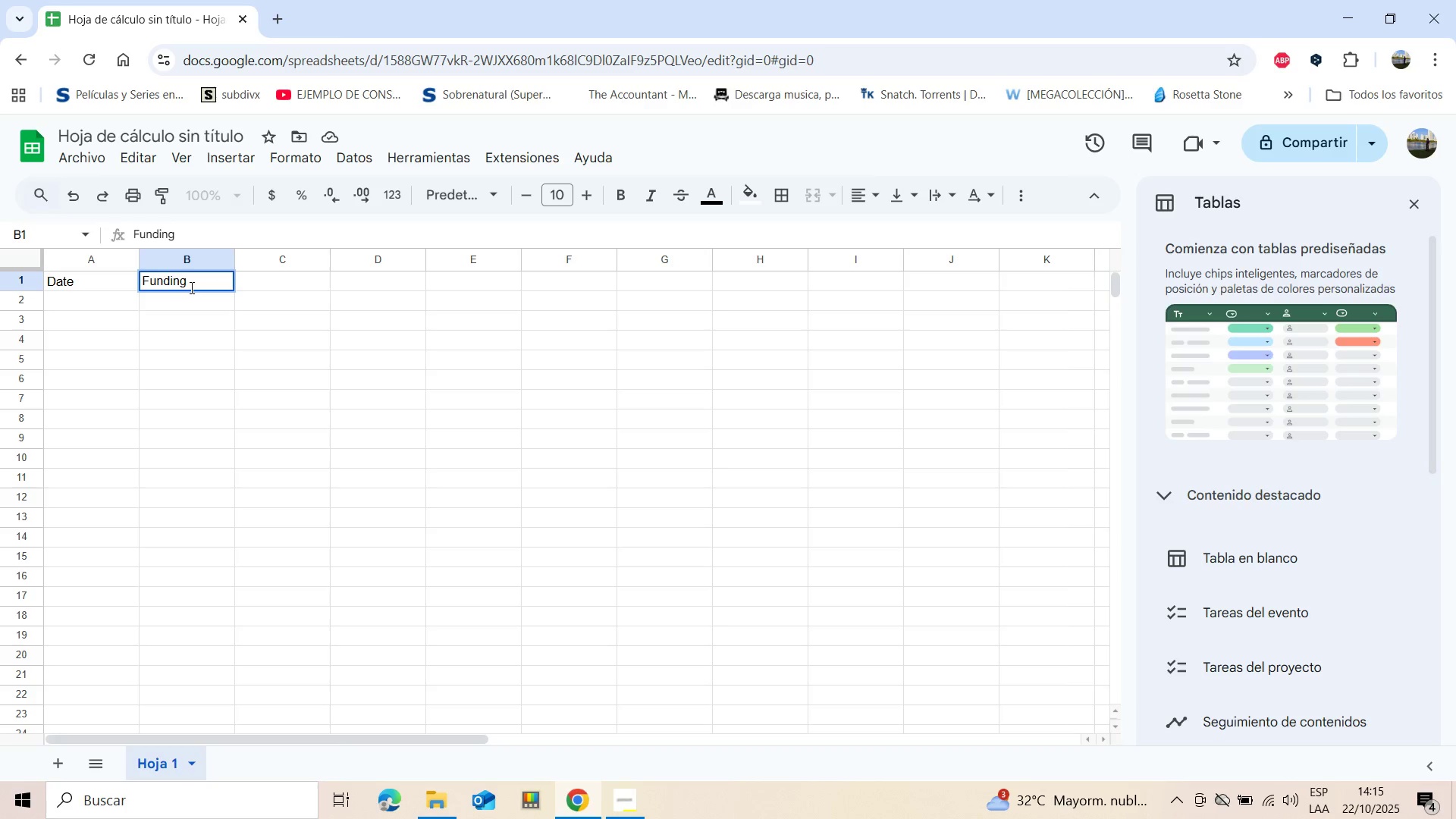 
key(Space)
 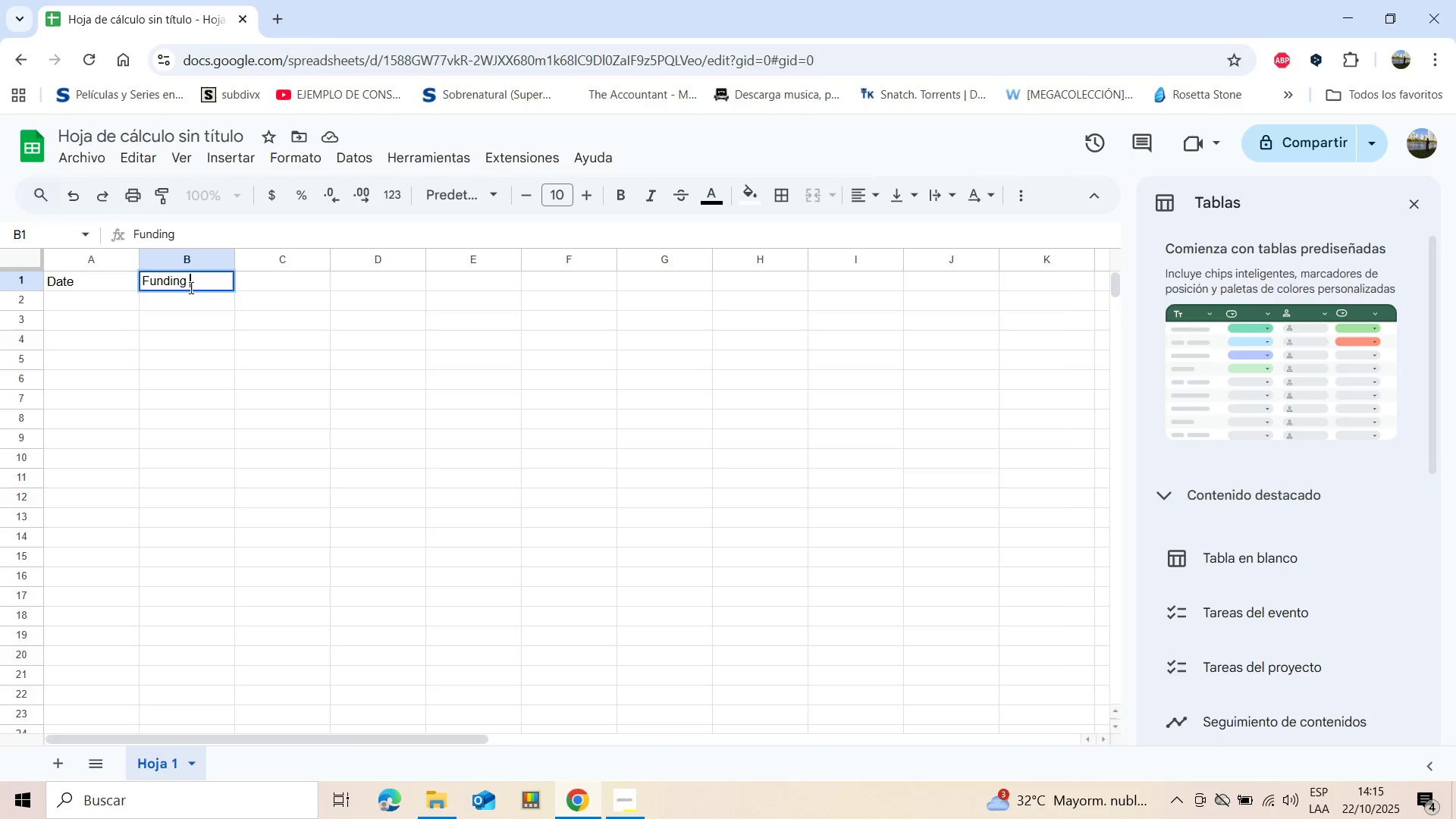 
type(Source)
 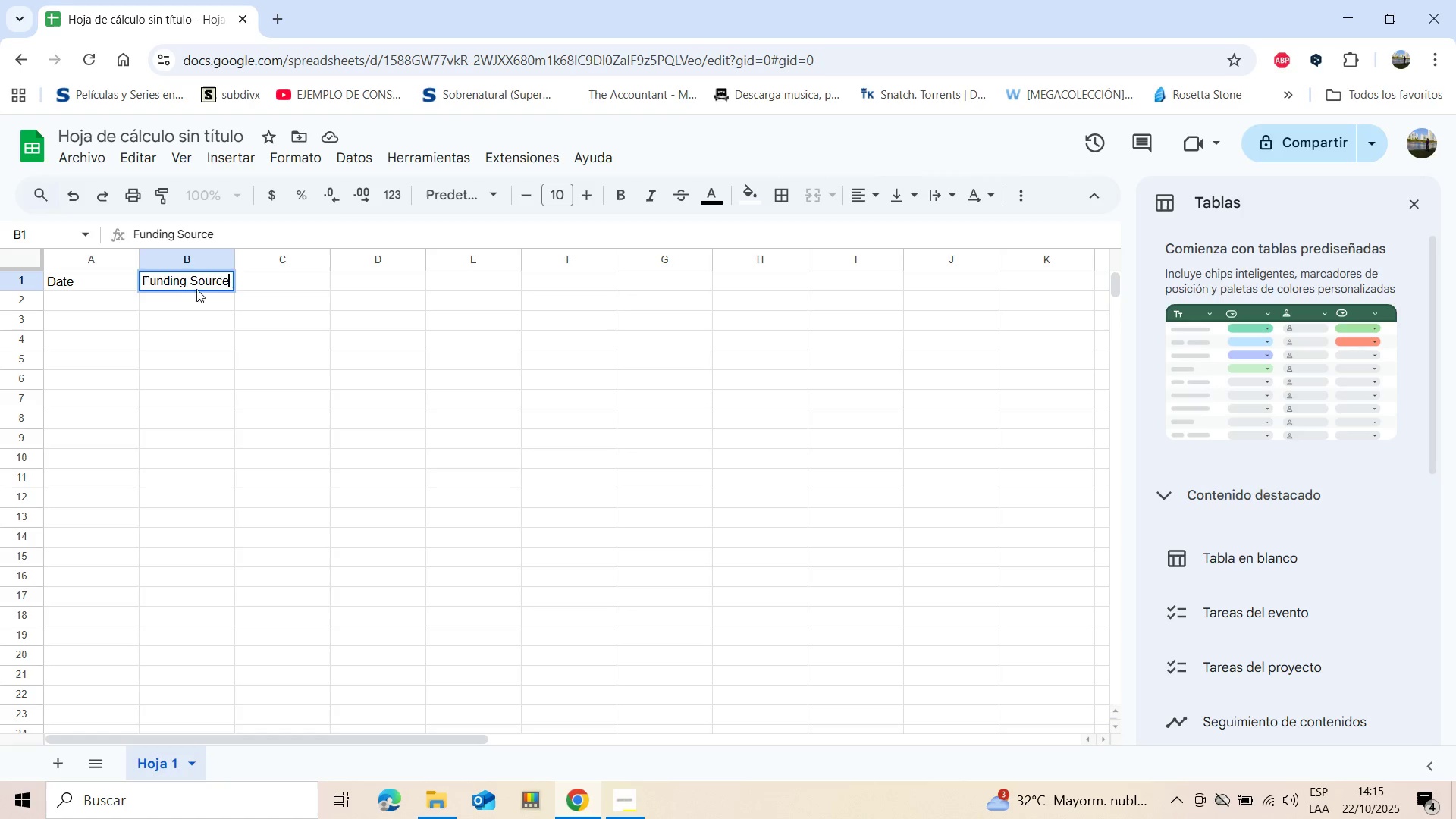 
left_click([309, 284])
 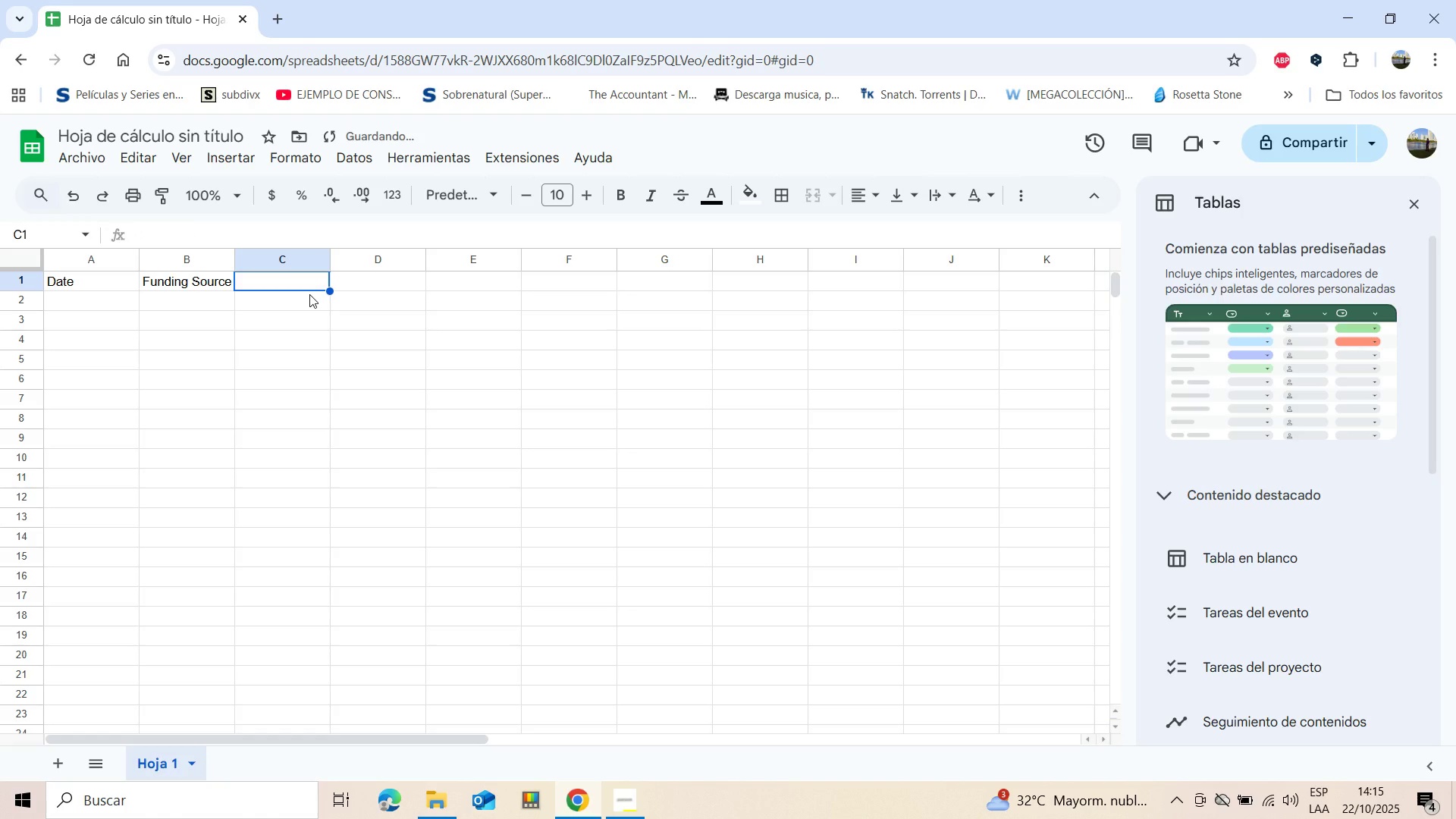 
type(Project Category)
 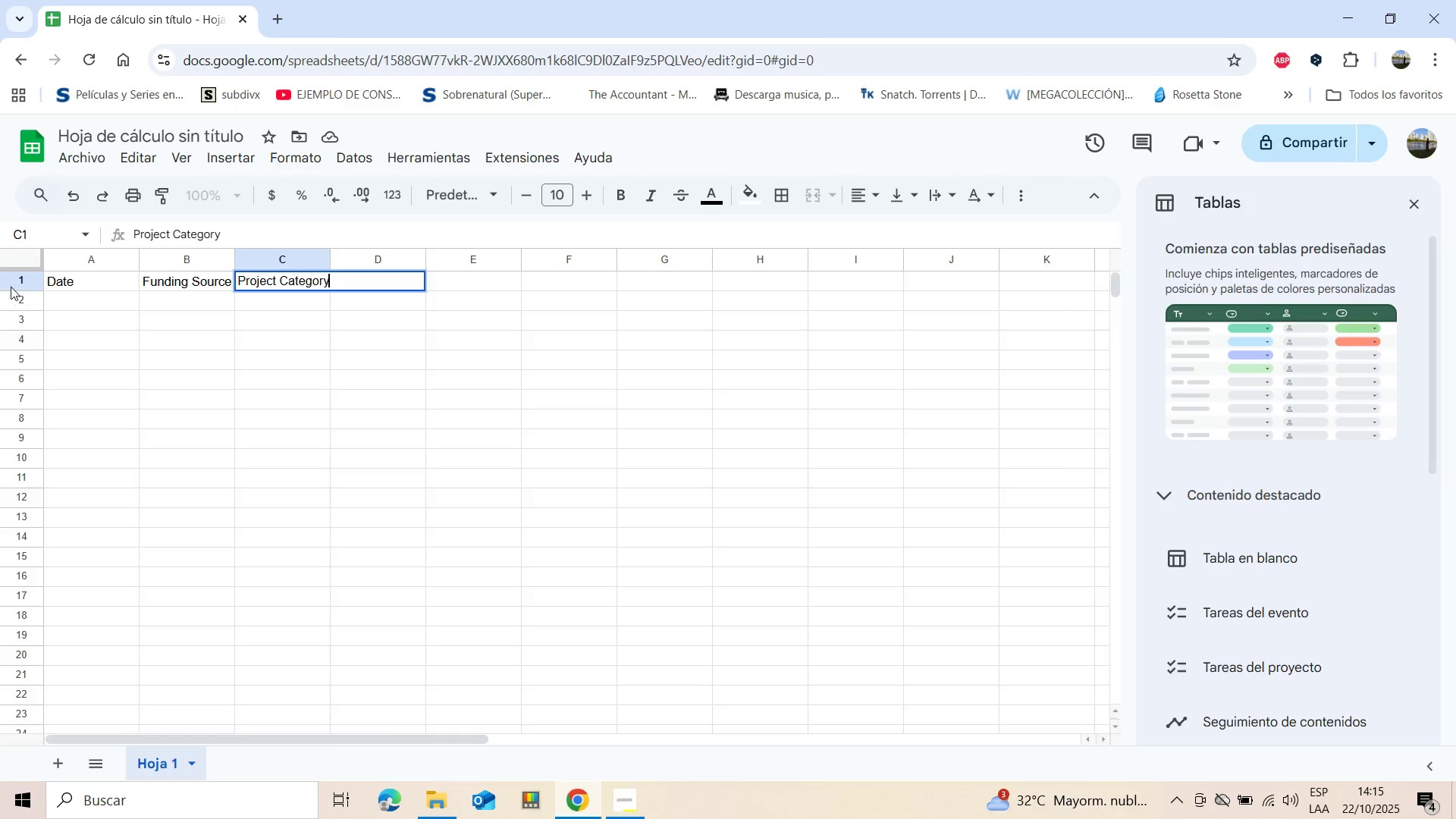 
left_click([447, 284])
 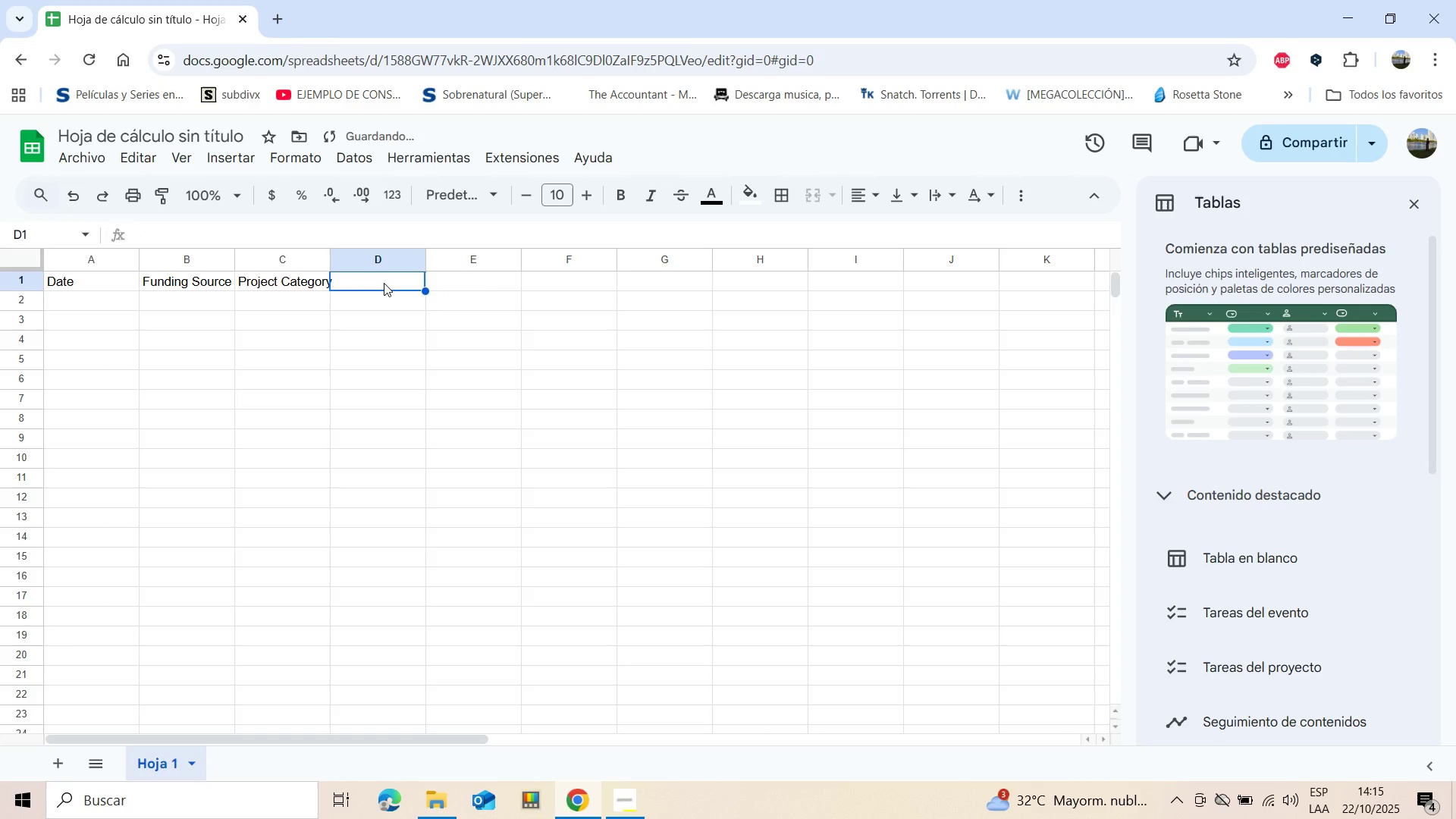 
left_click([384, 283])
 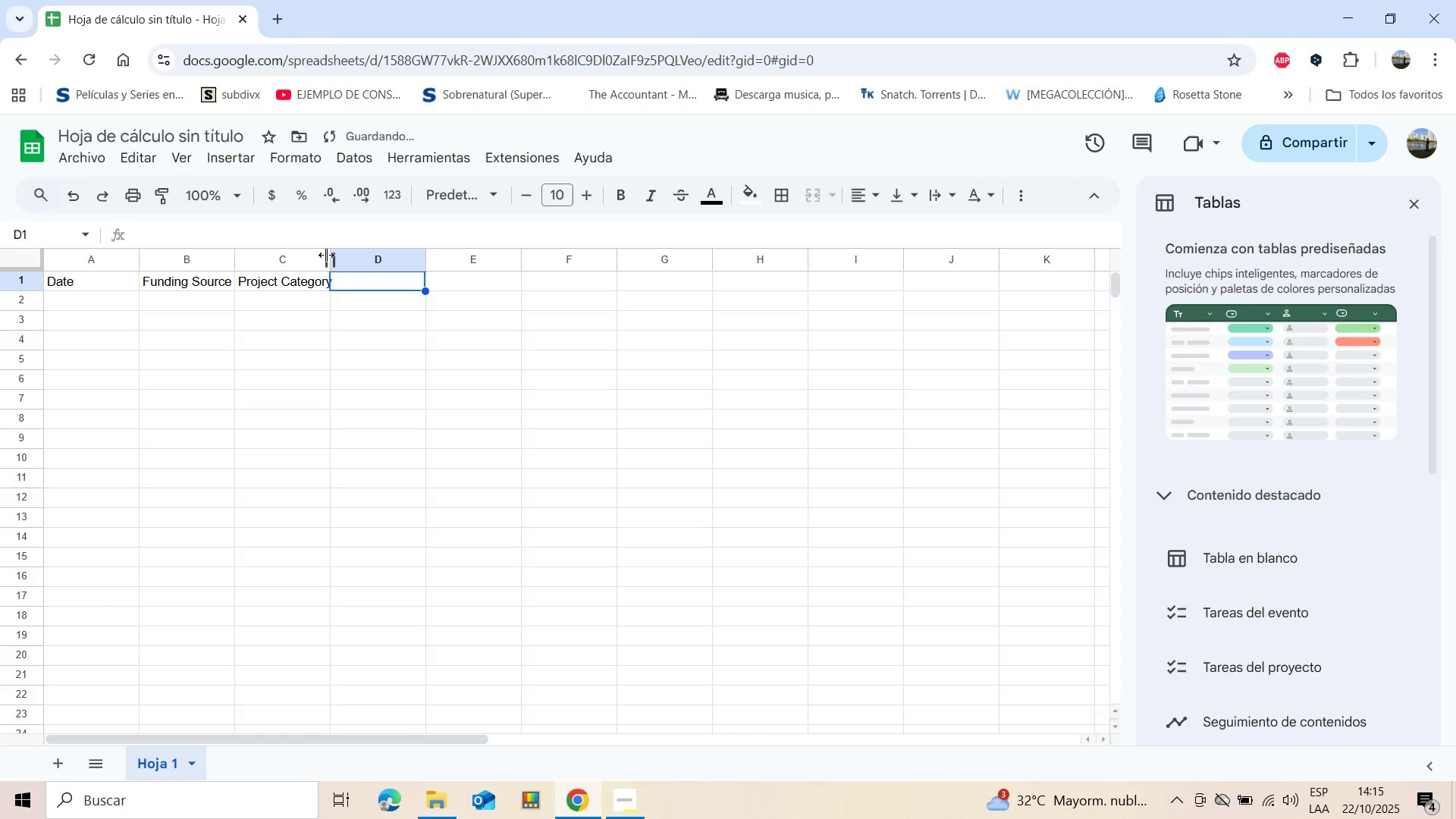 
left_click_drag(start_coordinate=[326, 255], to_coordinate=[336, 256])
 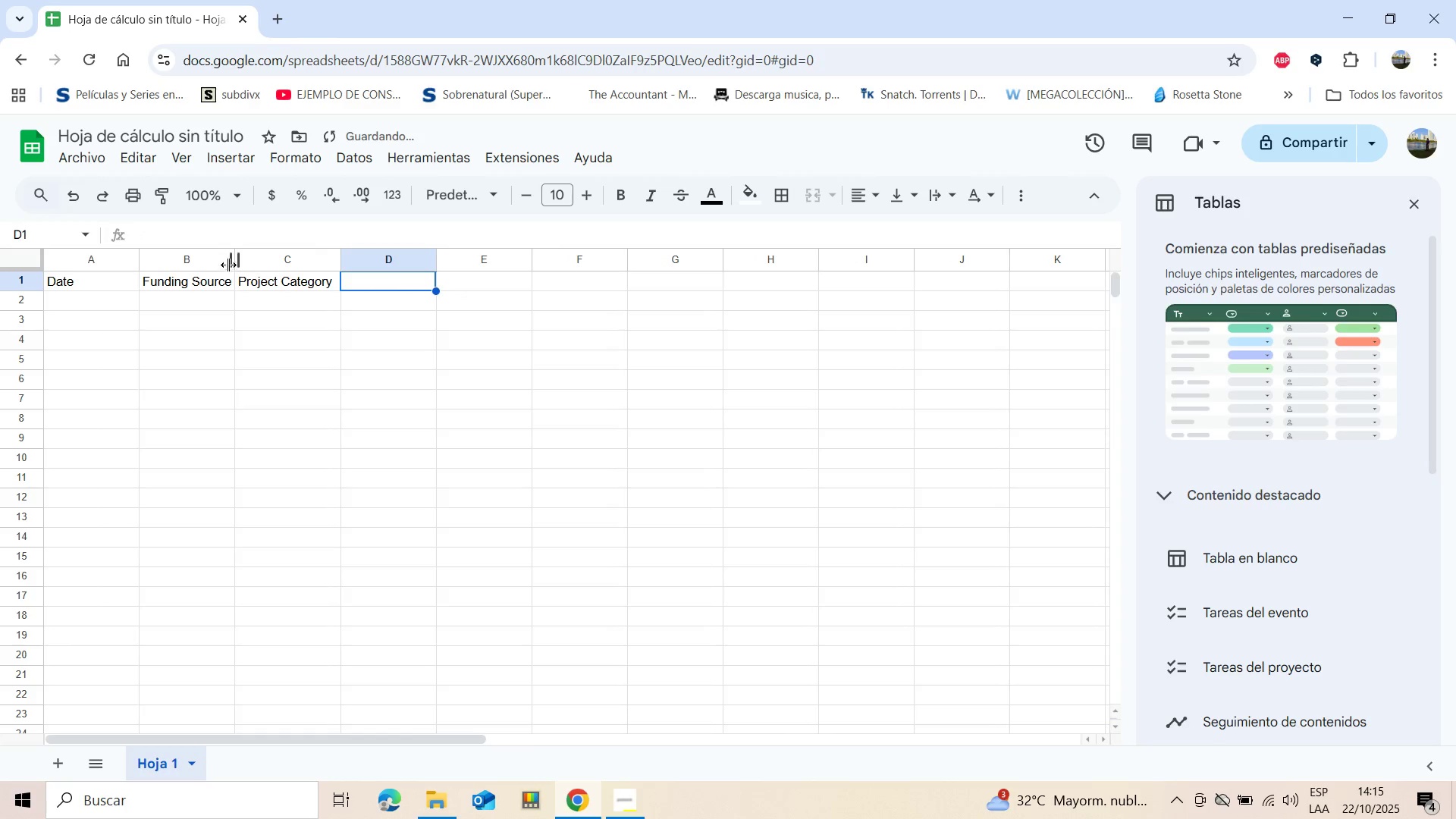 
left_click_drag(start_coordinate=[235, 260], to_coordinate=[240, 260])
 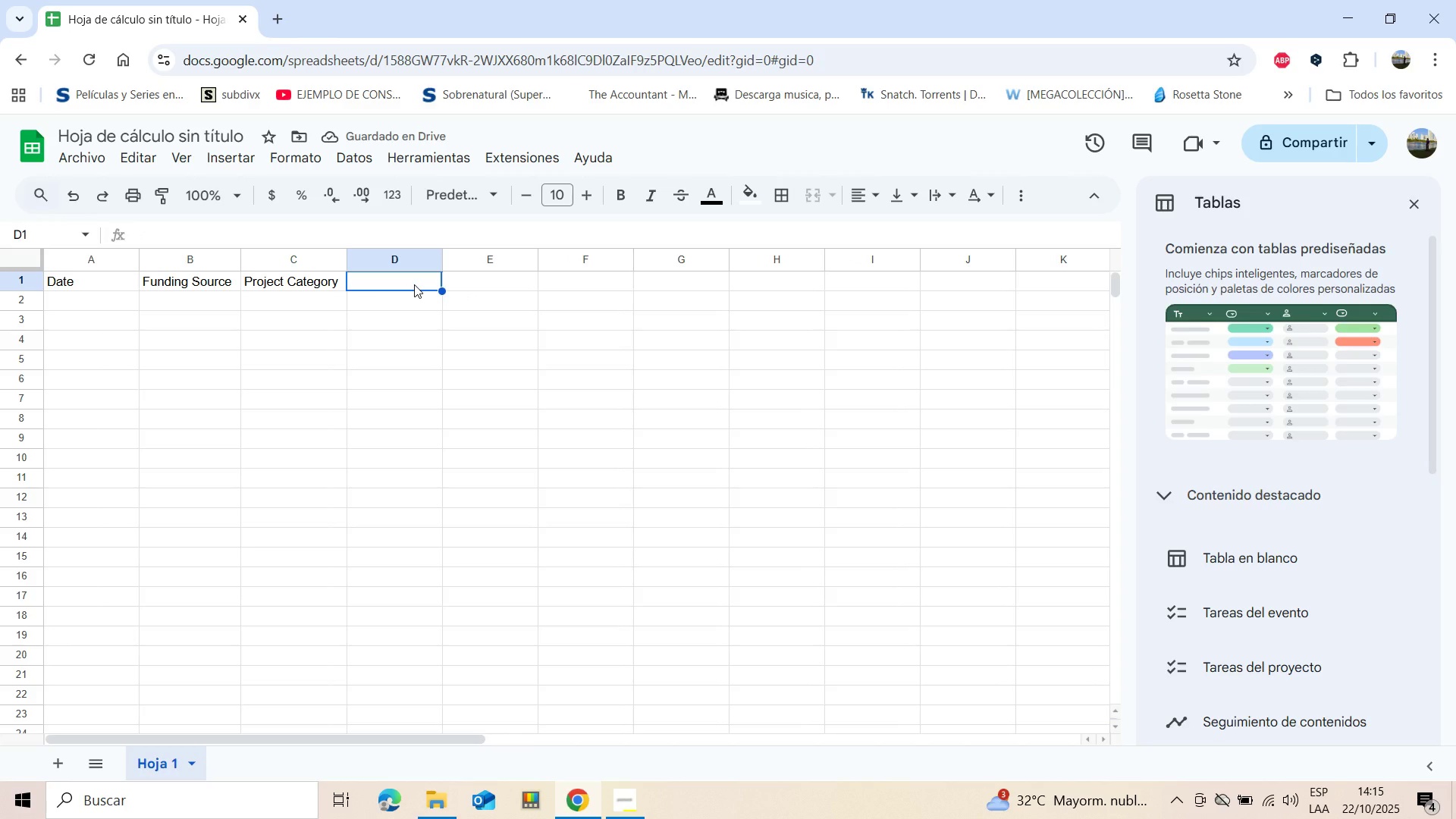 
type(Description)
 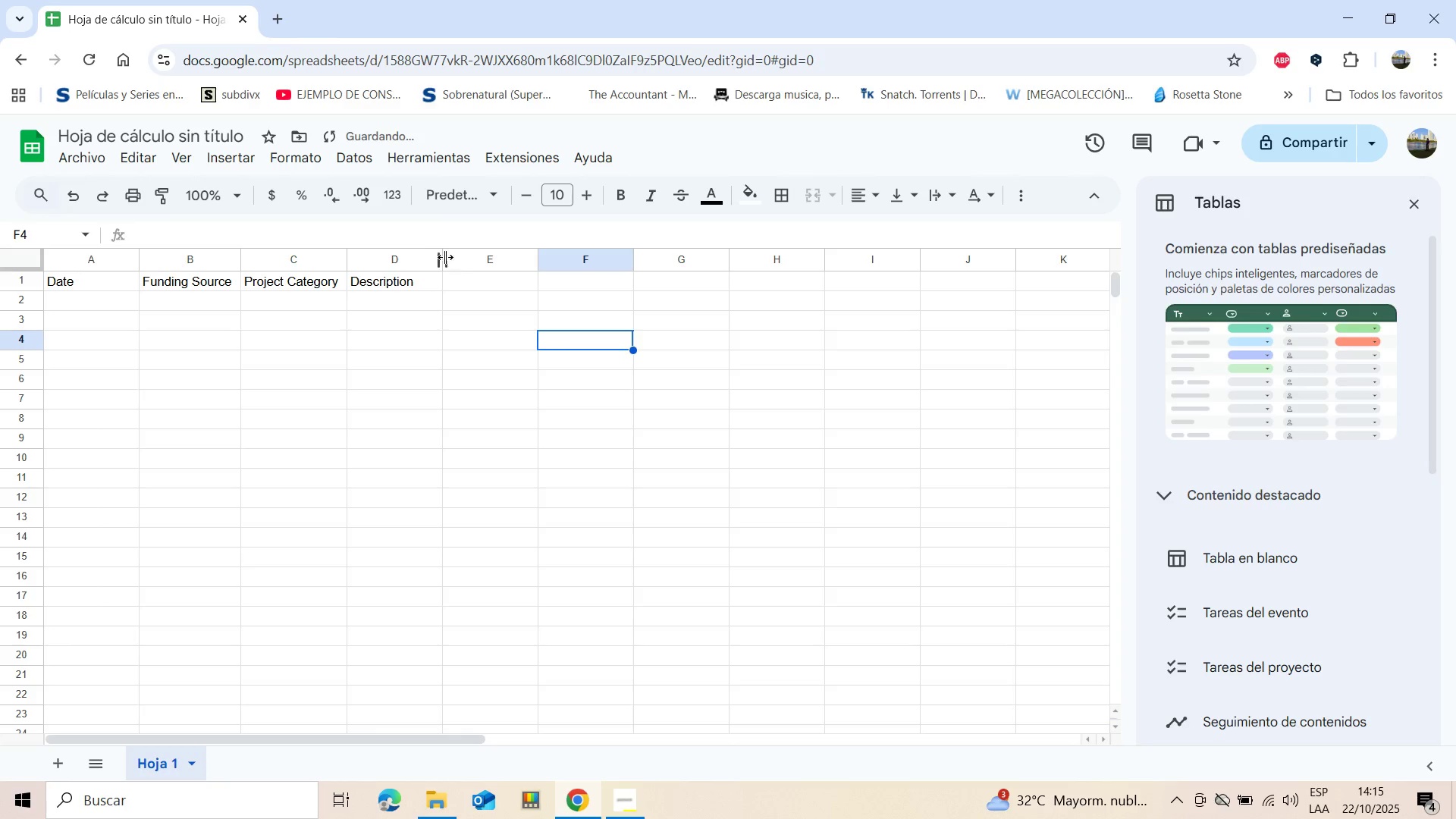 
left_click_drag(start_coordinate=[441, 256], to_coordinate=[478, 268])
 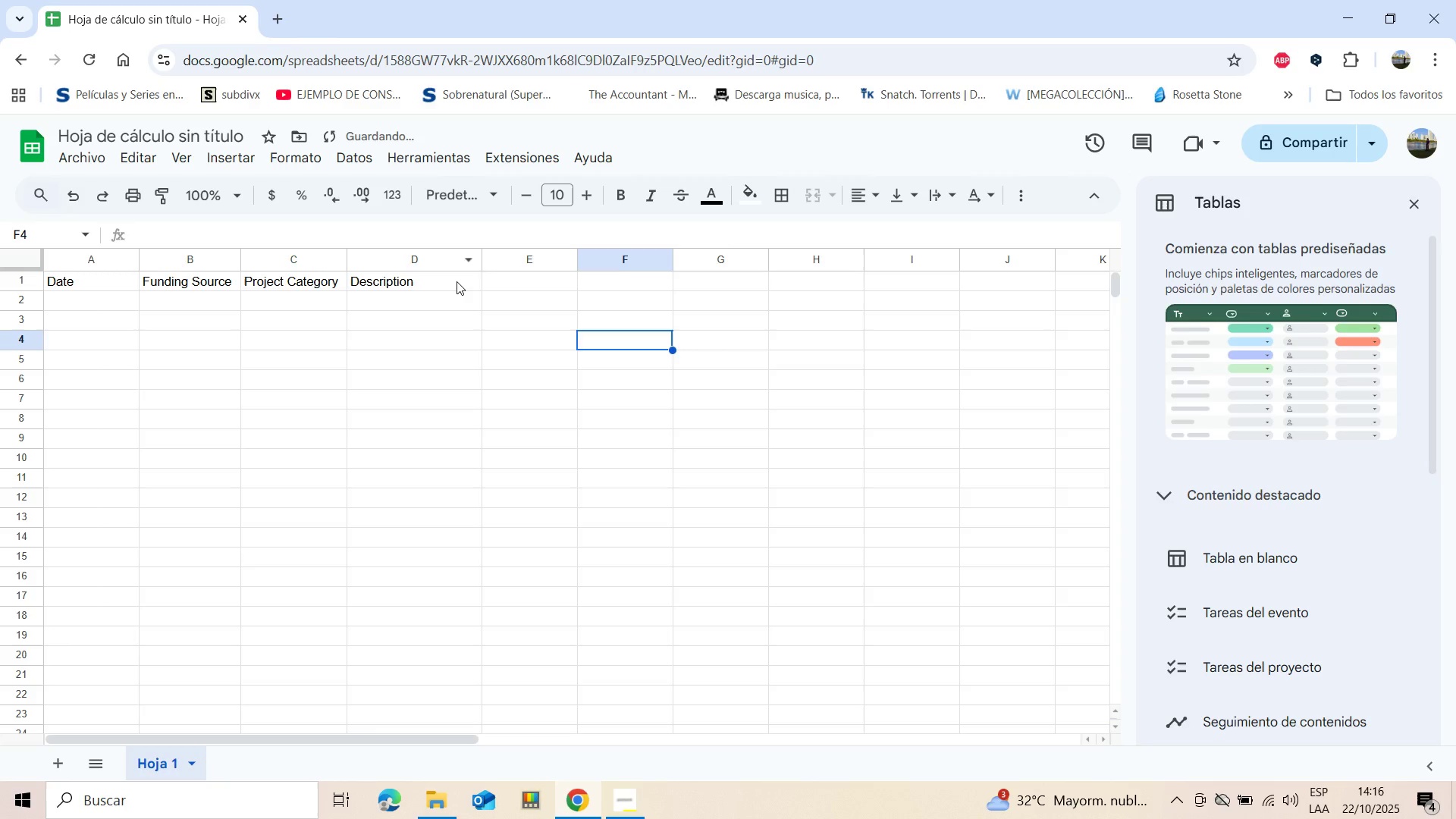 
left_click([457, 281])
 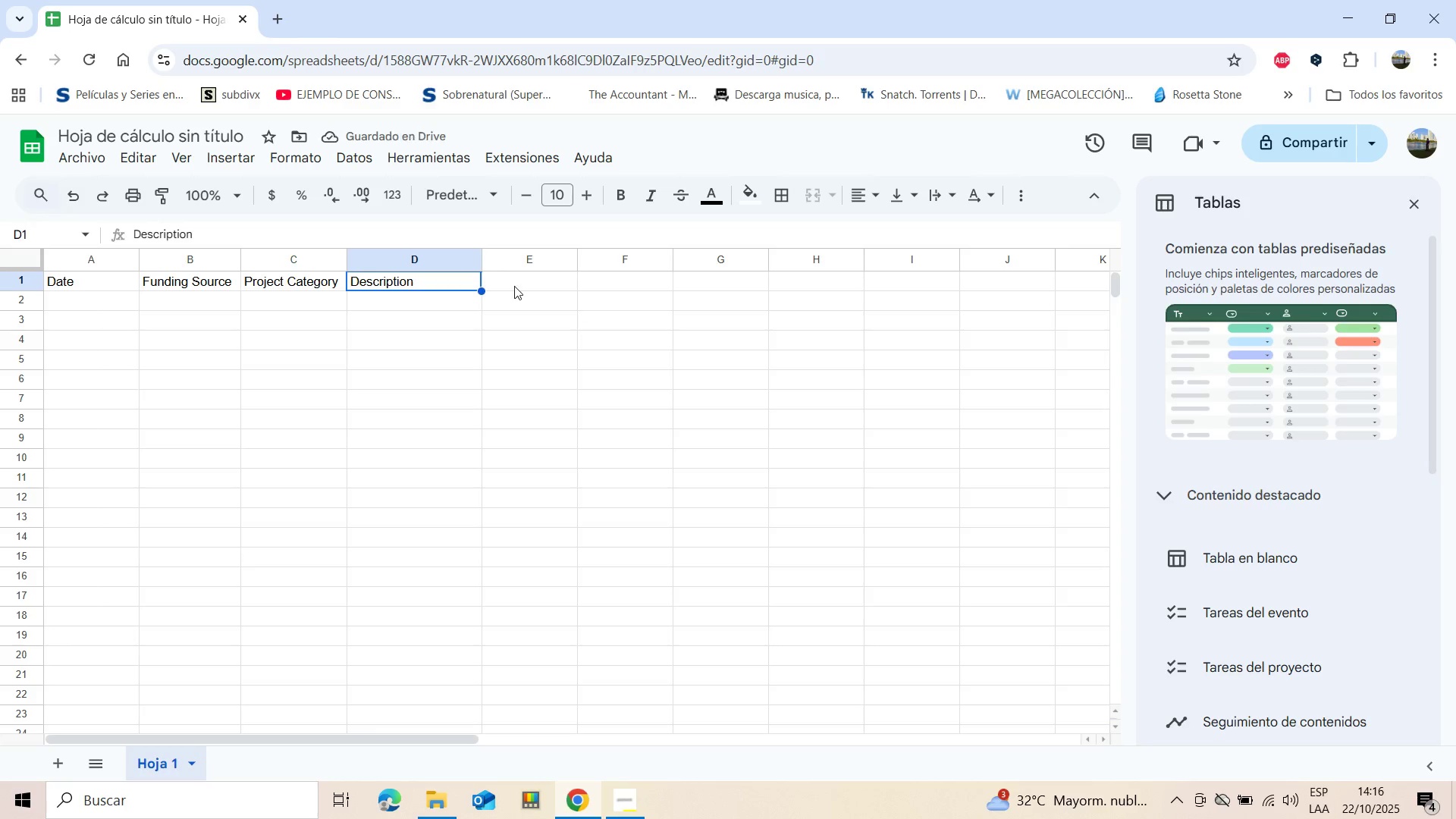 
left_click([514, 286])
 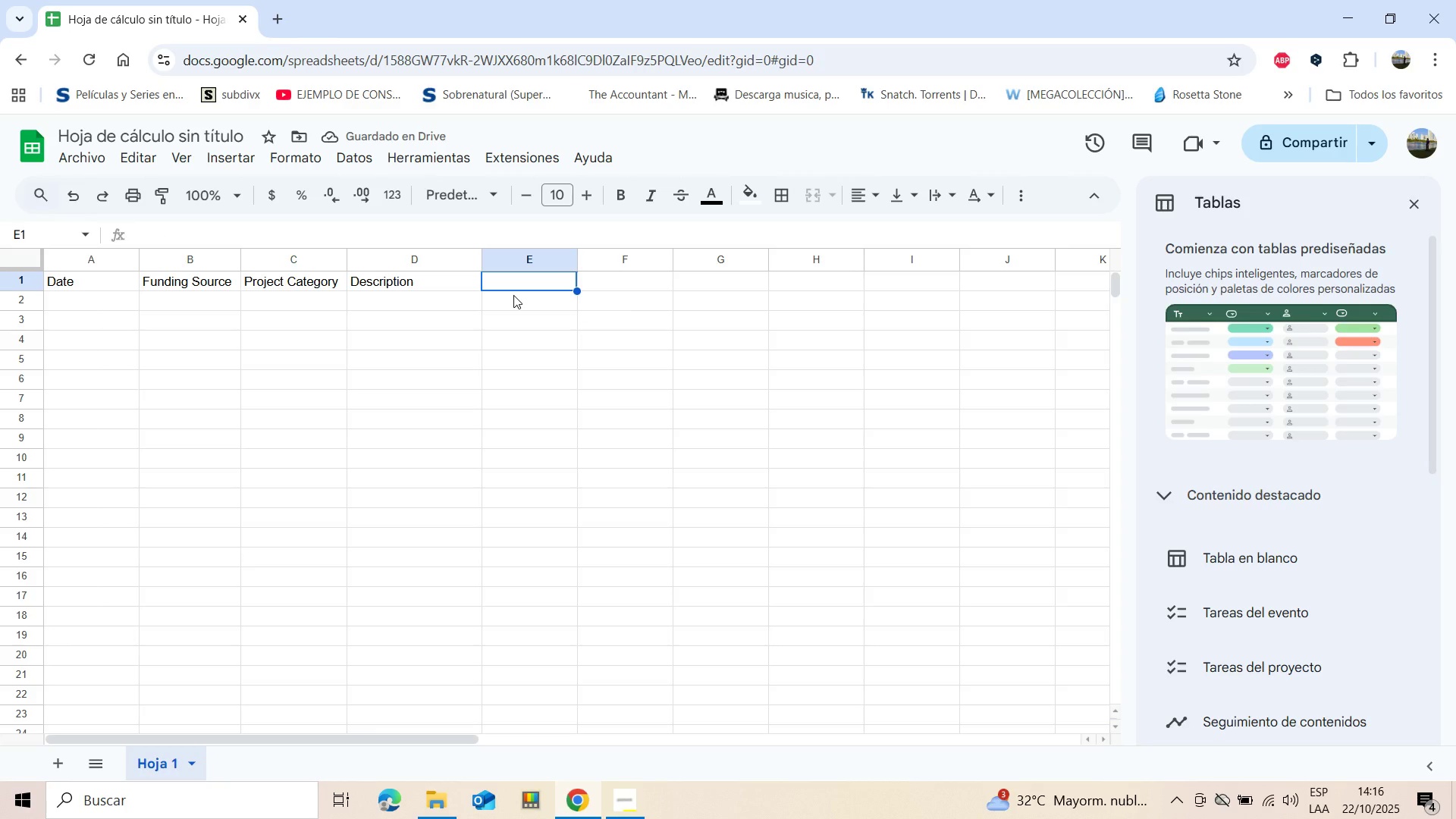 
type(Type)
 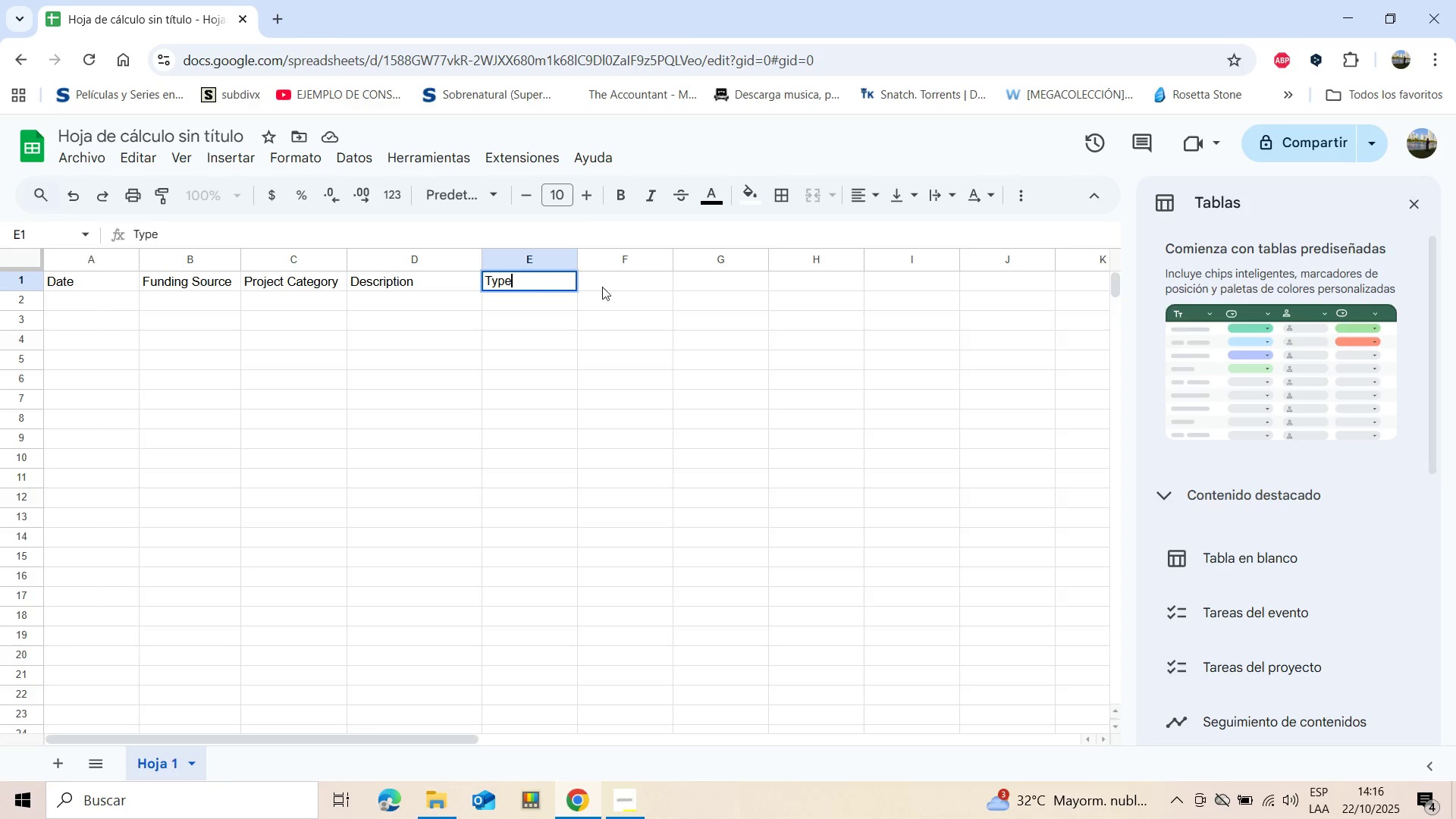 
left_click([610, 283])
 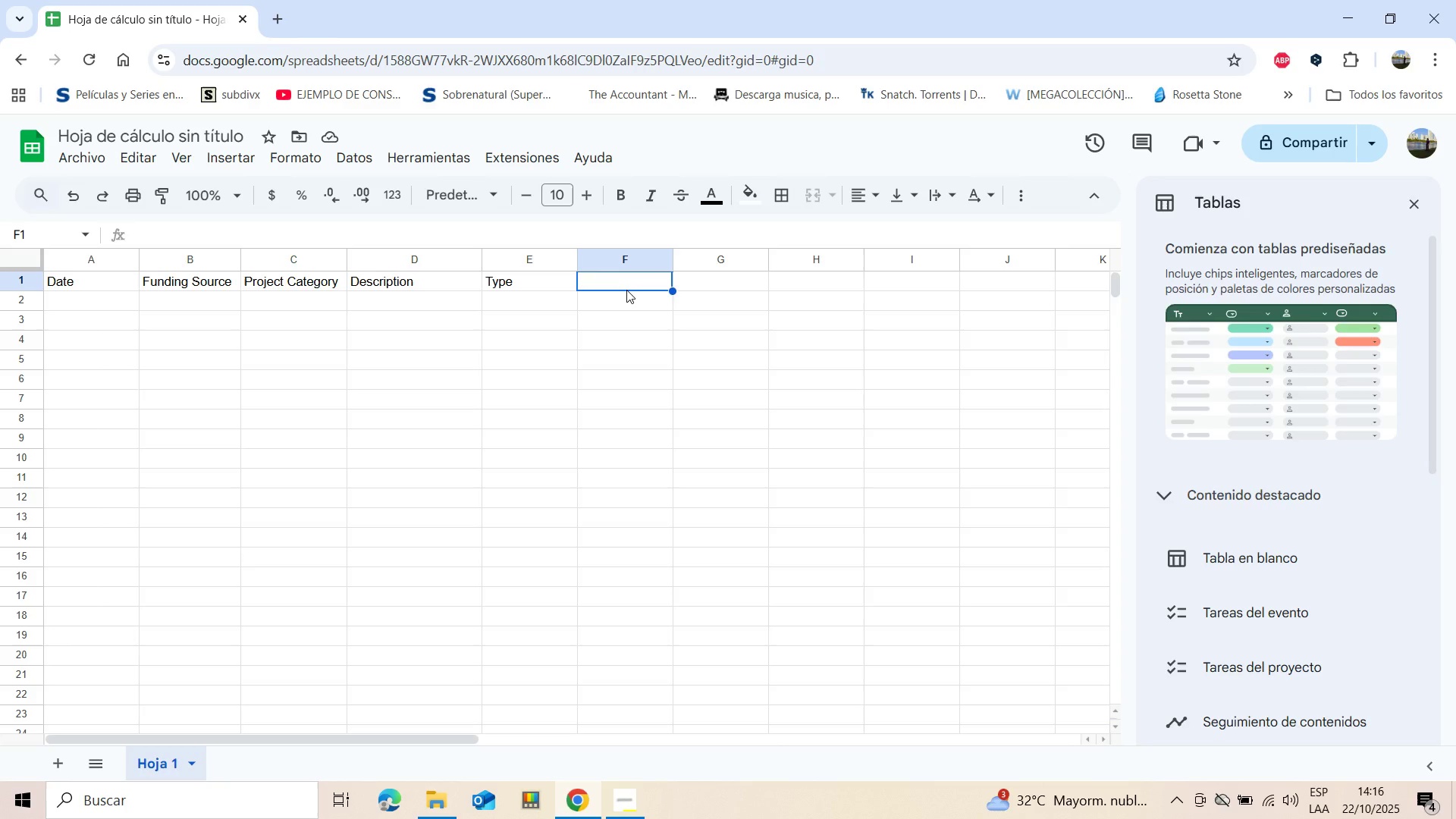 
wait(8.12)
 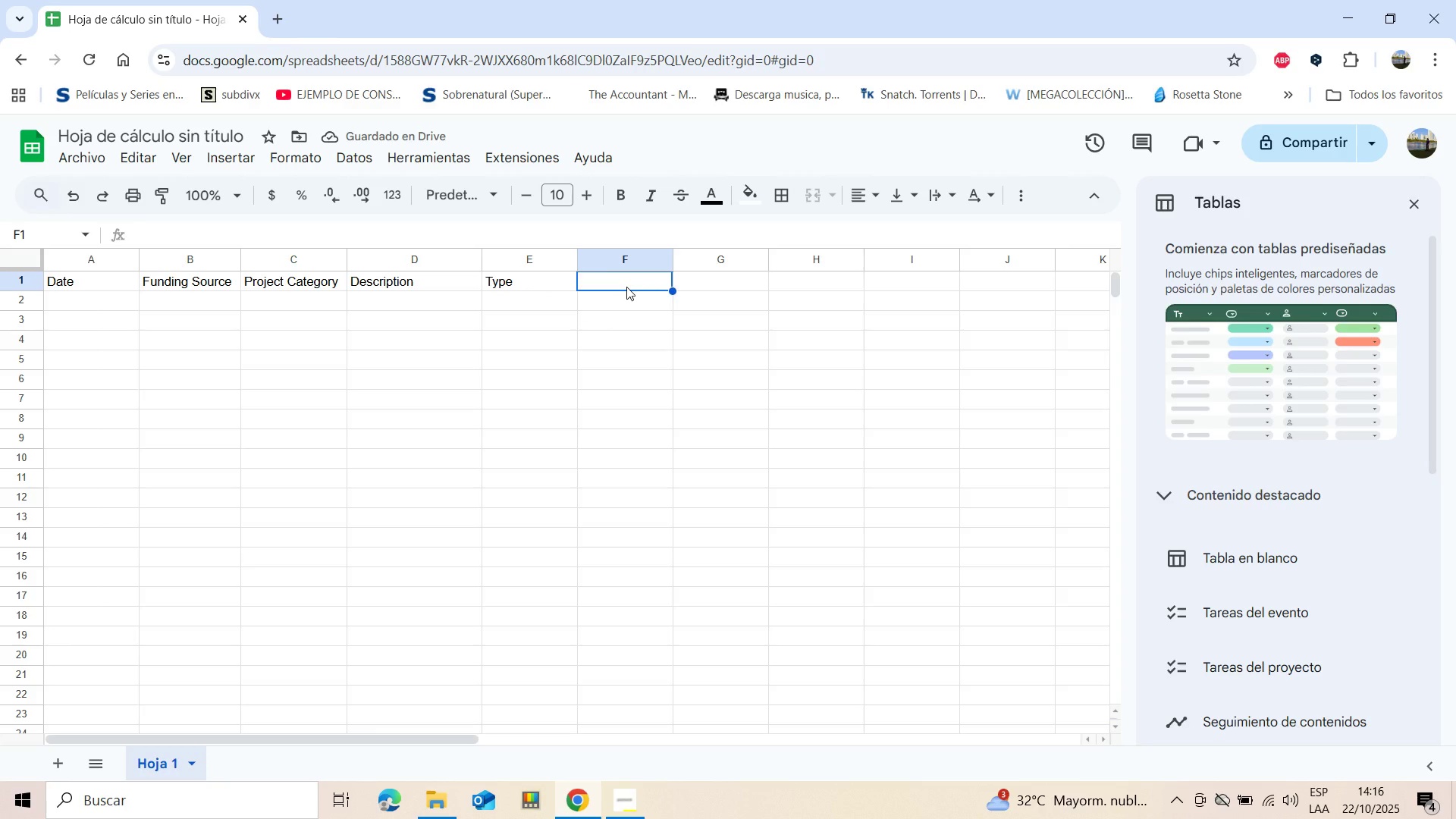 
type(Income)
 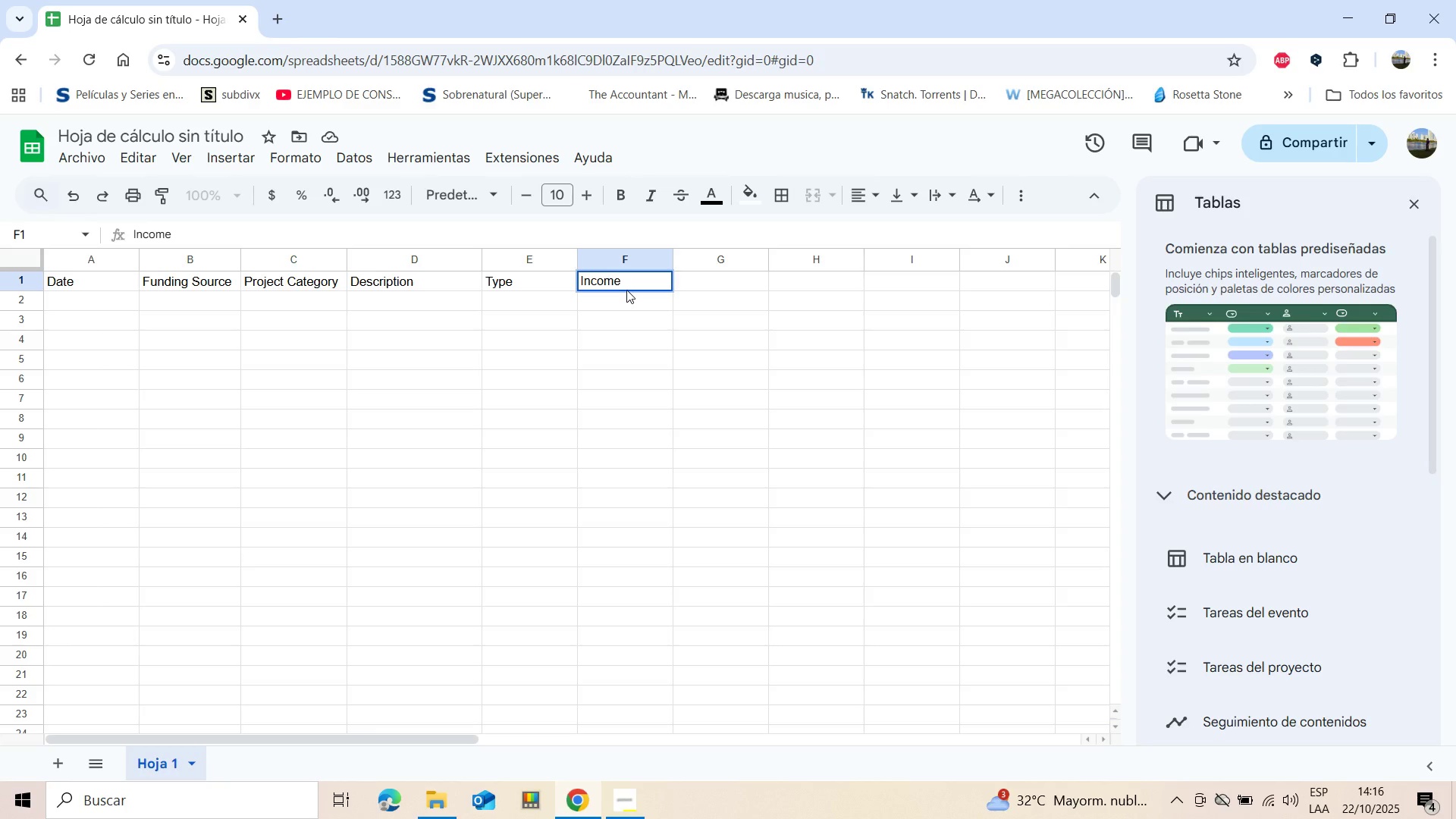 
type( *USA)
key(Backspace)
type(D()
 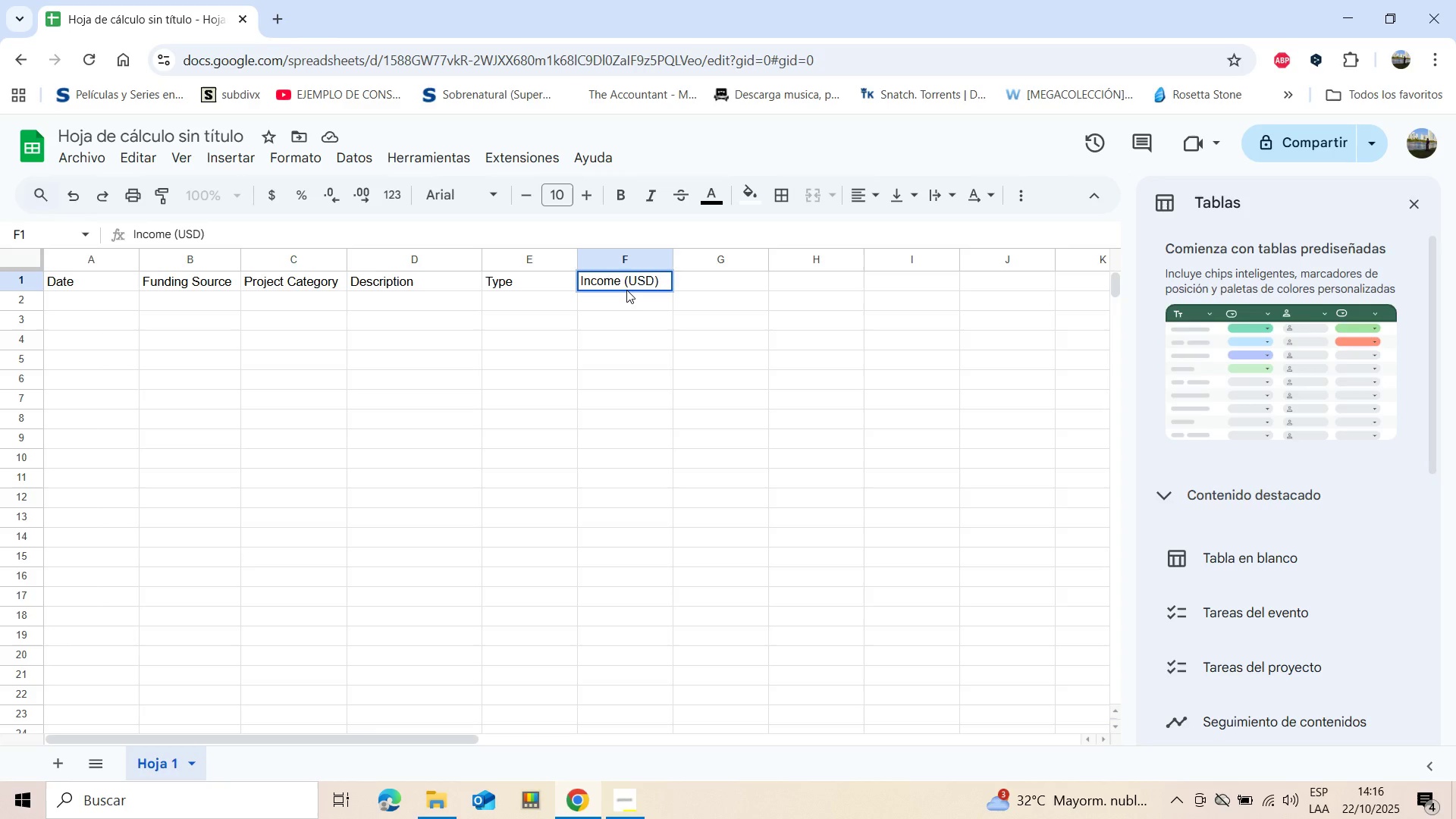 
left_click([714, 285])
 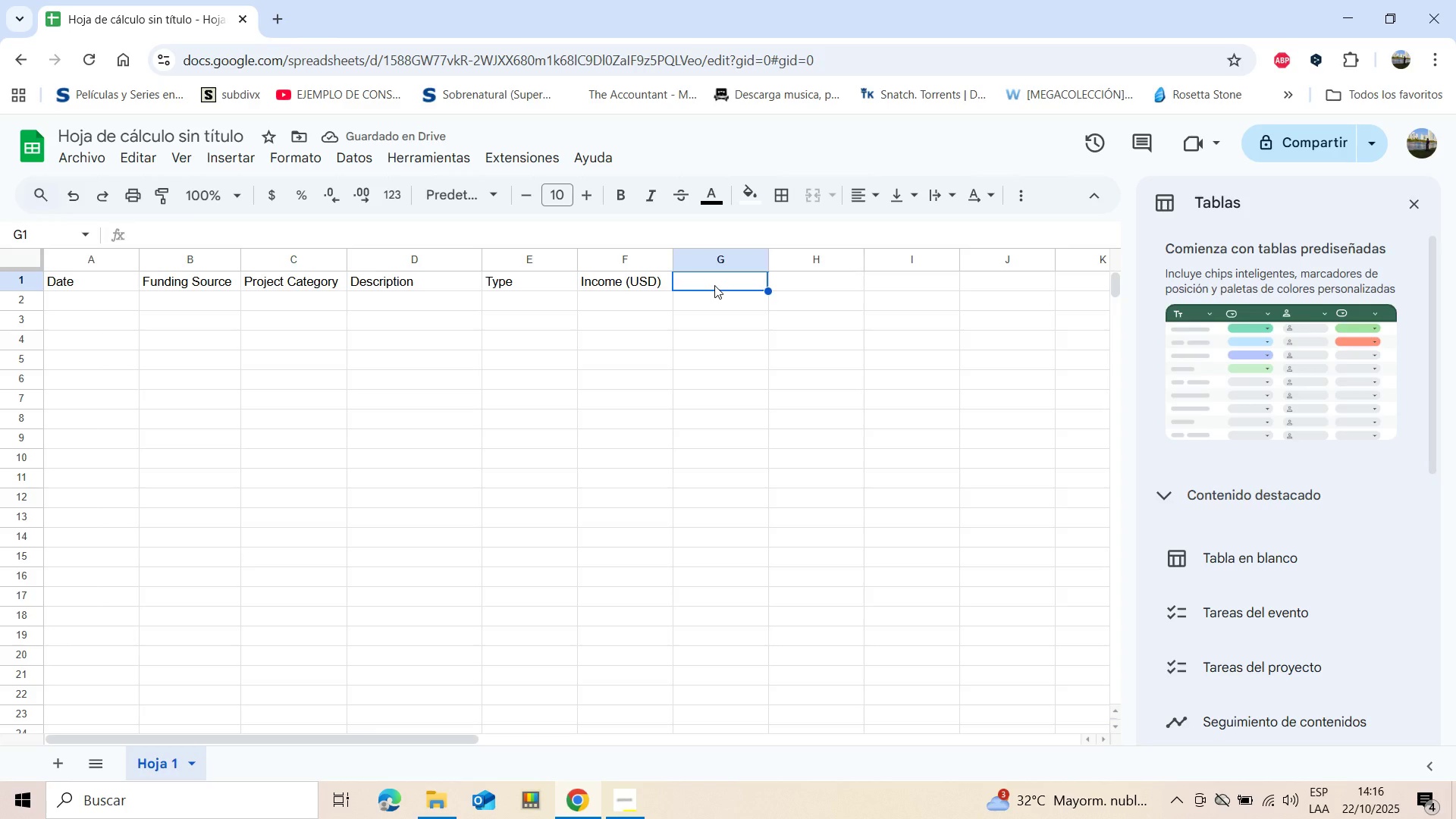 
type(Expe)
 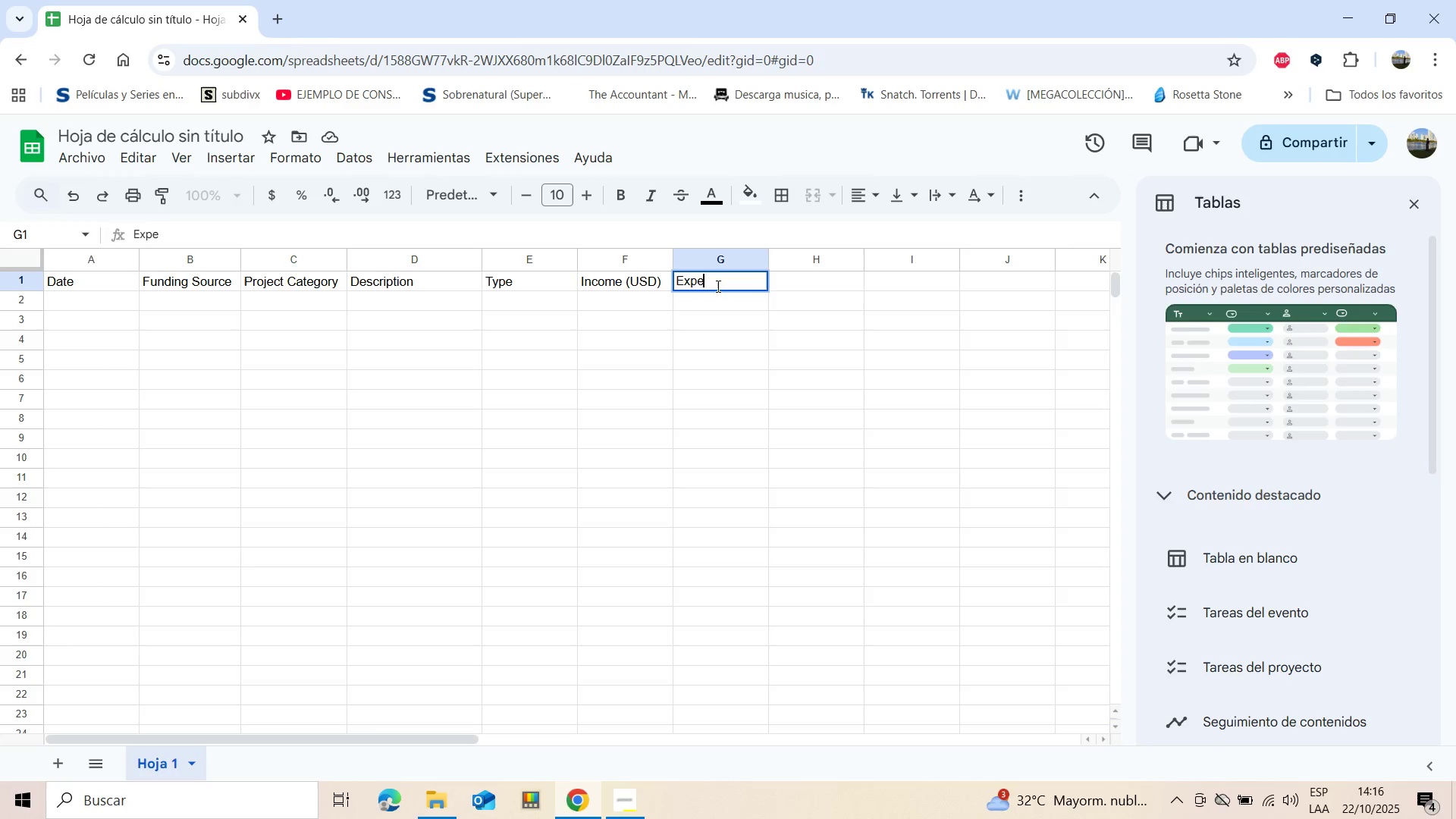 
type(nse *)
 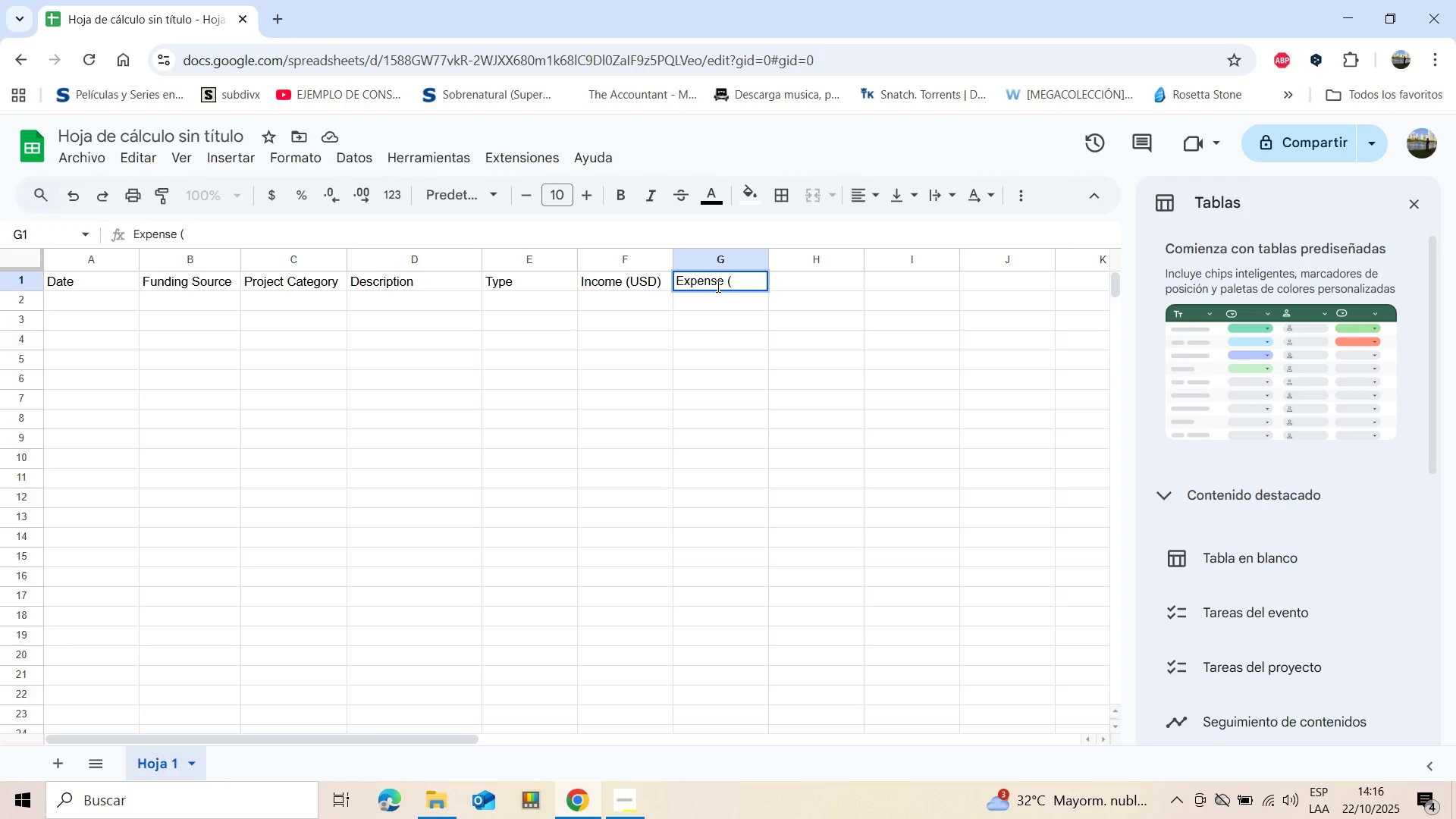 
type(USD()
 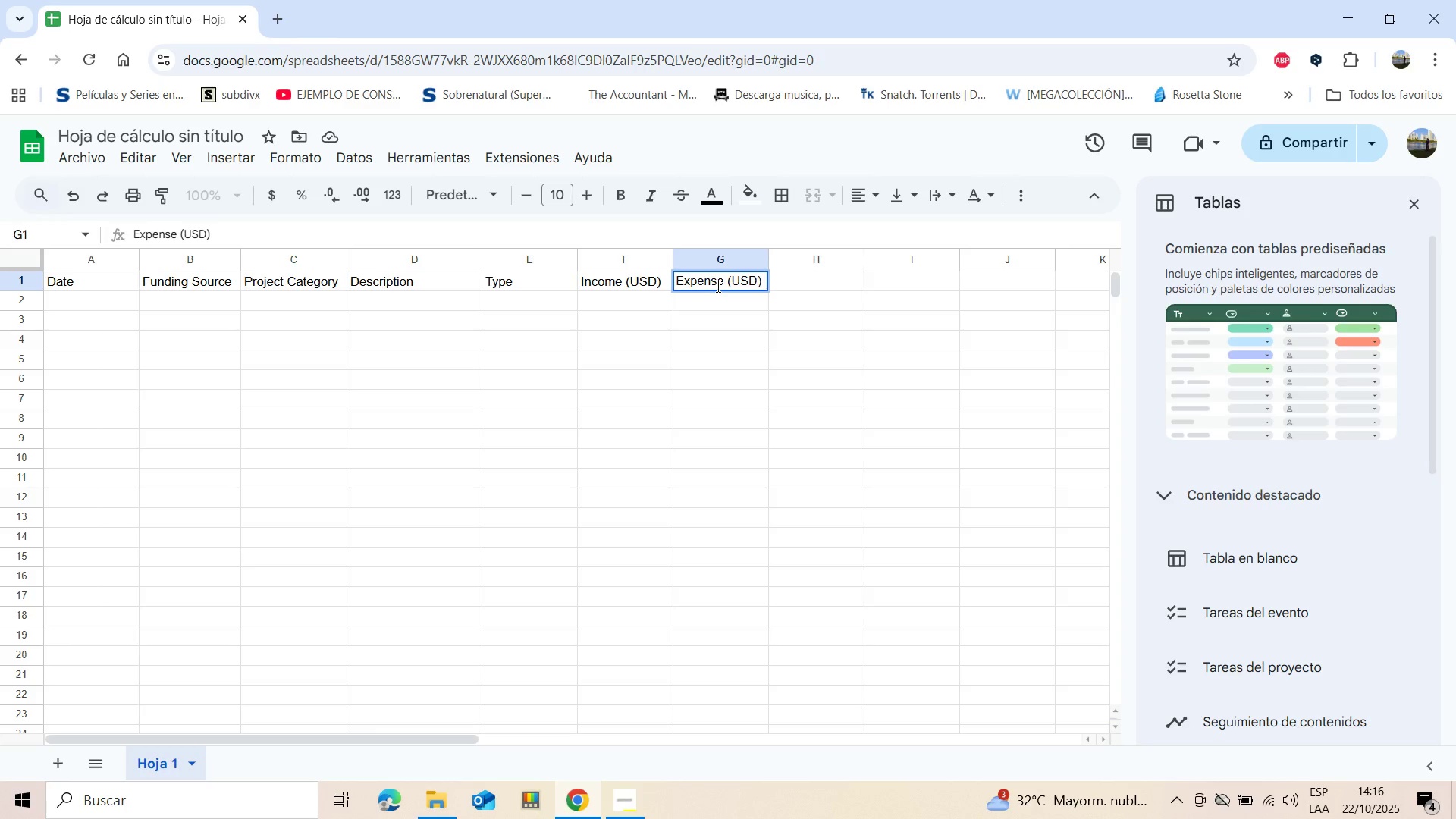 
left_click([708, 348])
 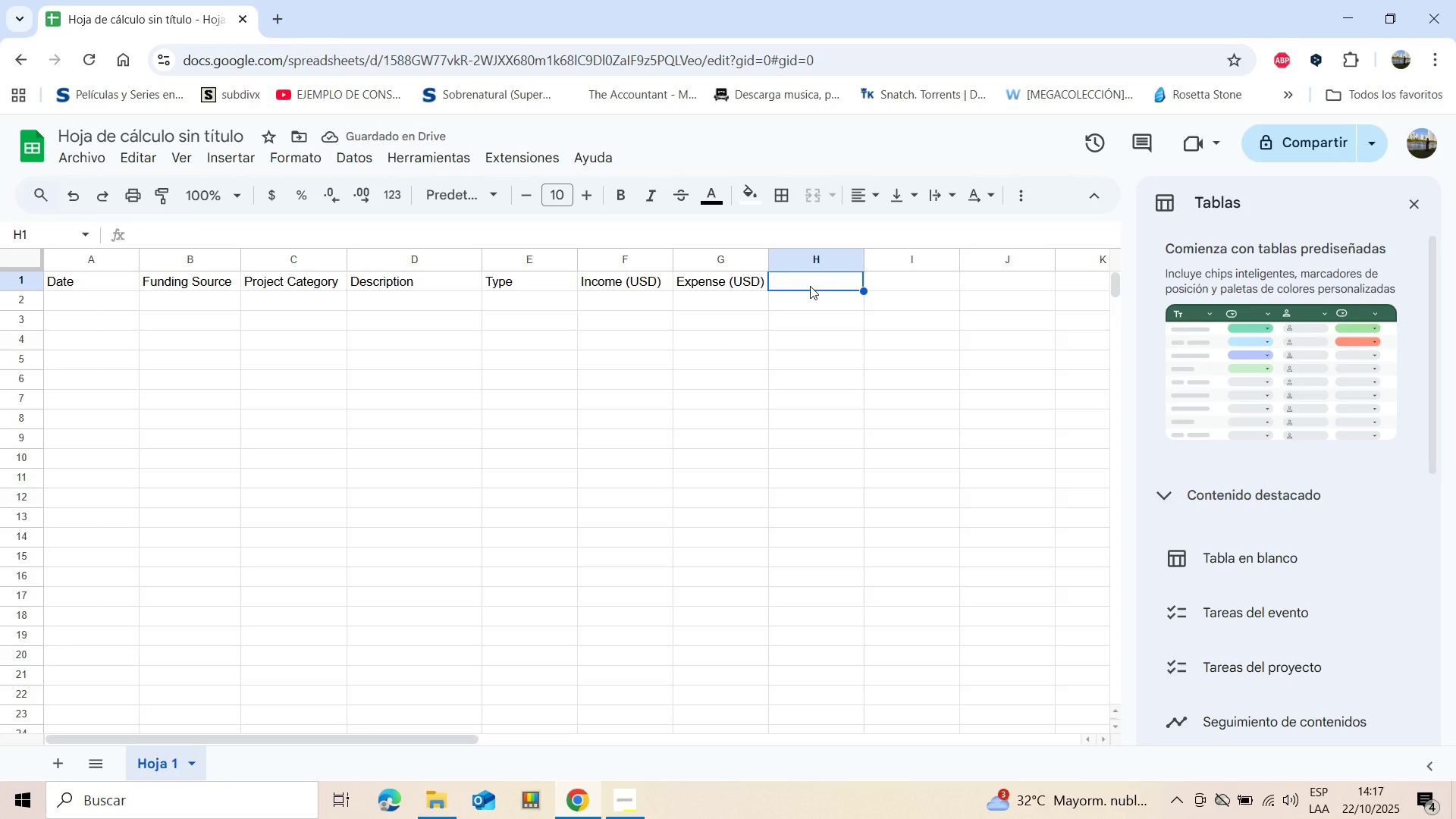 
wait(5.13)
 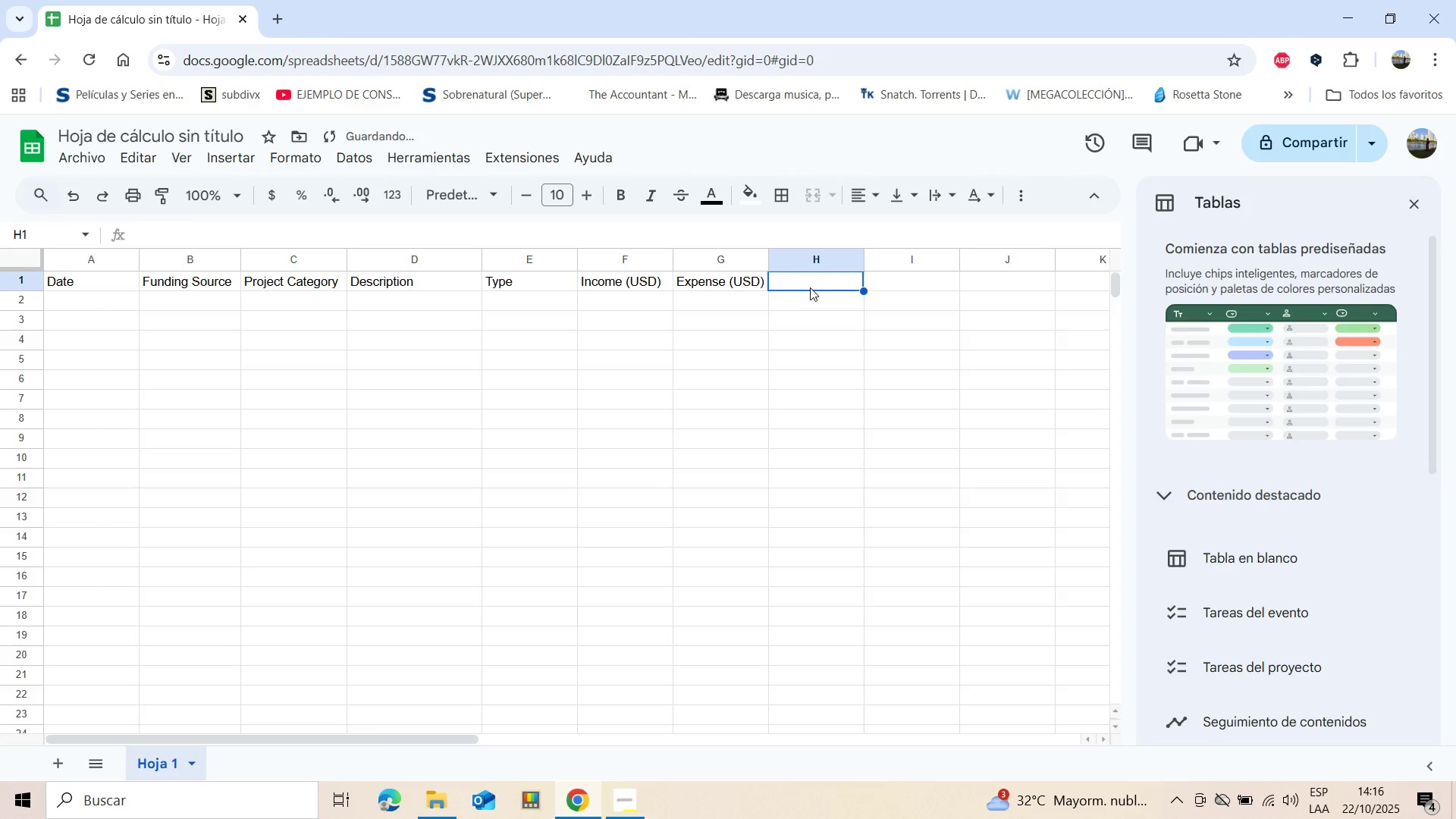 
type(Projecty)
 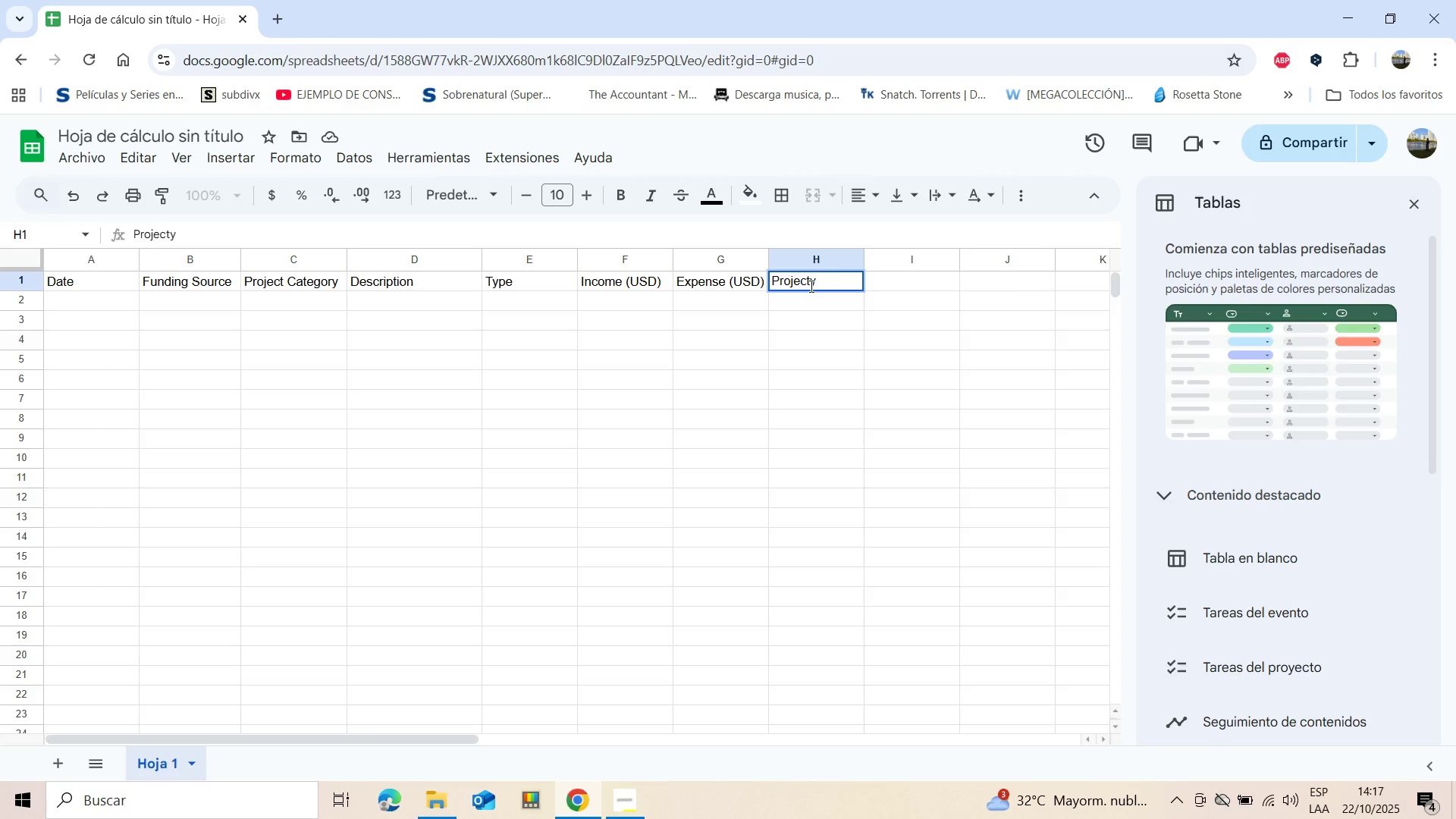 
wait(6.16)
 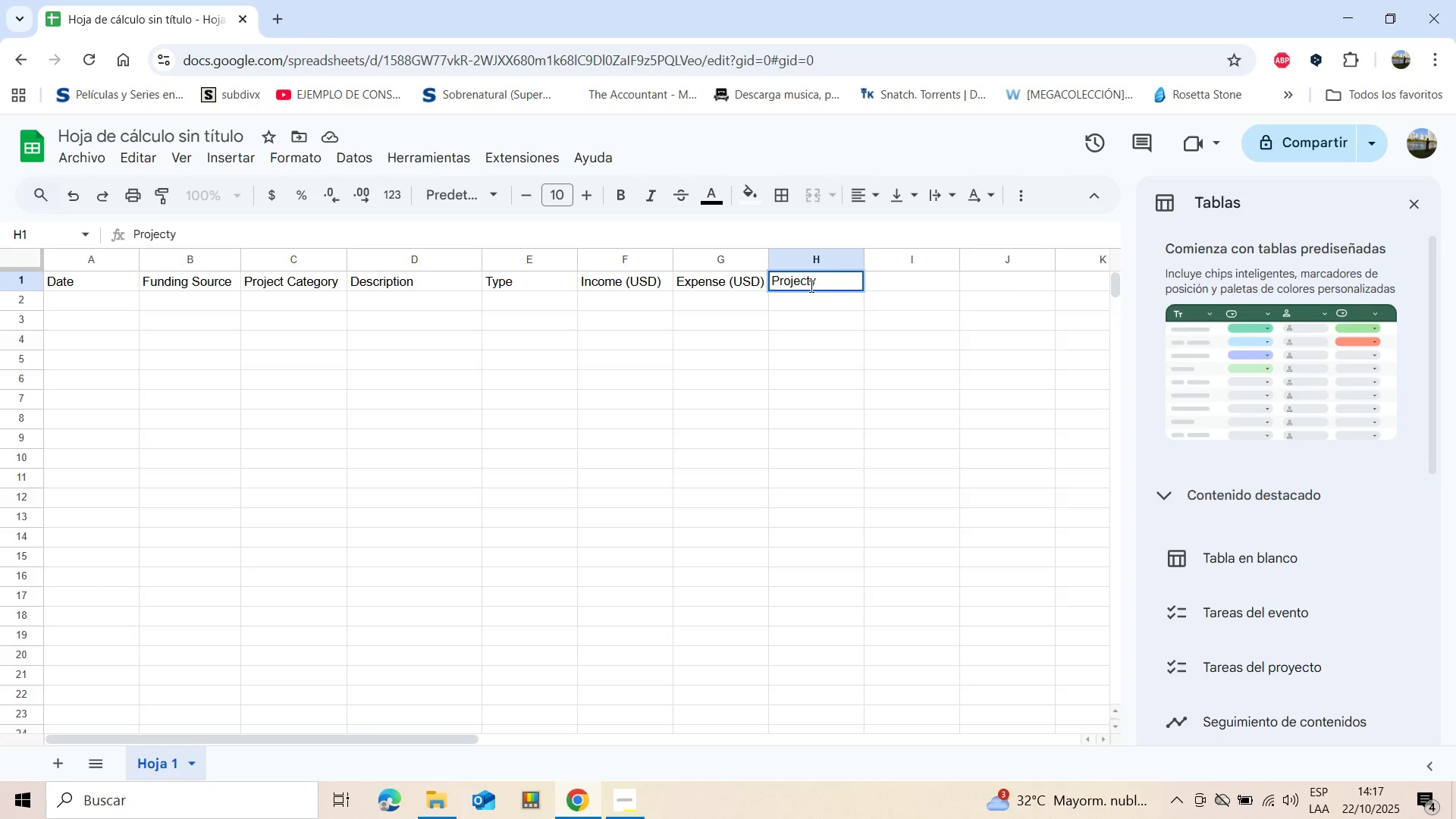 
left_click([905, 279])
 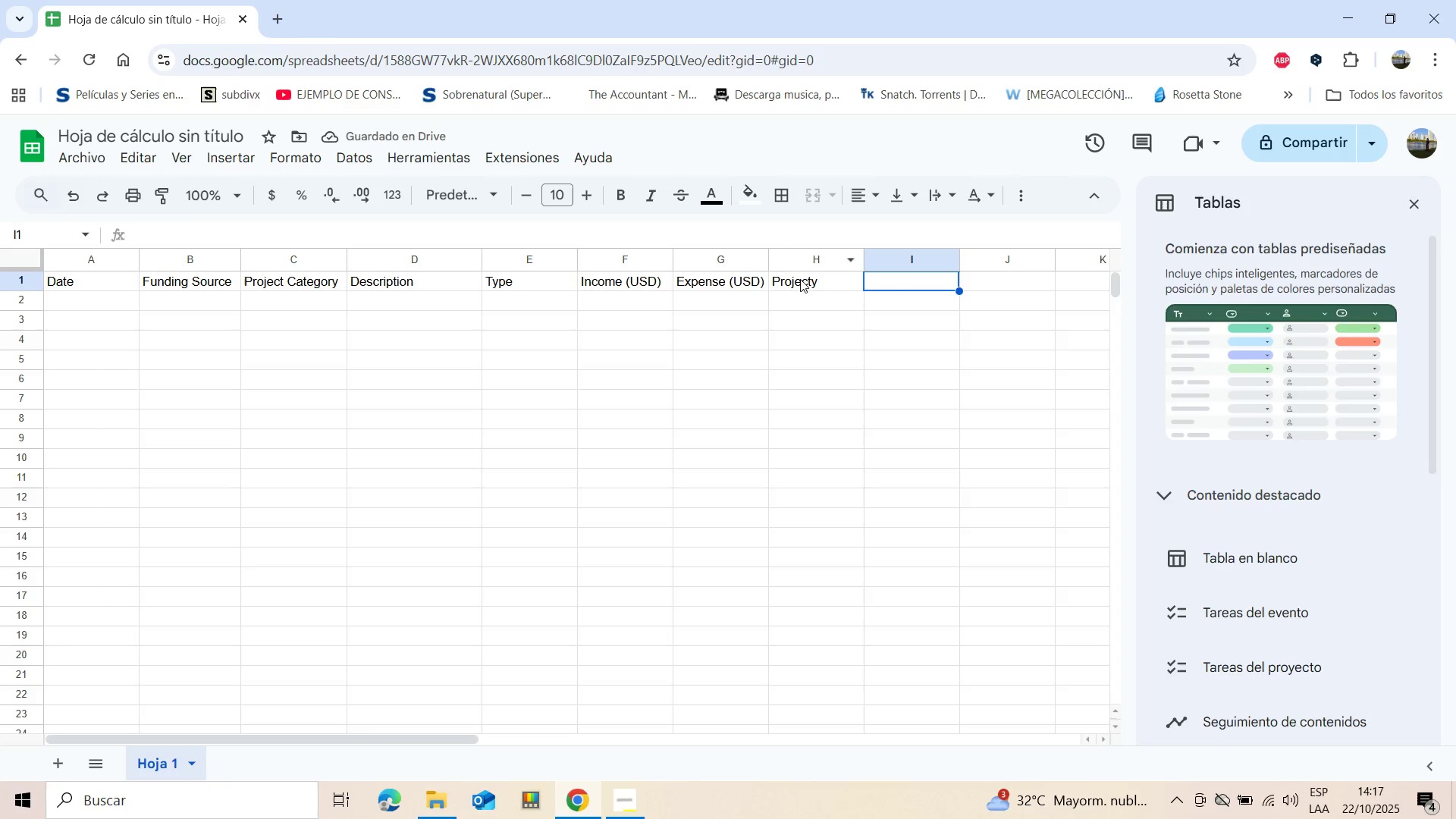 
double_click([818, 281])
 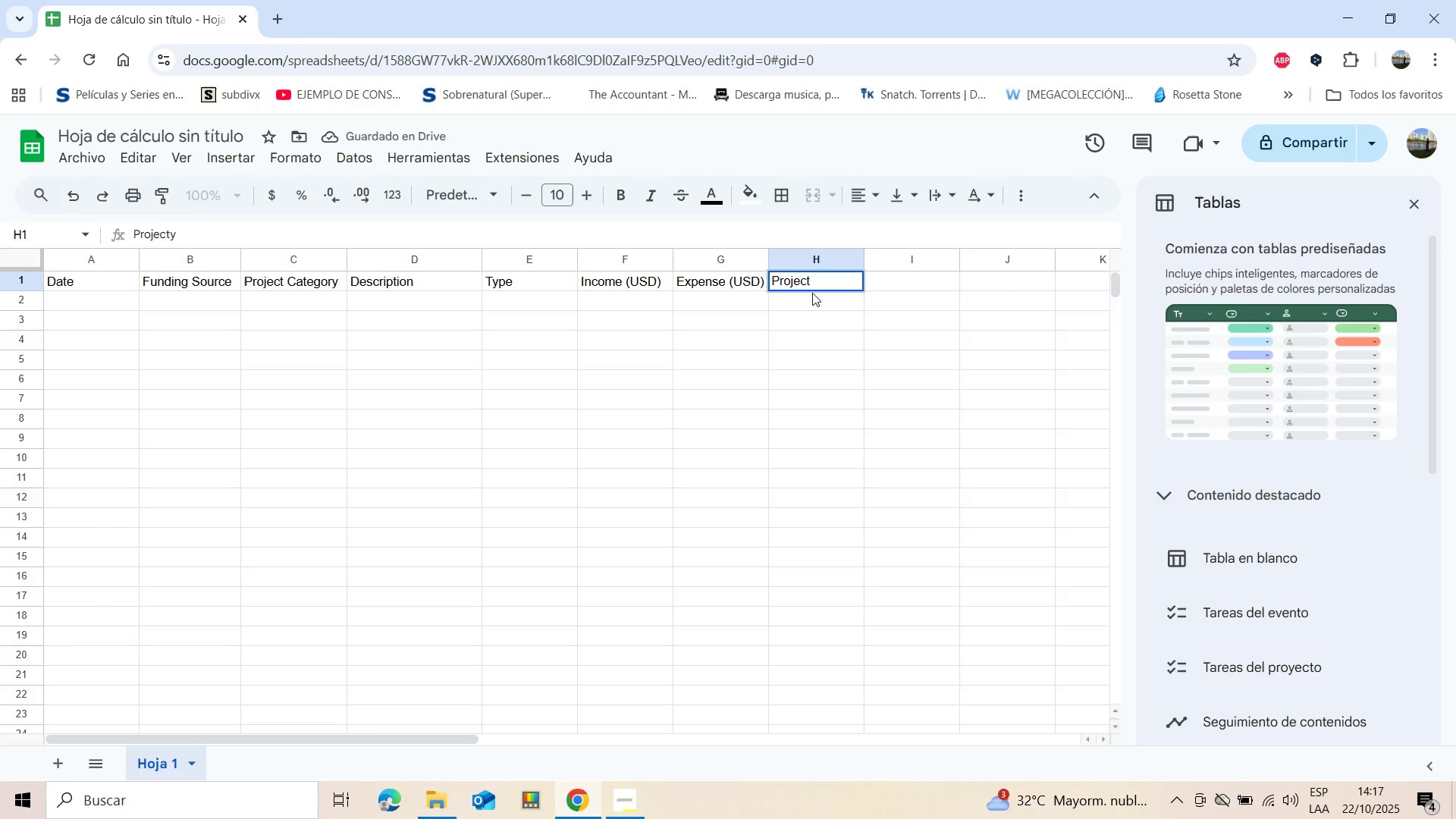 
key(Backspace)
 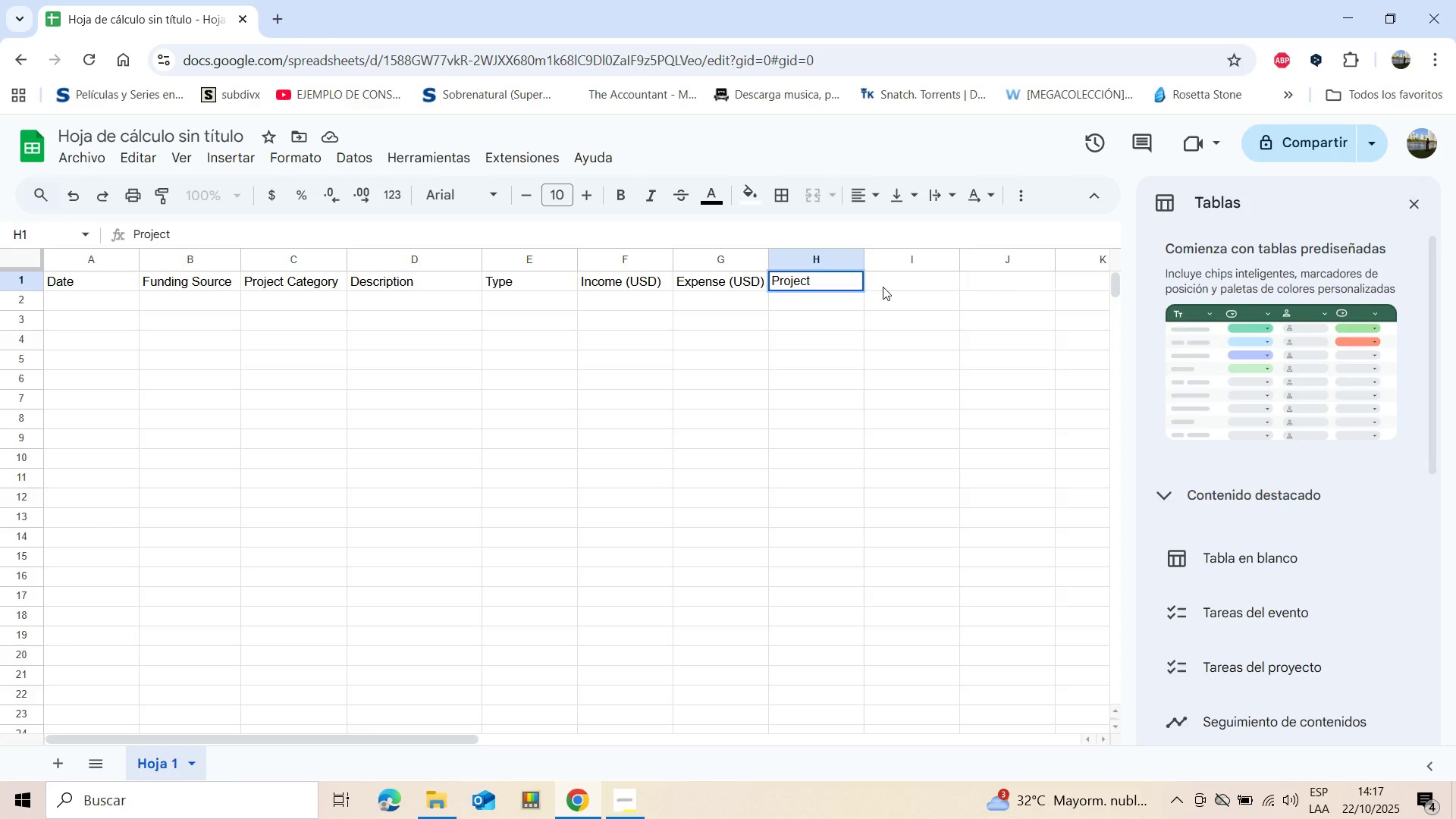 
left_click([883, 286])
 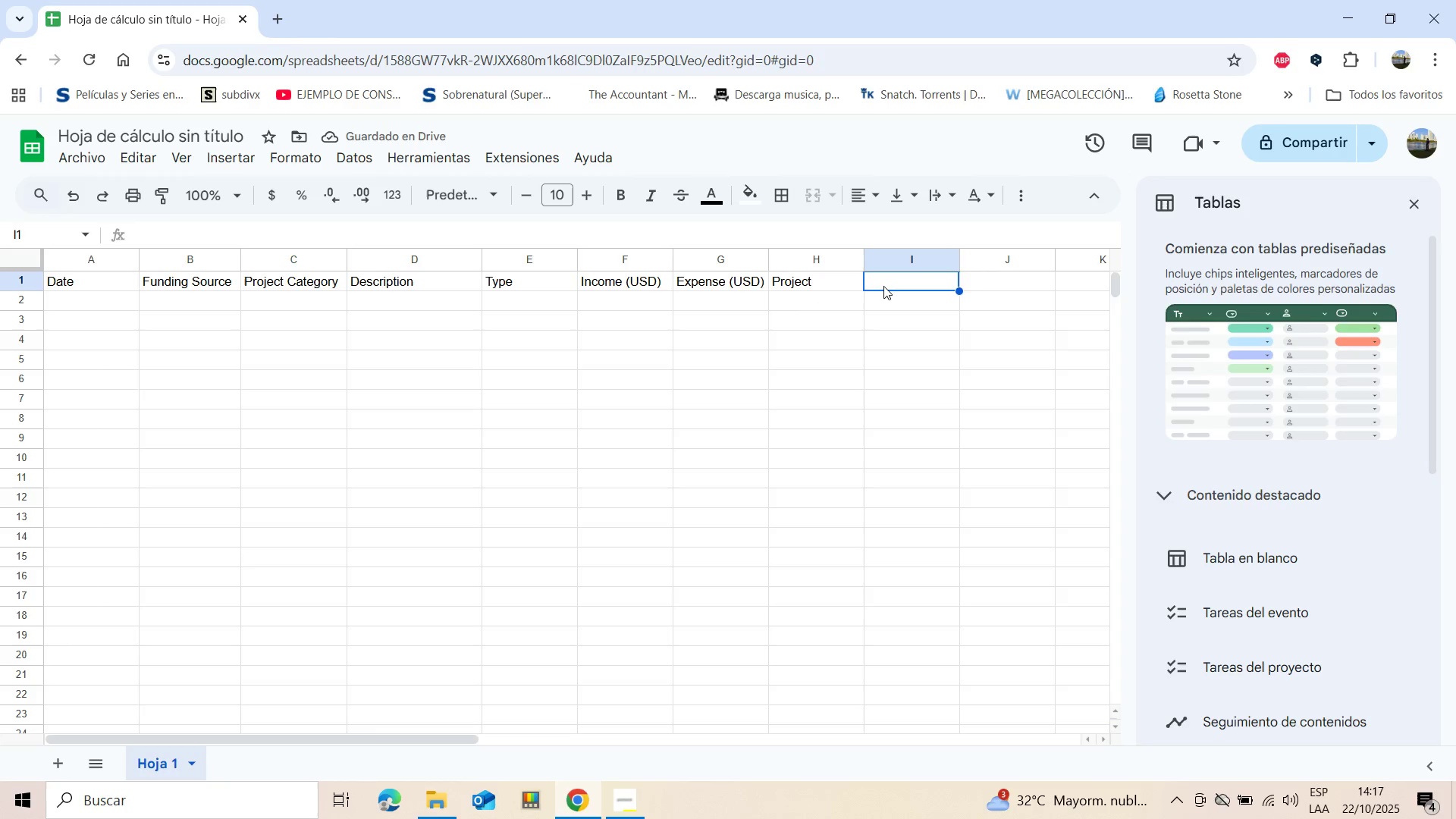 
type(Responsible)
 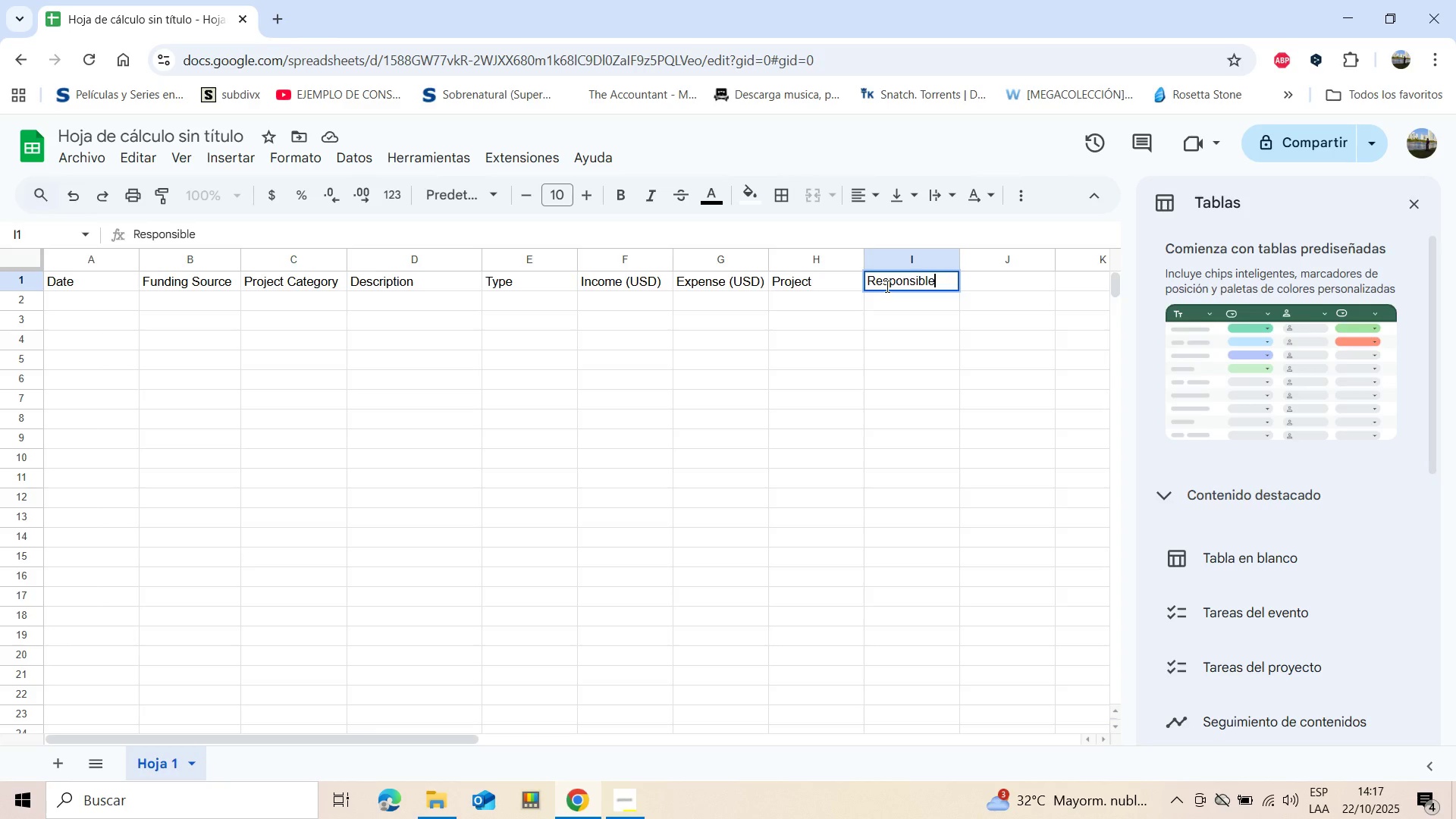 
left_click([676, 356])
 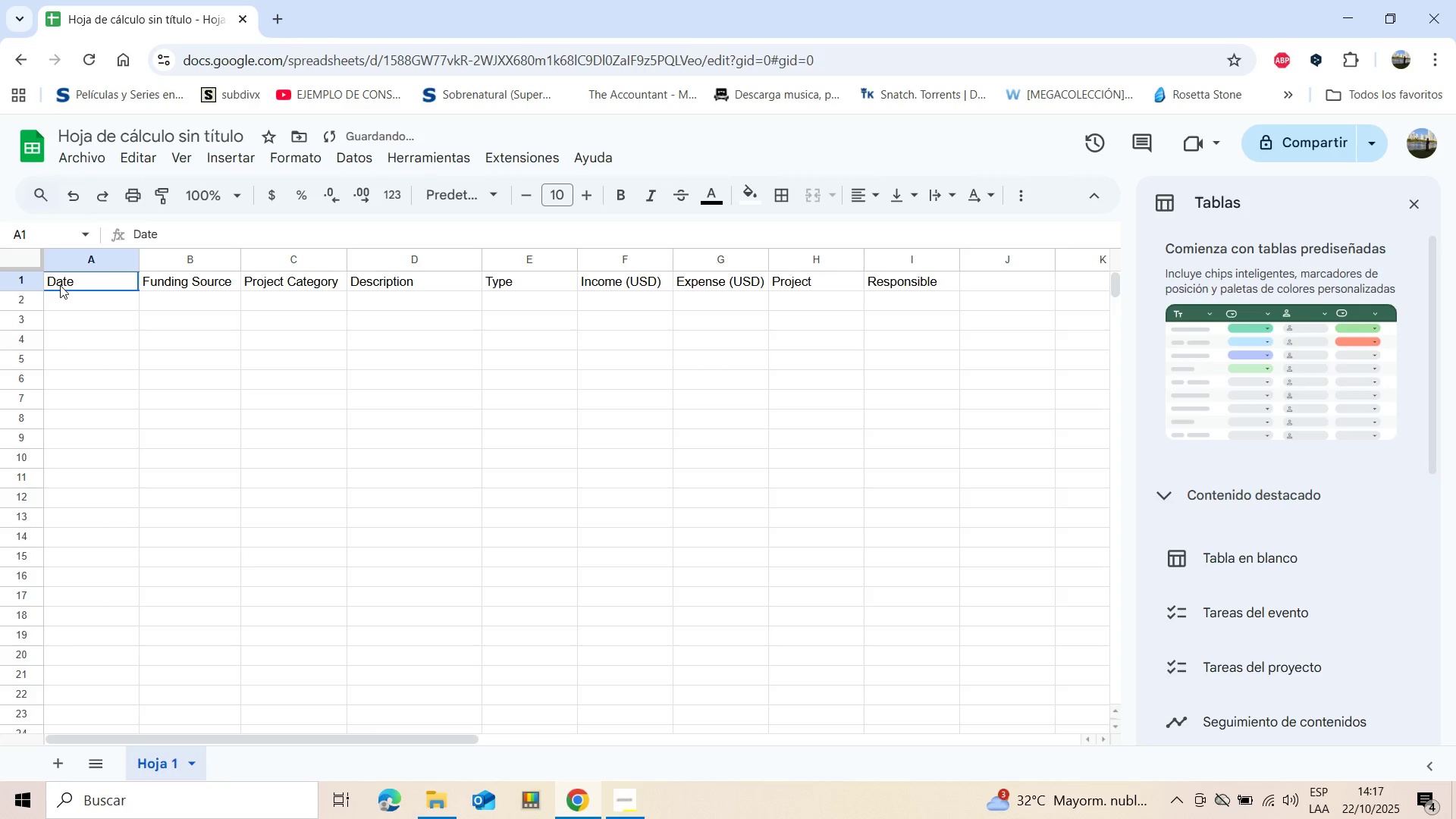 
left_click([60, 285])
 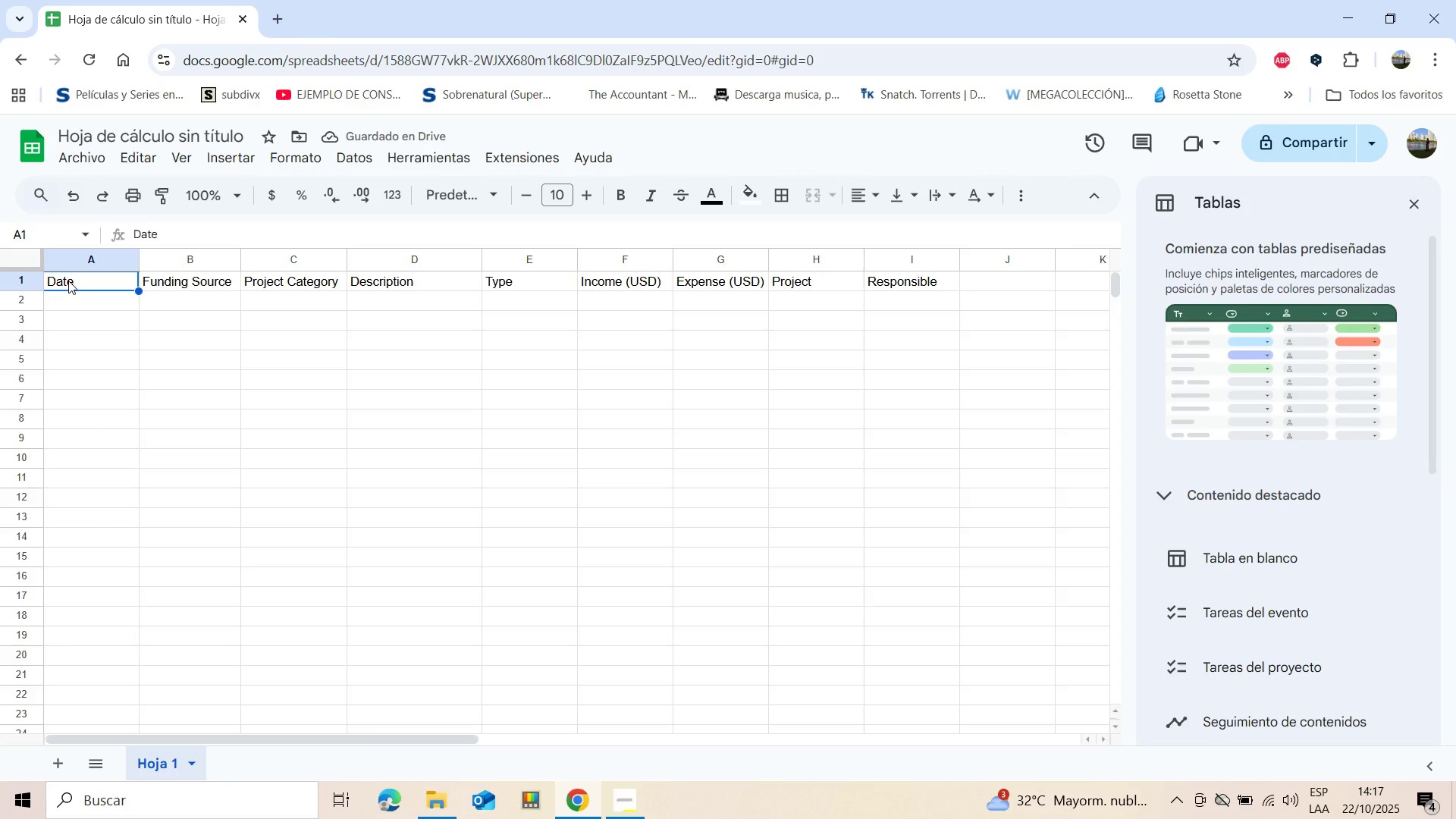 
left_click_drag(start_coordinate=[68, 281], to_coordinate=[925, 288])
 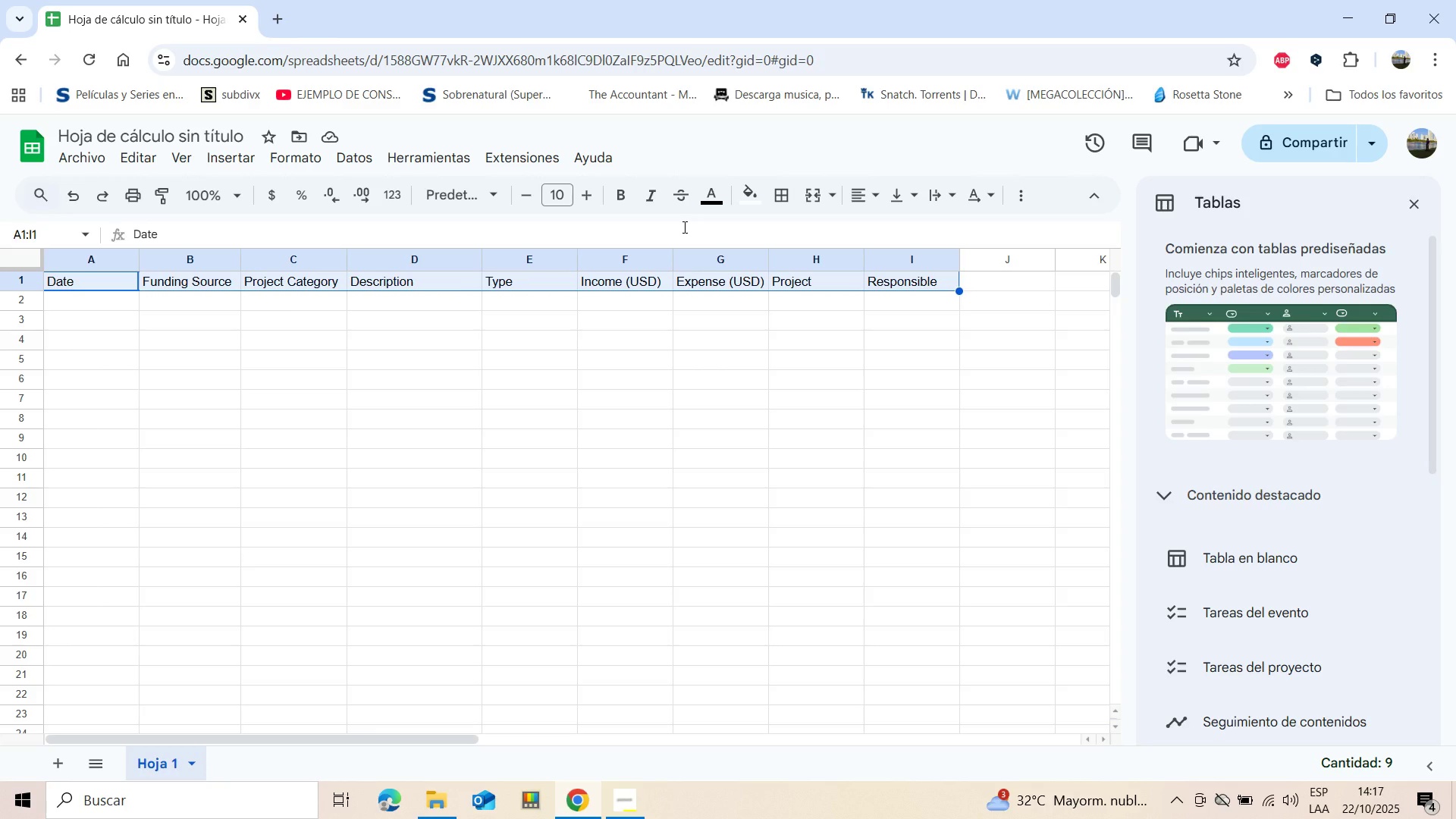 
key(Control+B)
 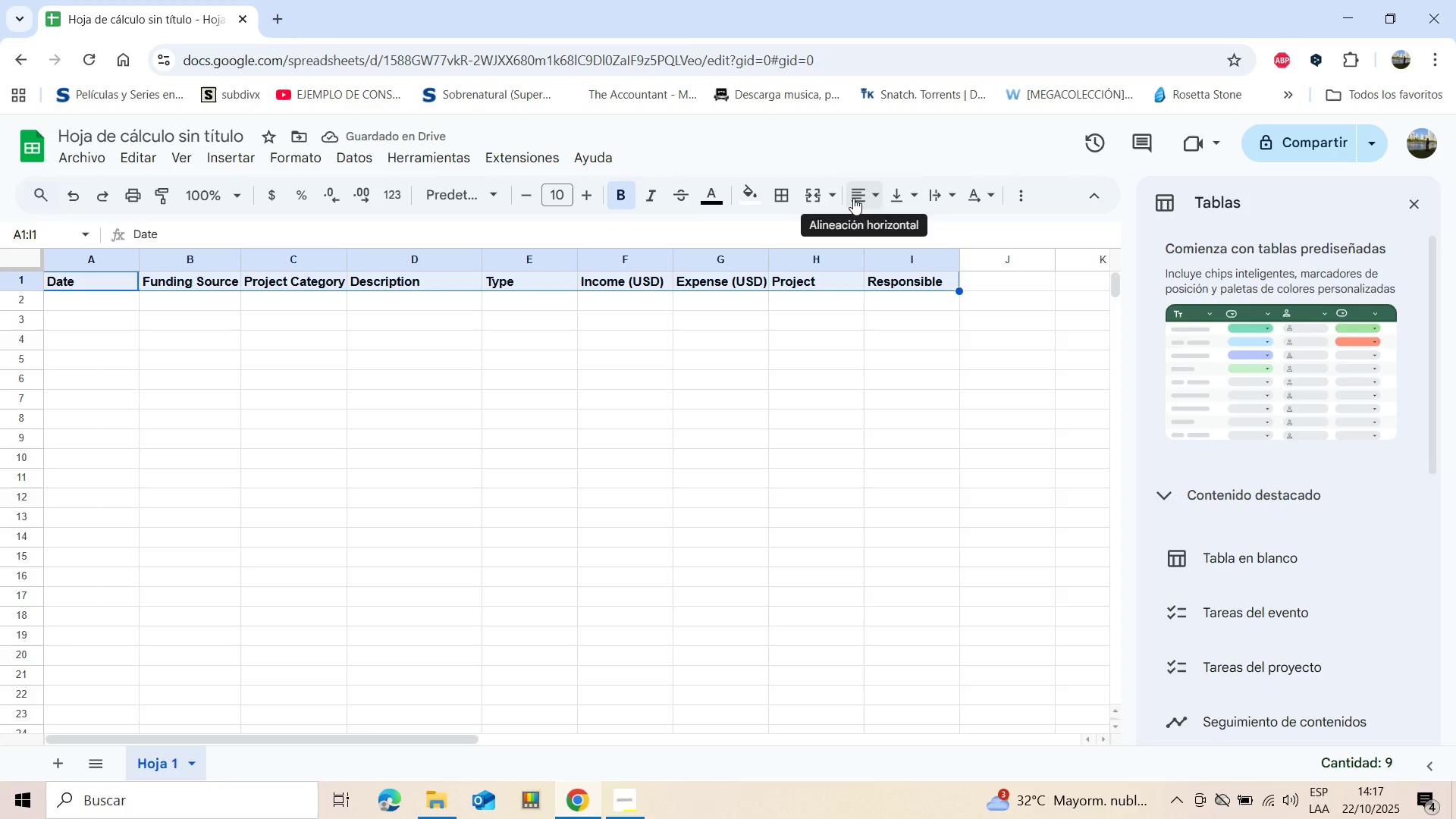 
wait(5.27)
 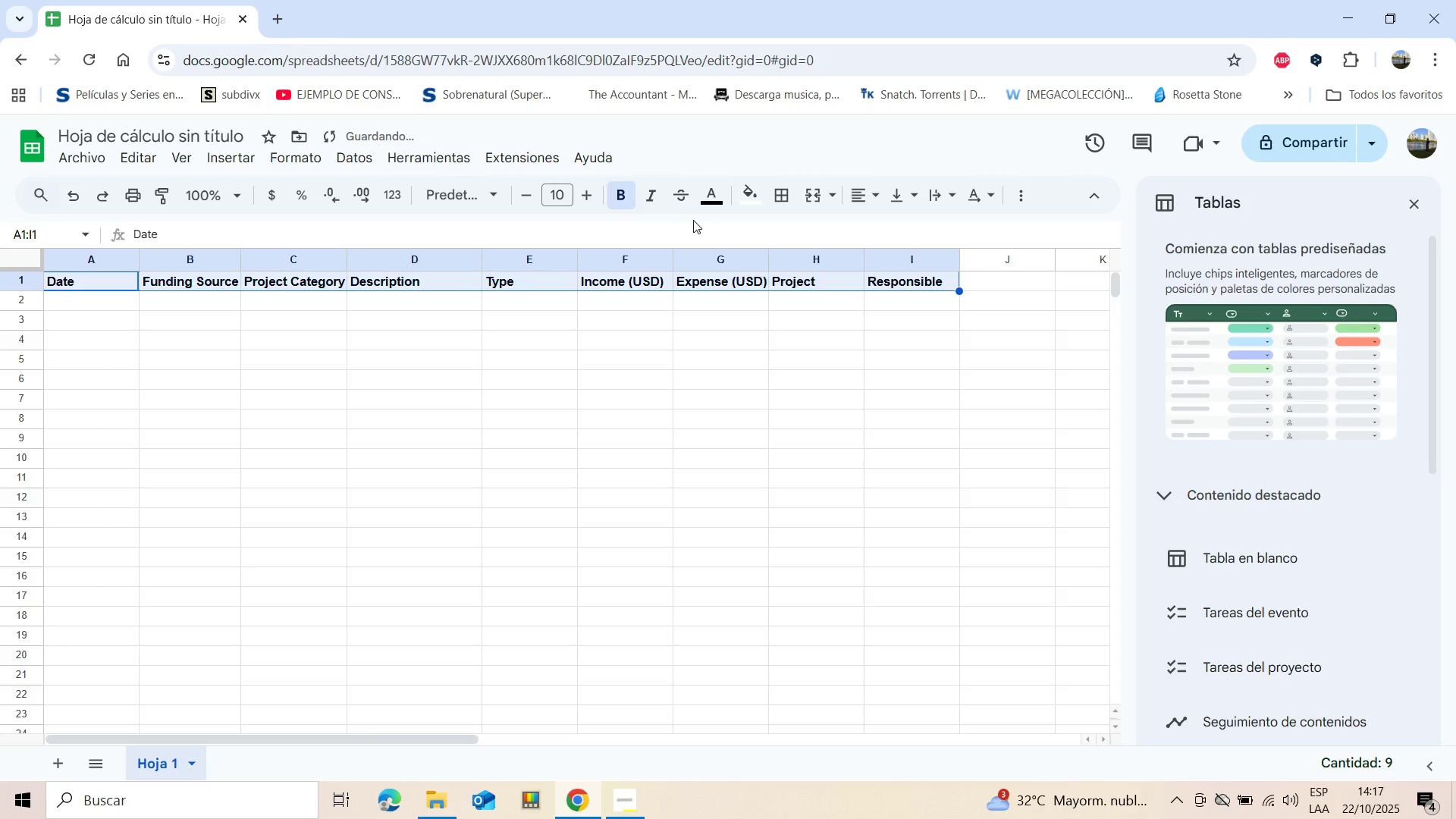 
left_click([896, 229])
 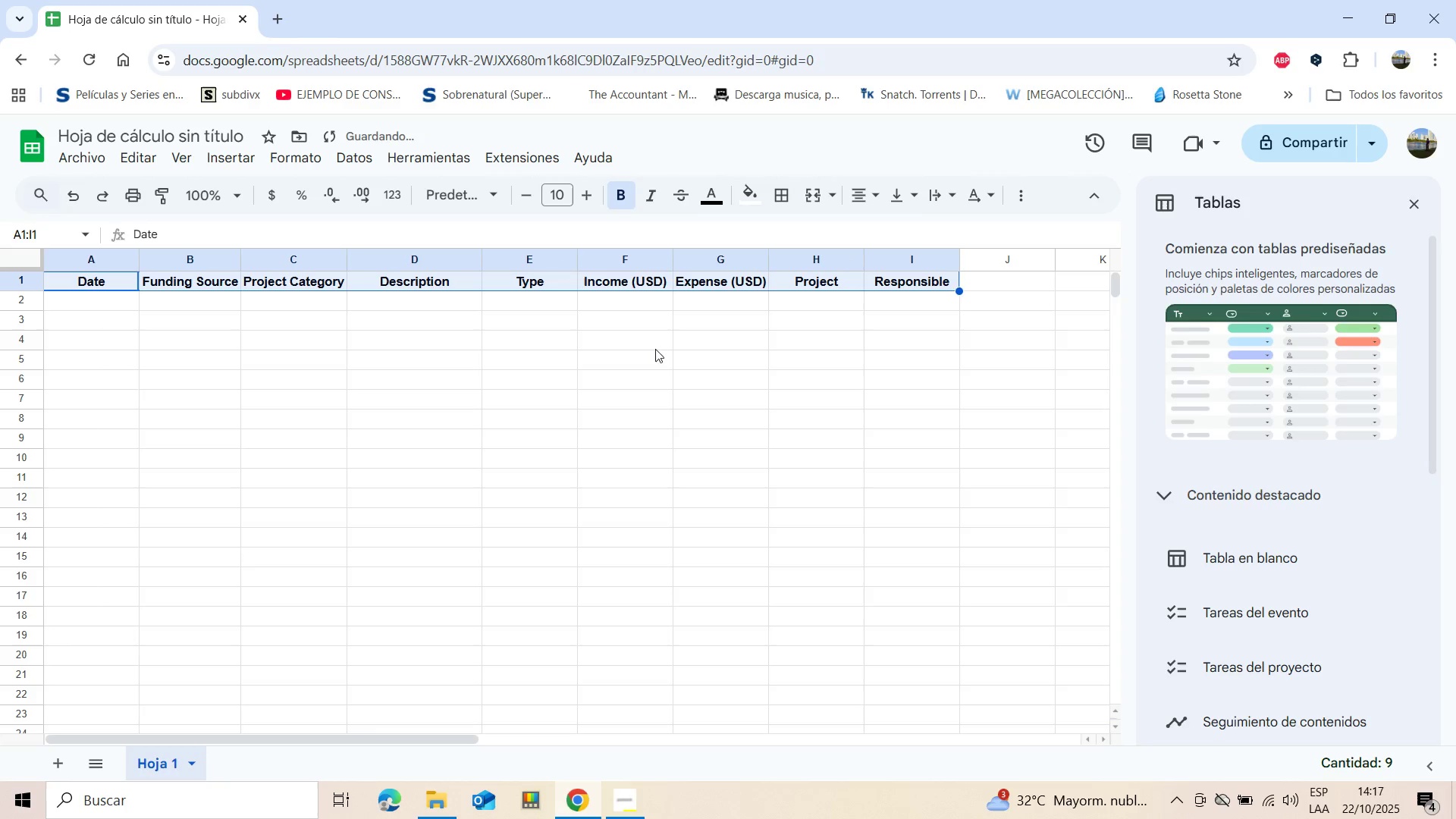 
left_click([610, 348])
 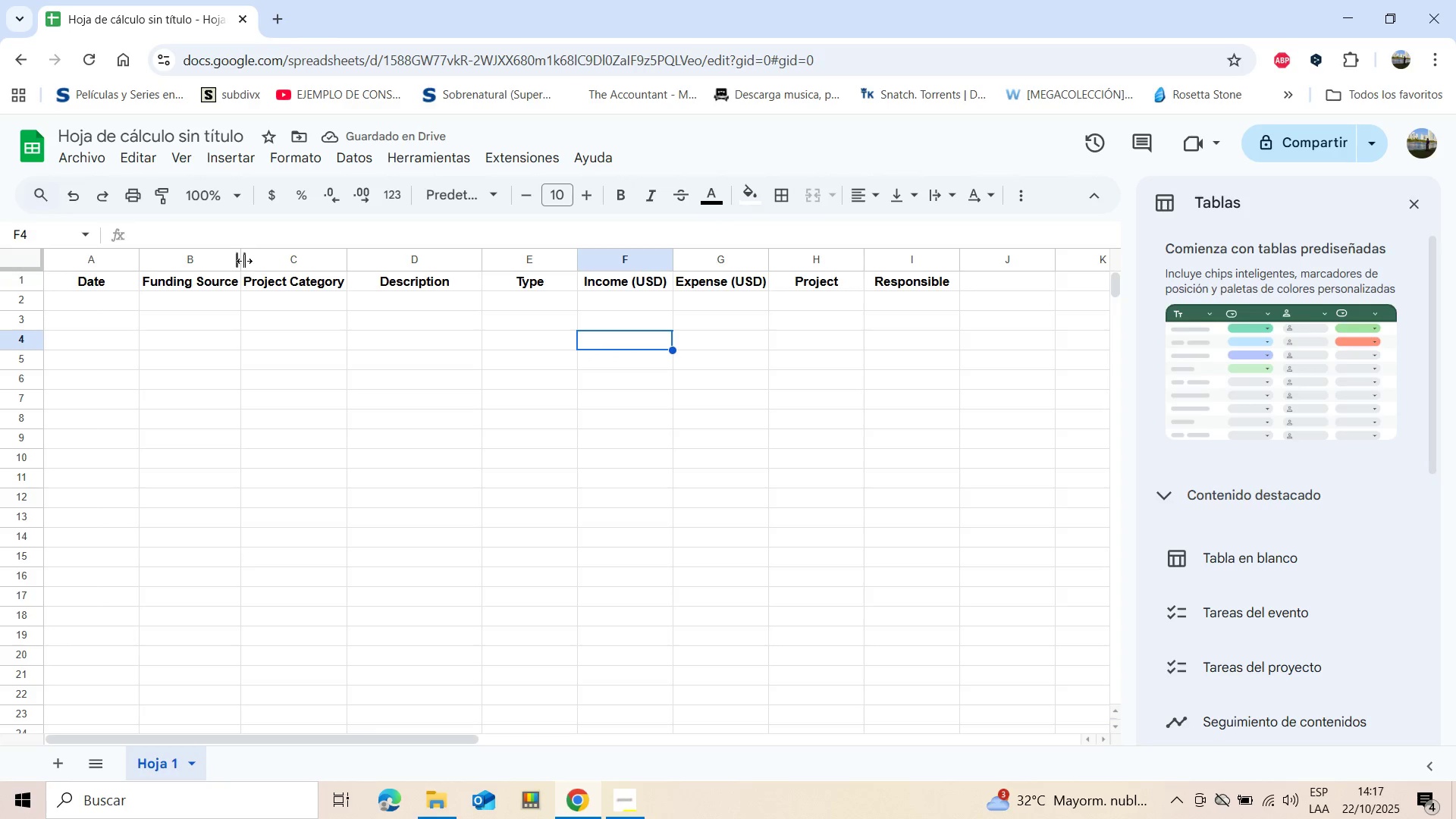 
left_click_drag(start_coordinate=[241, 256], to_coordinate=[257, 256])
 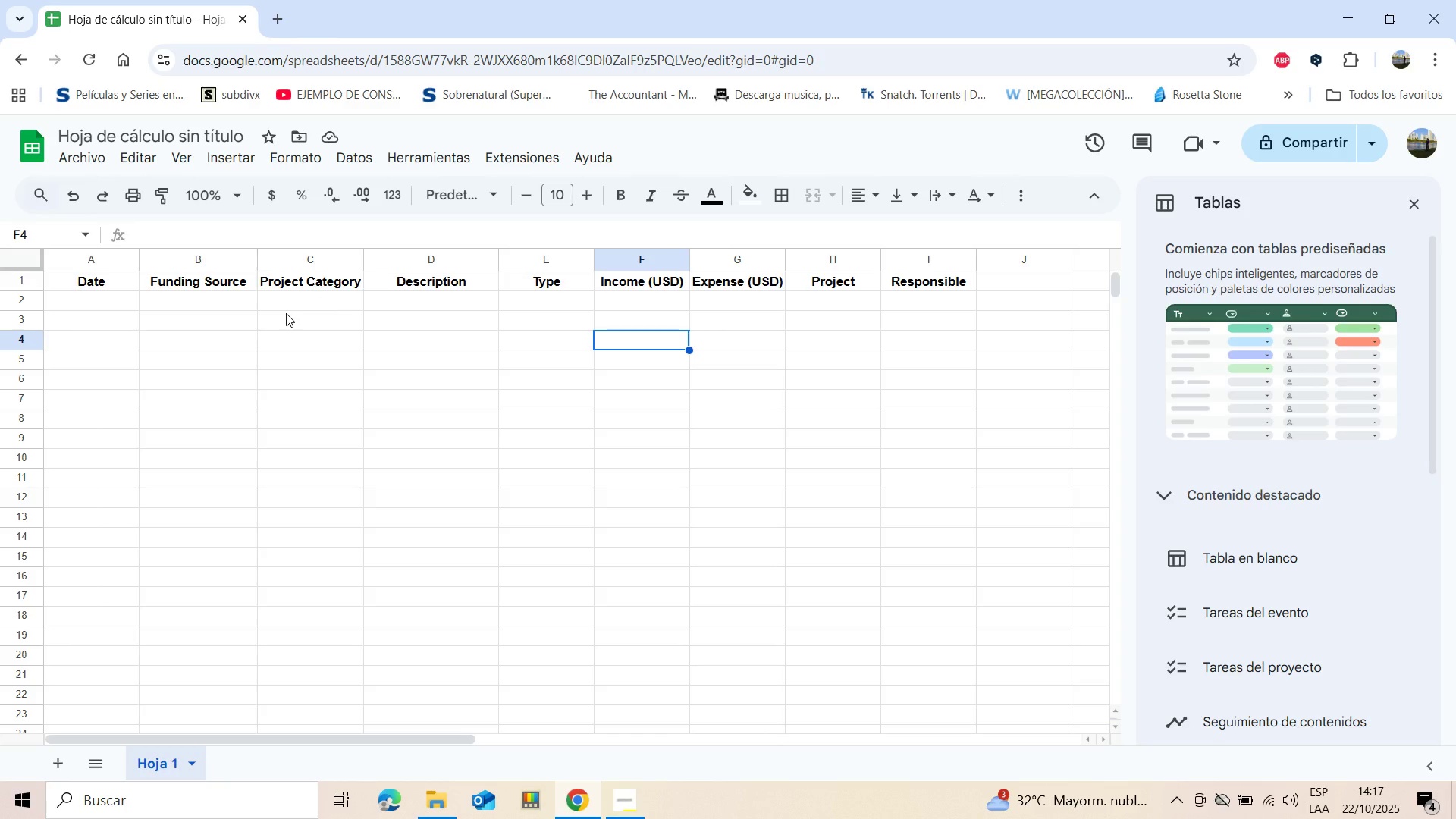 
wait(16.25)
 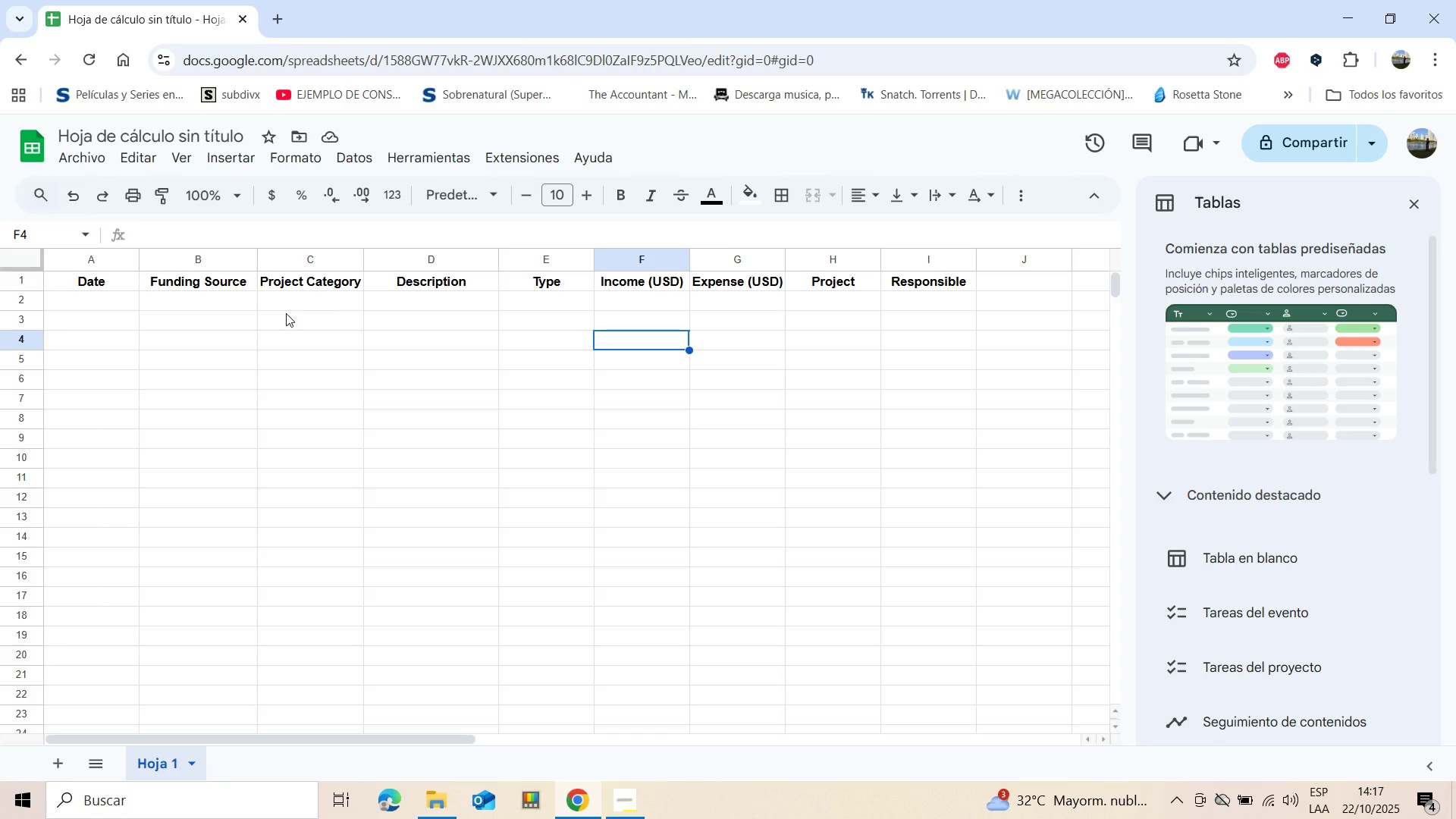 
type(01&01&2)
 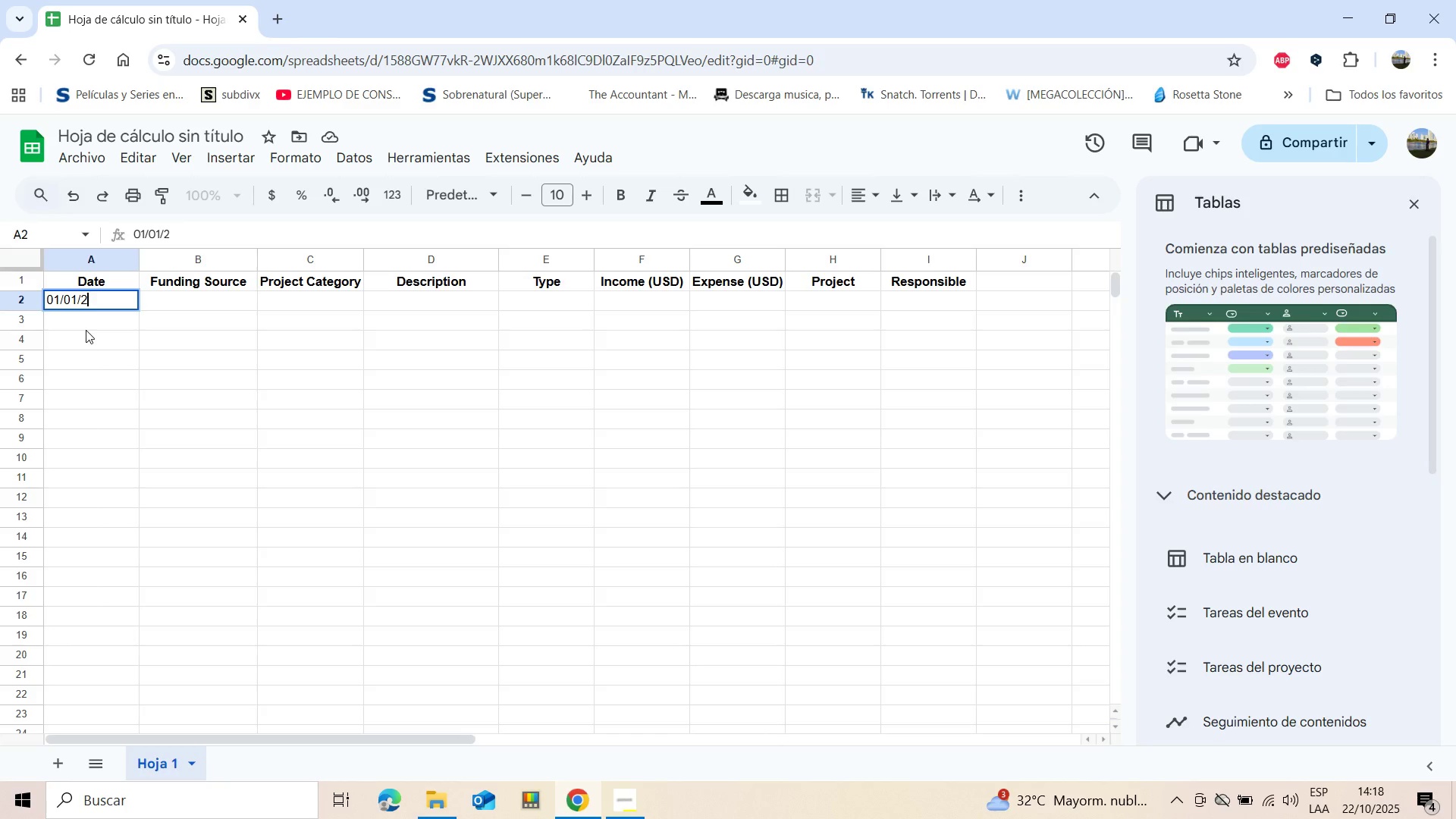 
type(025)
 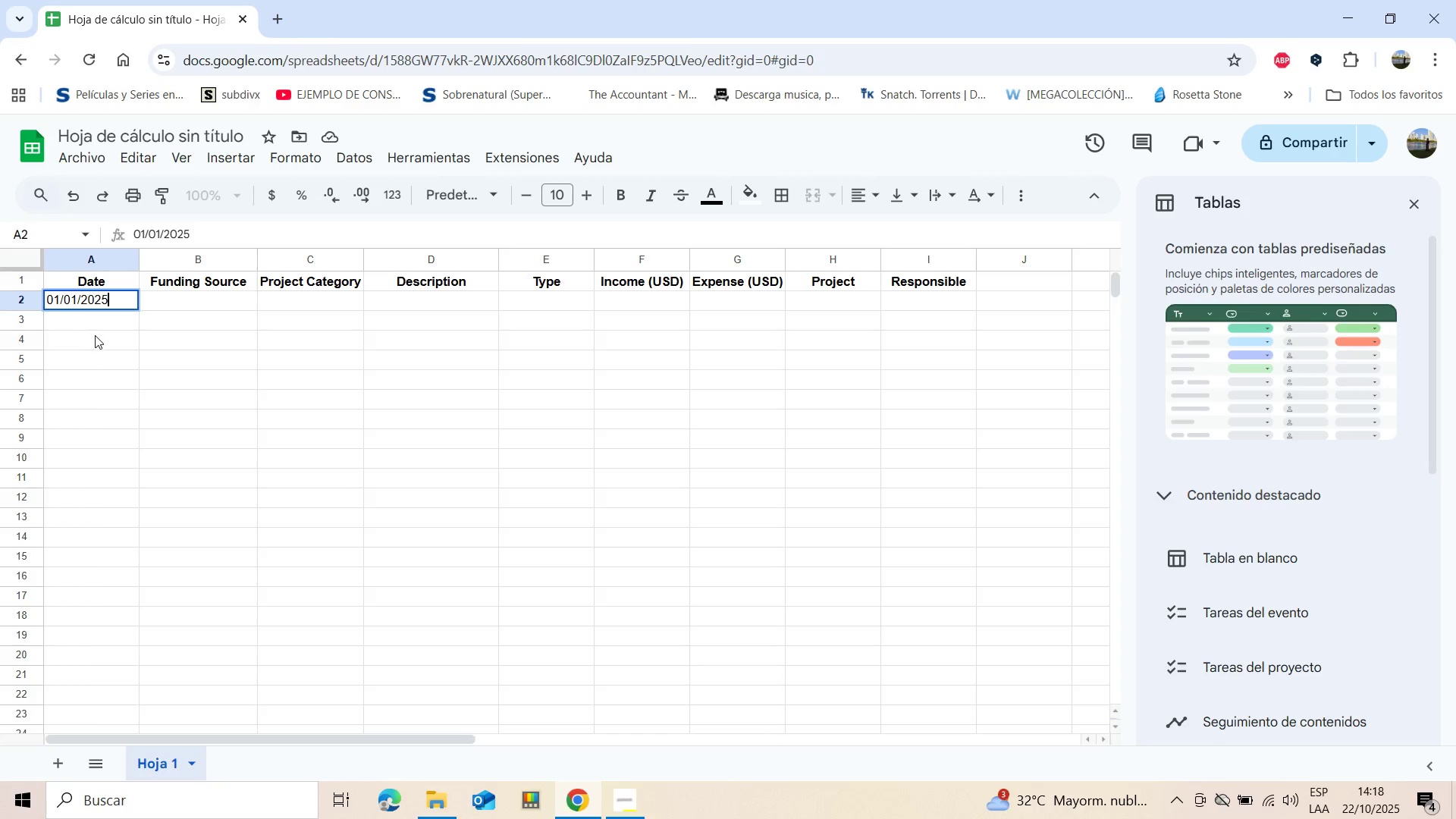 
left_click([99, 332])
 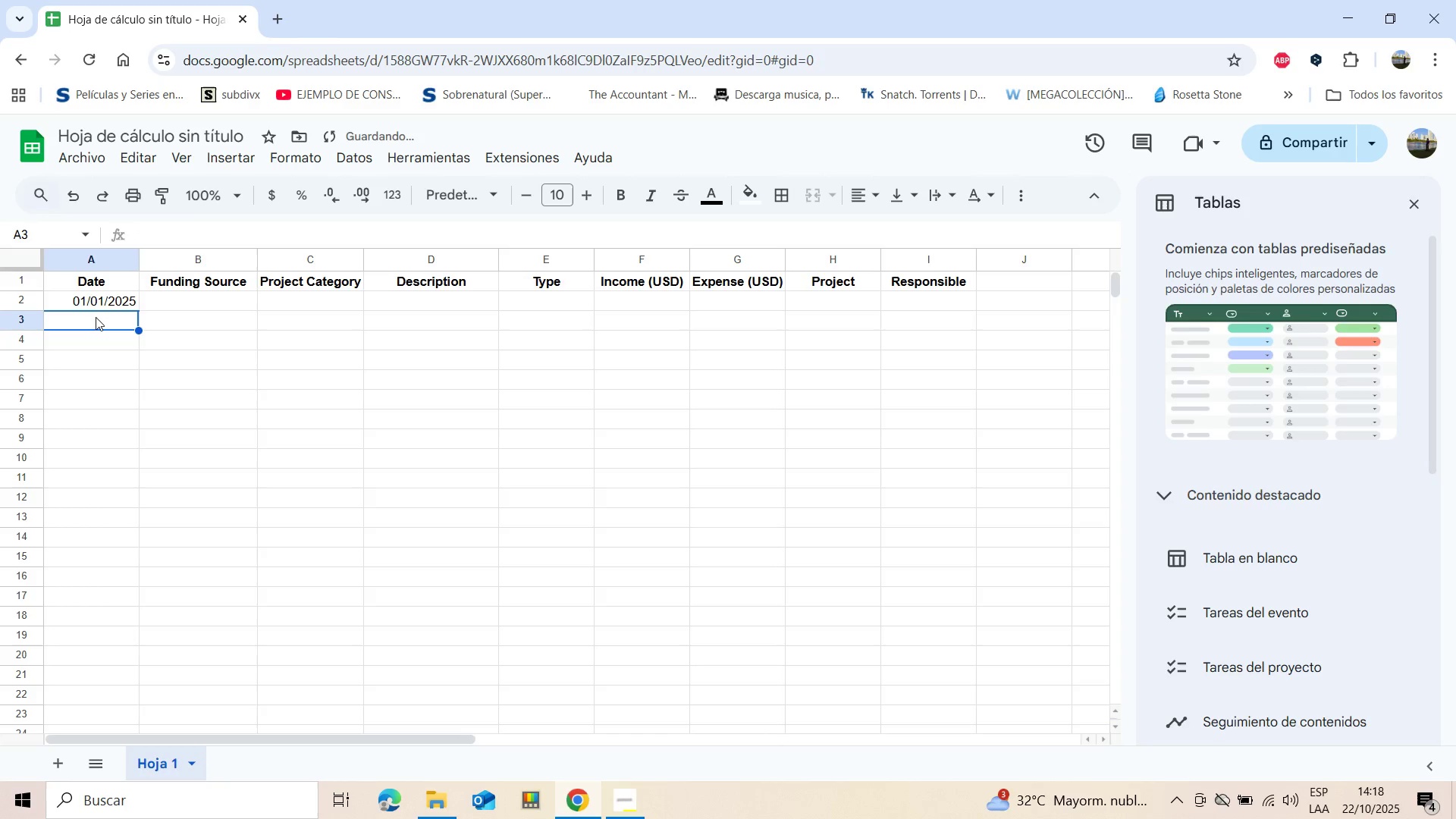 
left_click([96, 317])
 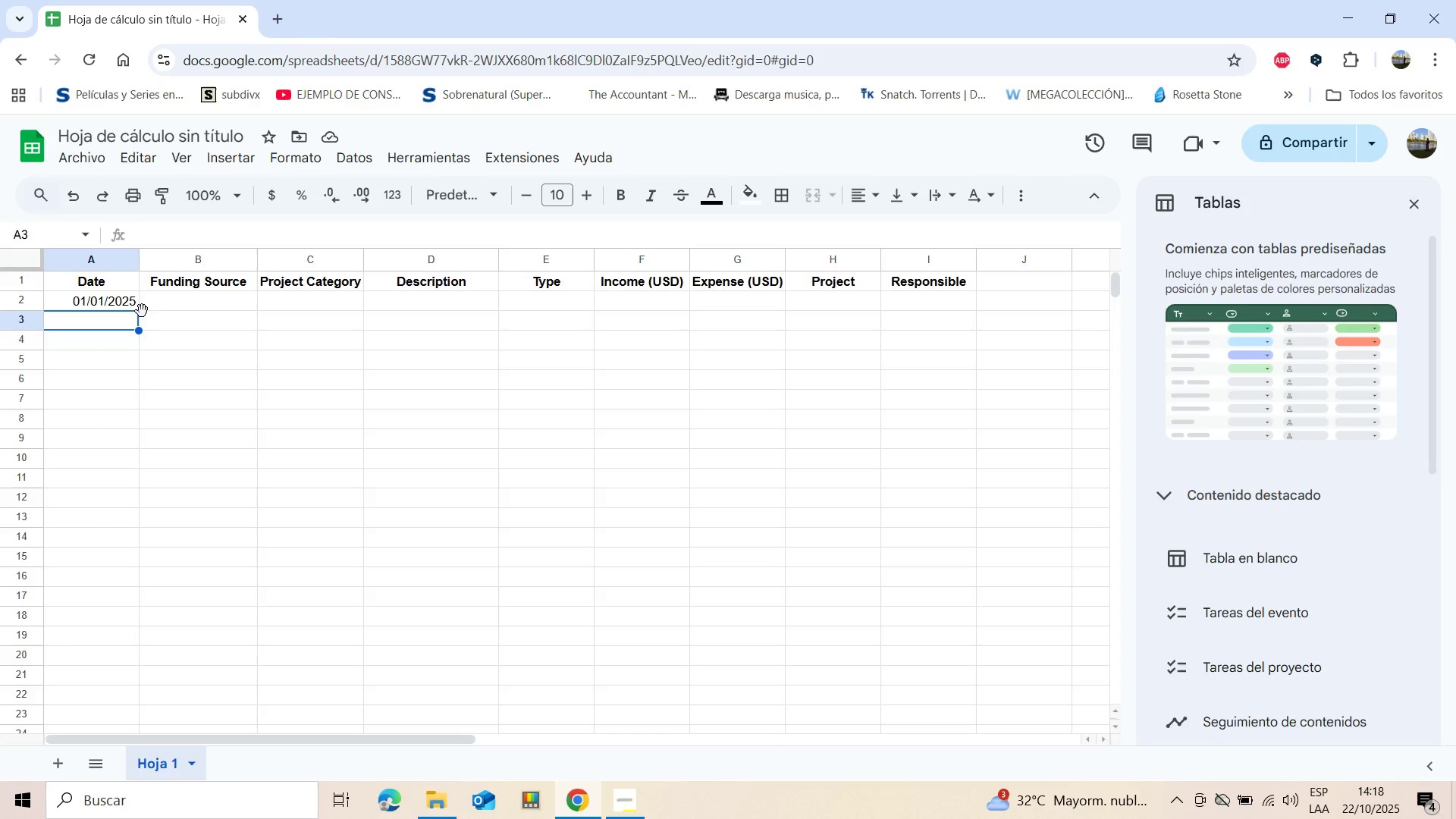 
wait(8.26)
 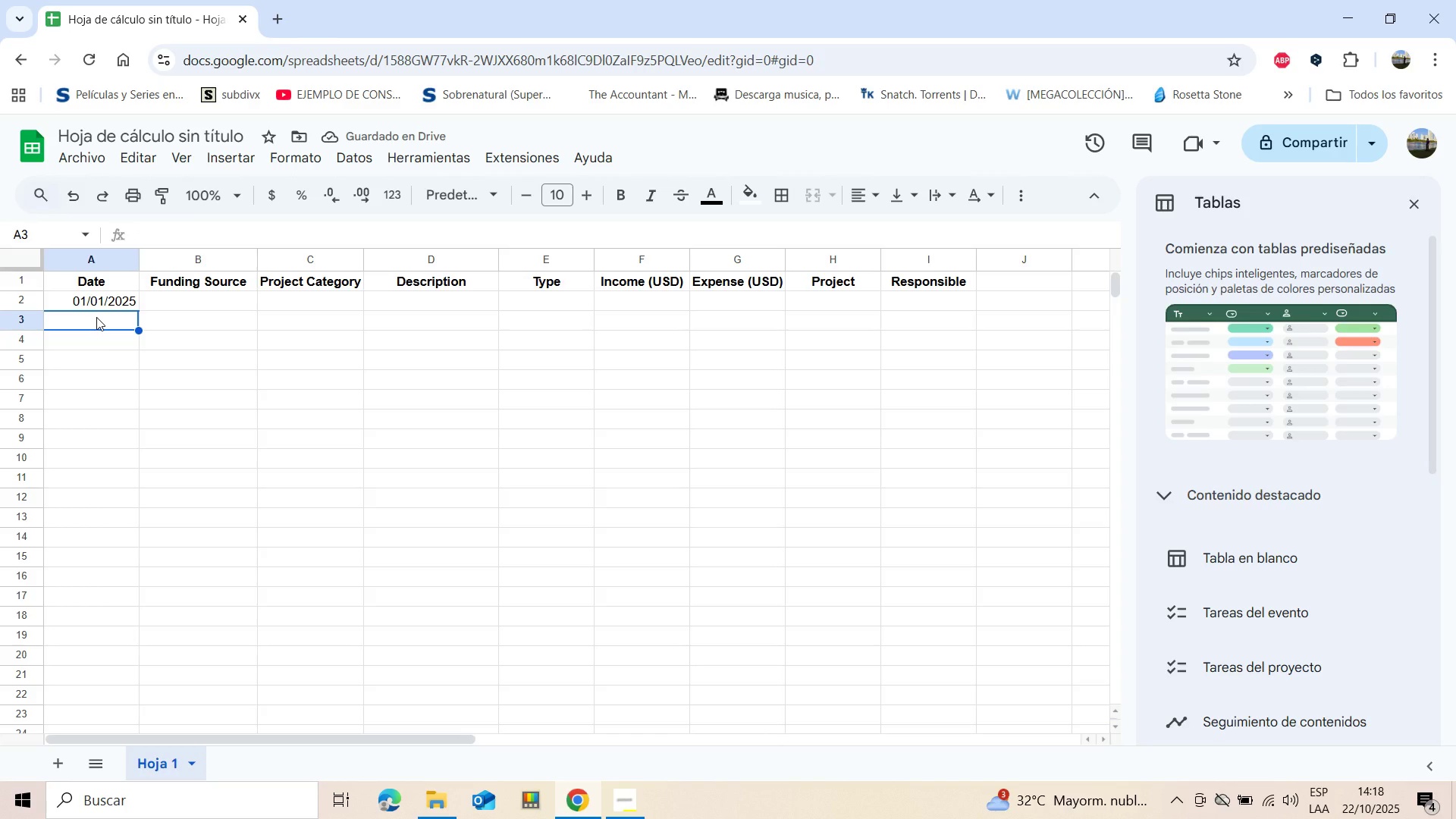 
key(Control+C)
 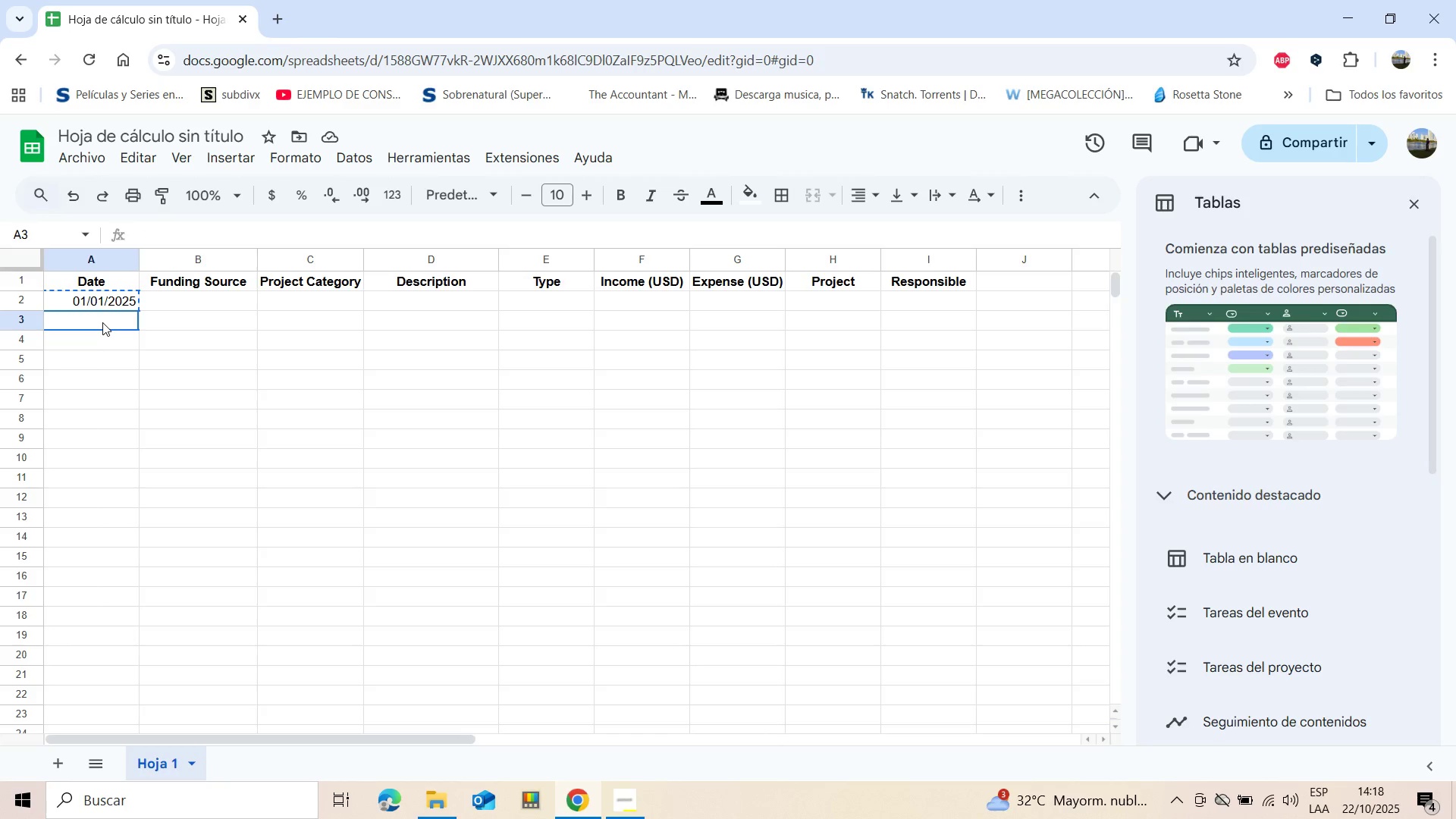 
left_click([102, 322])
 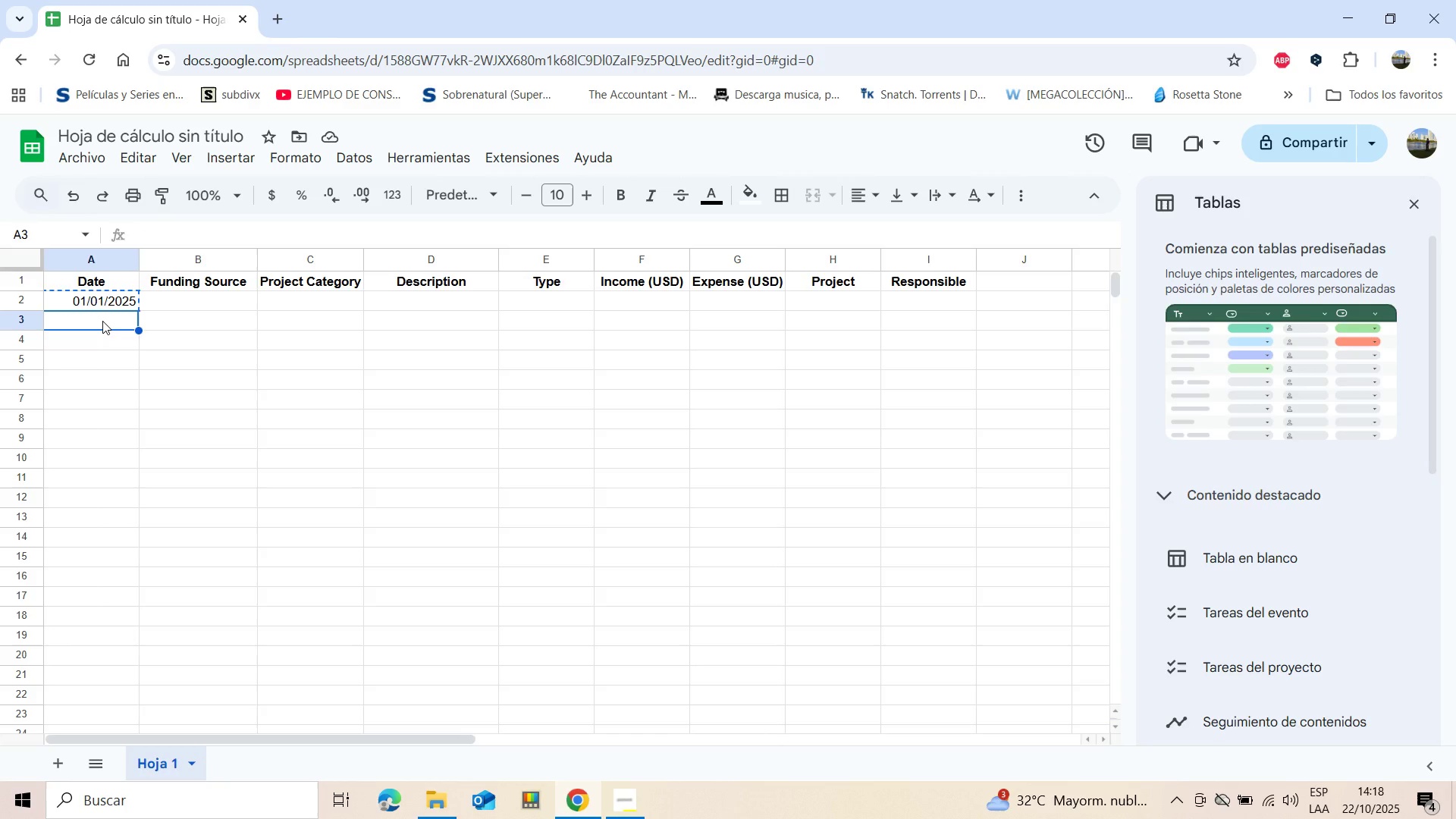 
key(Control+V)
 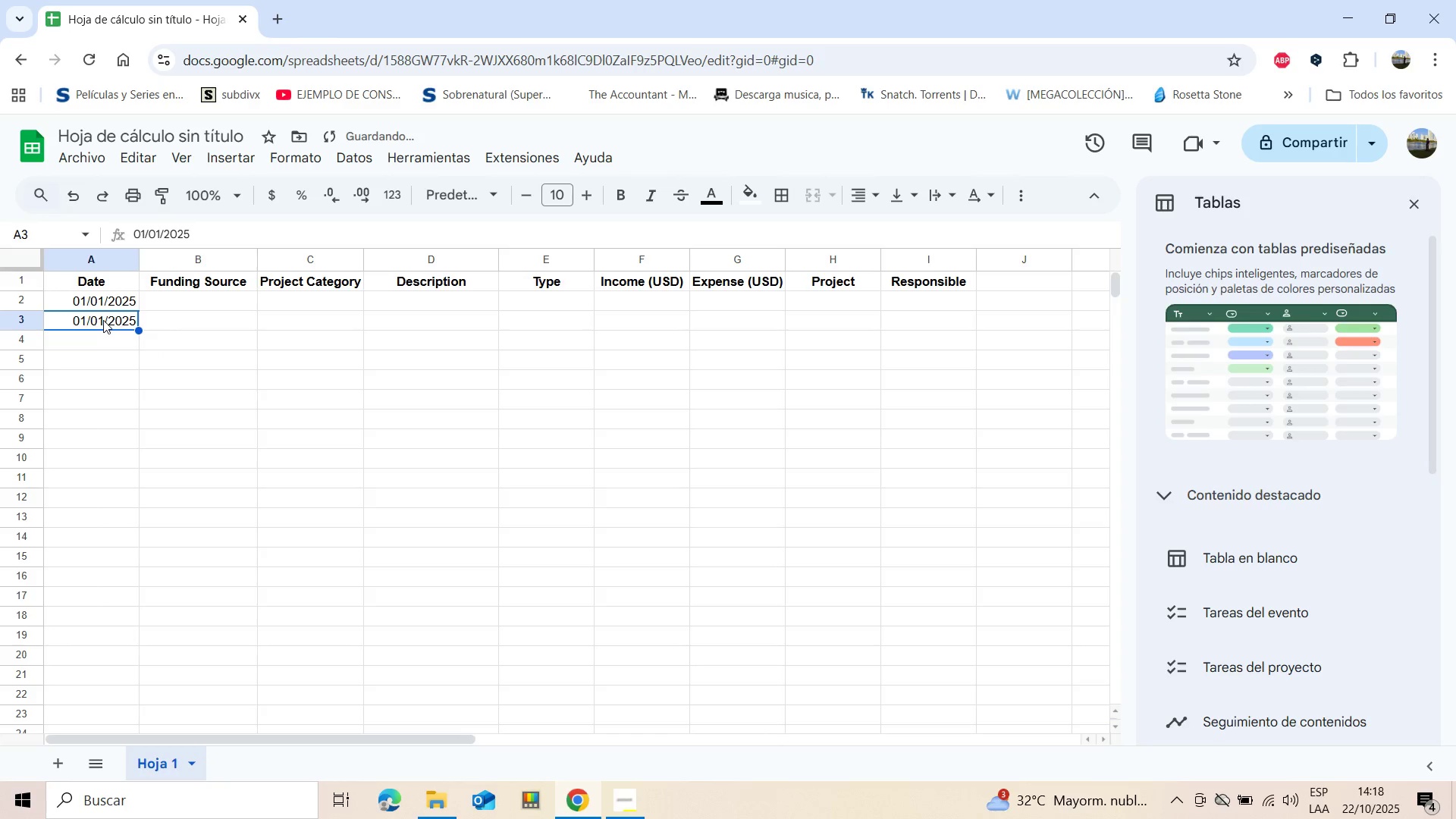 
double_click([103, 320])
 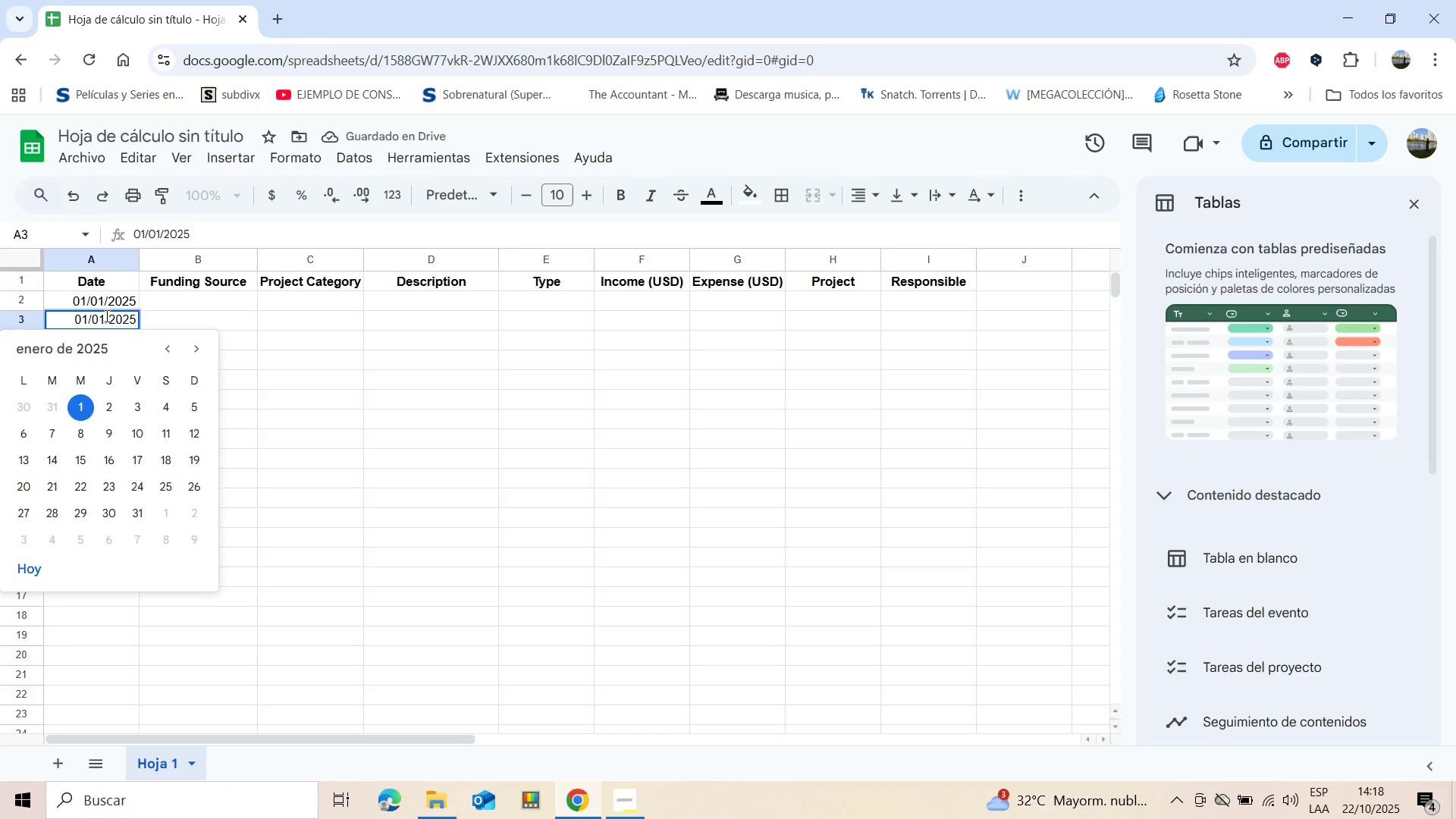 
left_click([105, 318])
 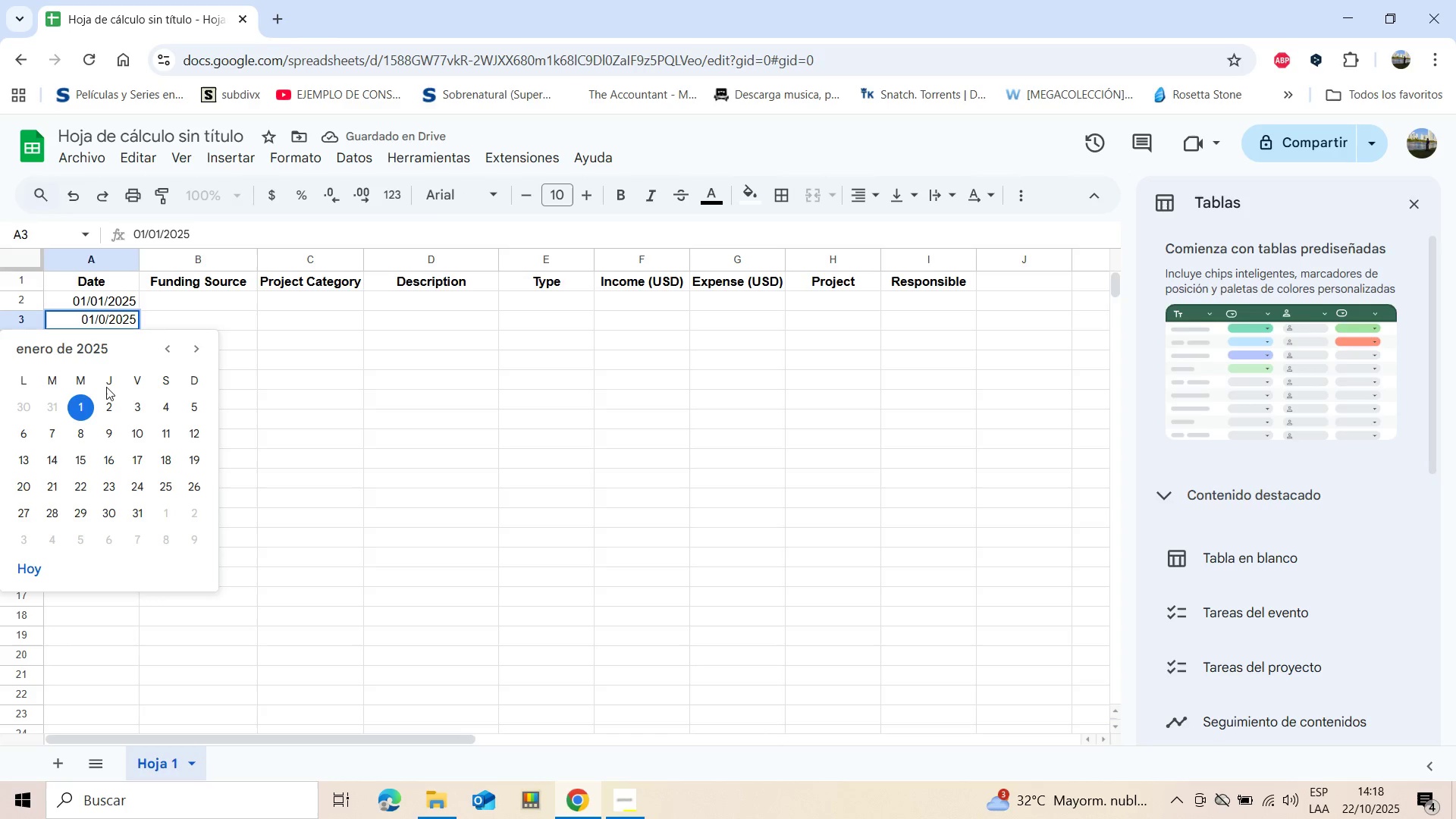 
key(Backspace)
 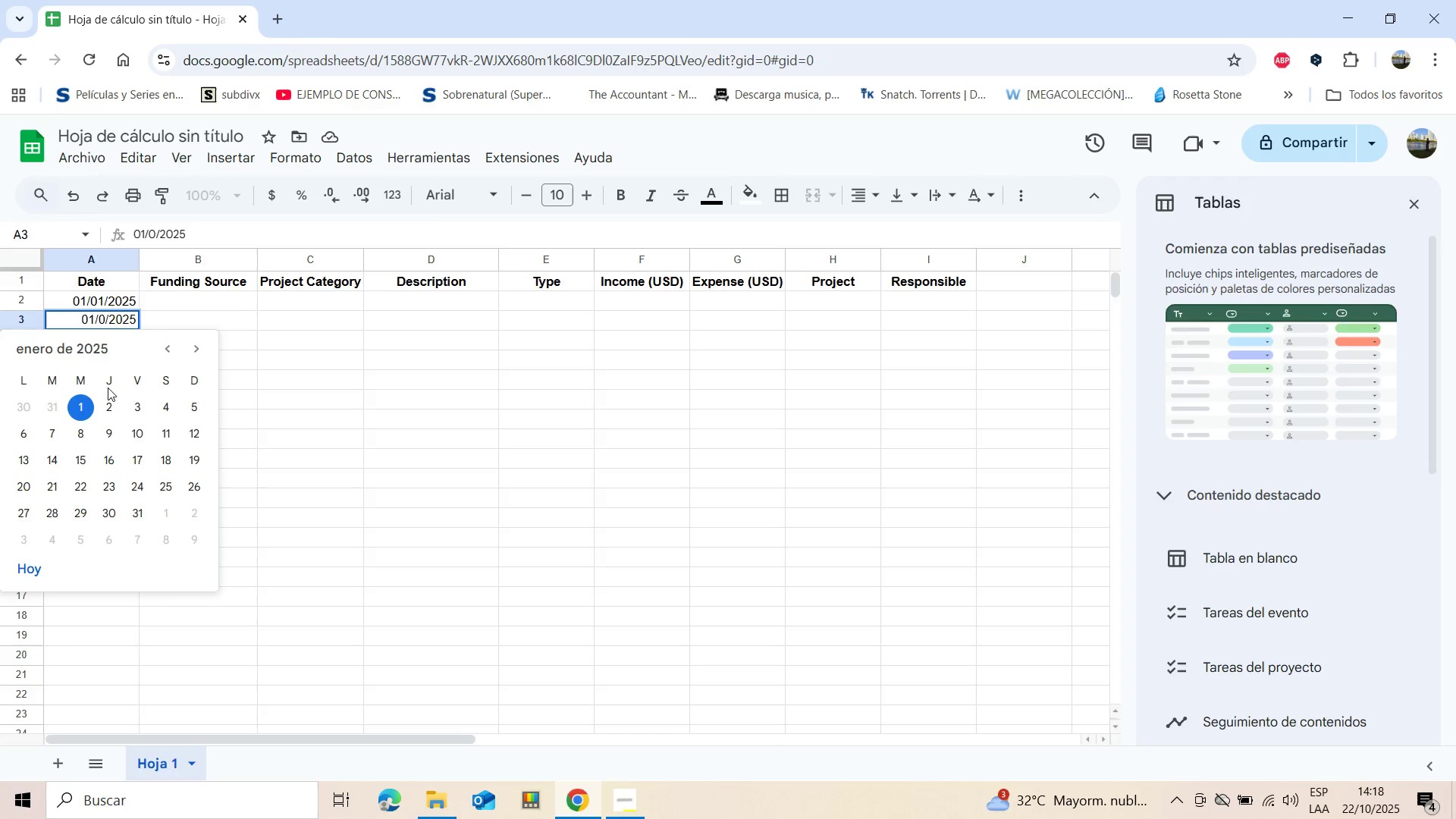 
key(5)
 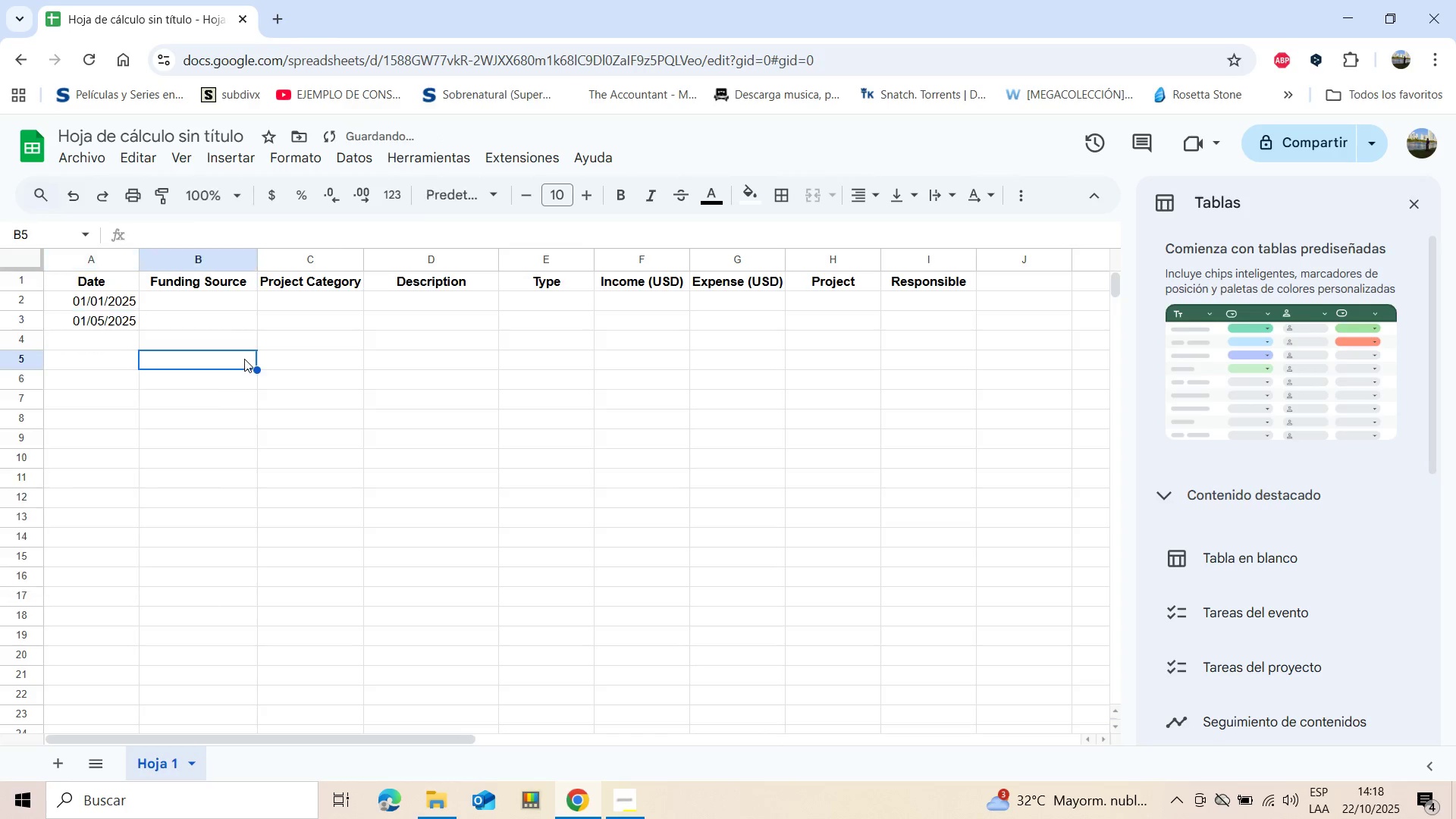 
left_click([244, 359])
 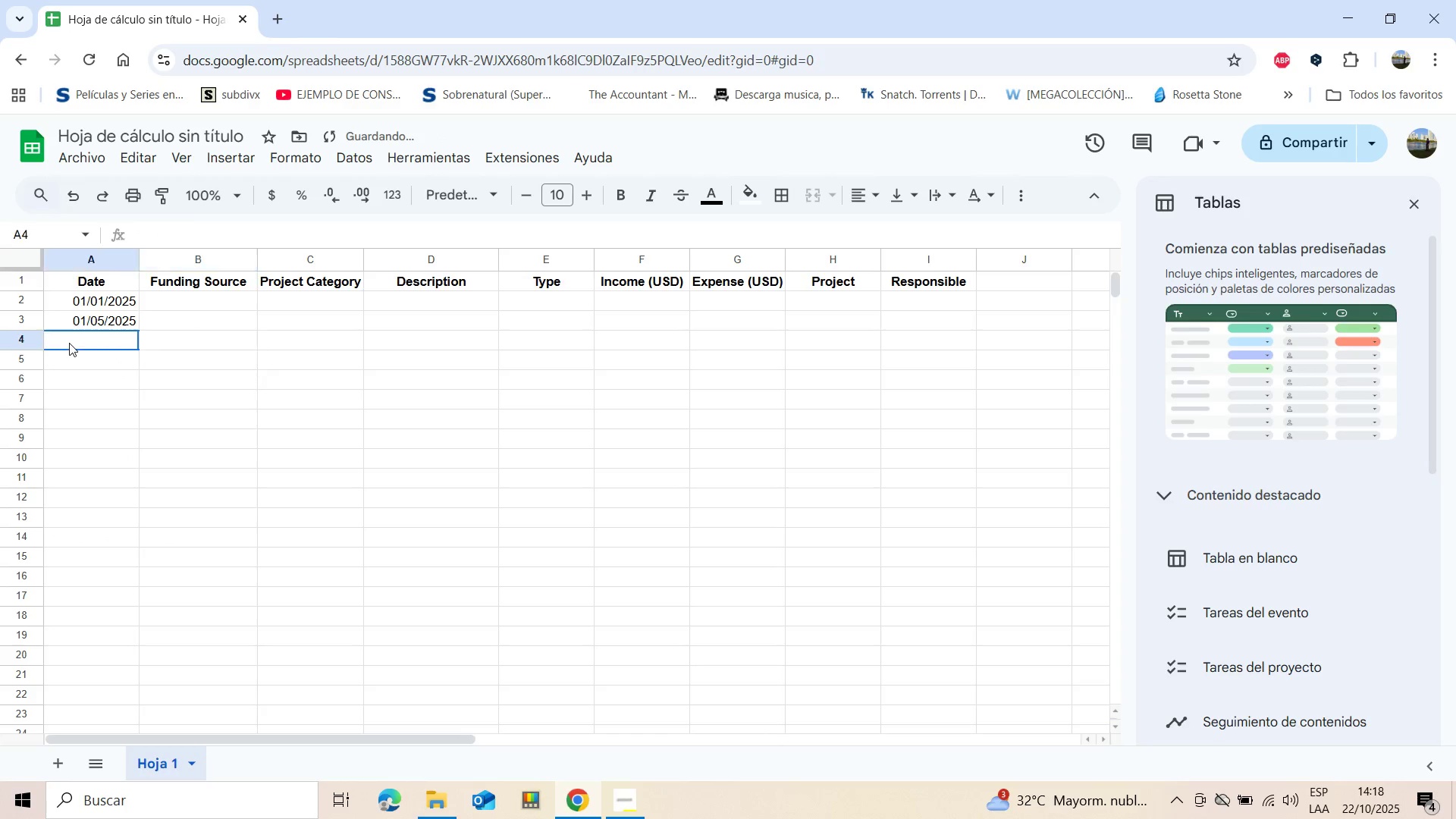 
left_click([69, 343])
 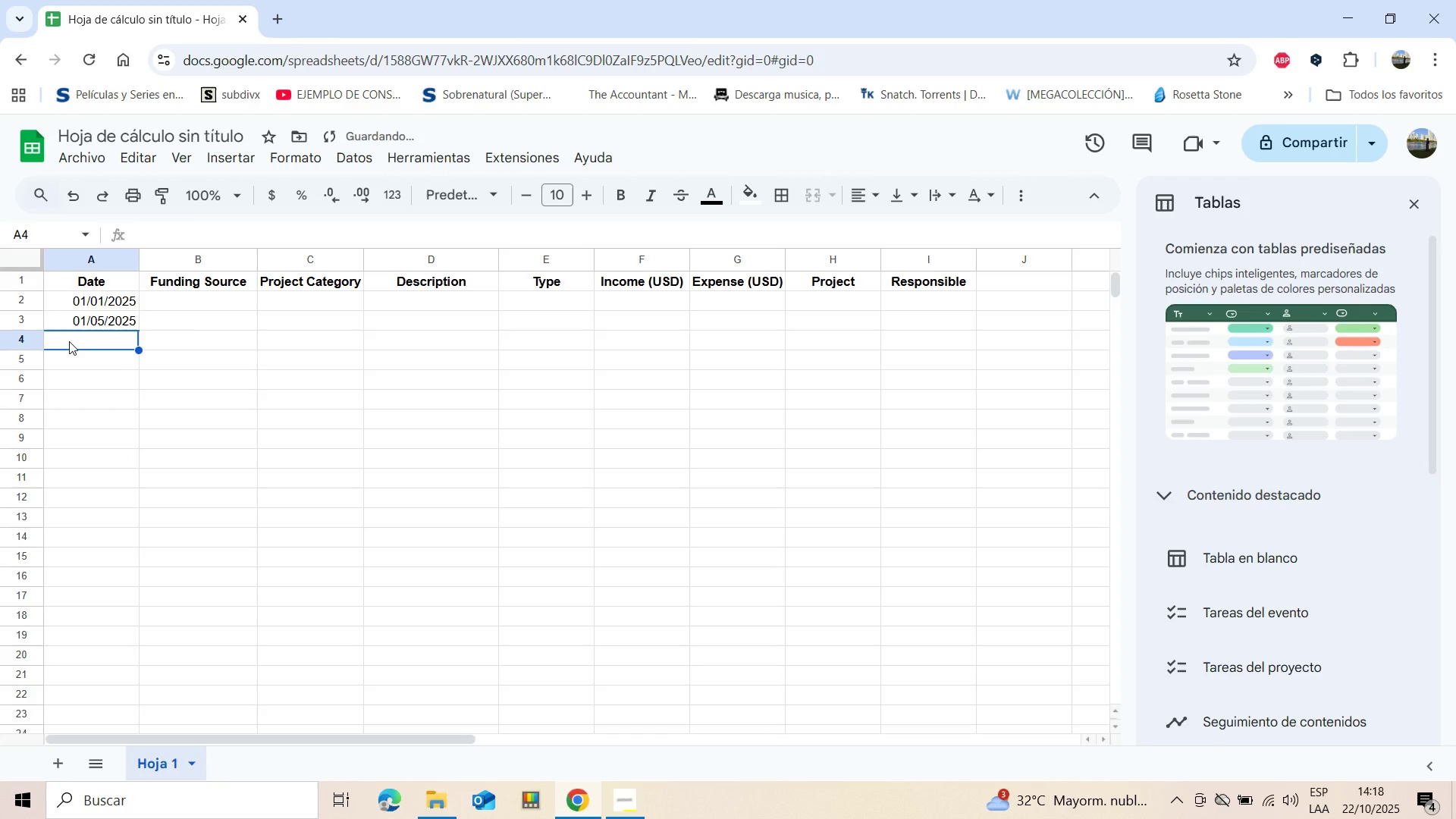 
key(Control+V)
 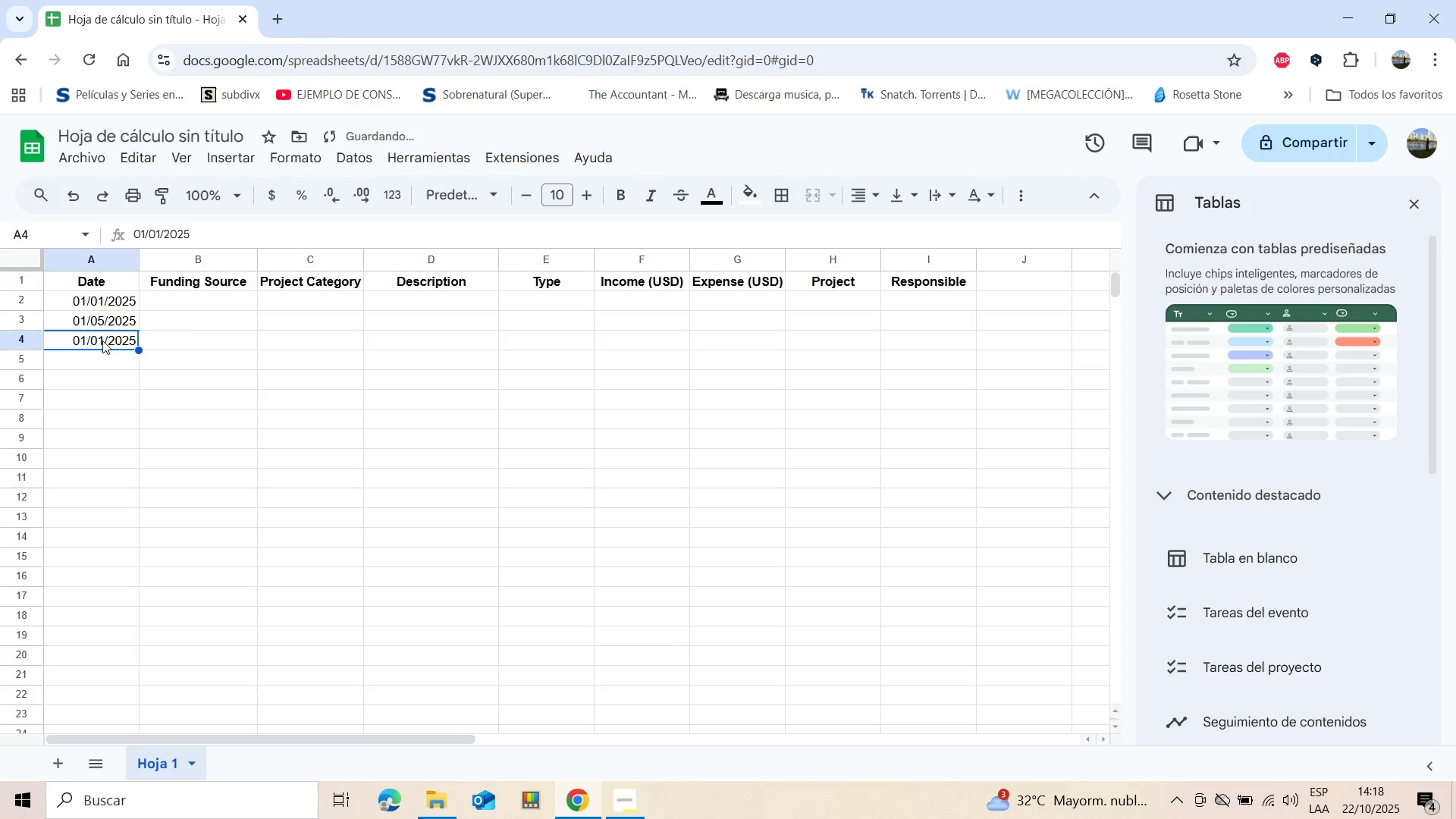 
double_click([102, 340])
 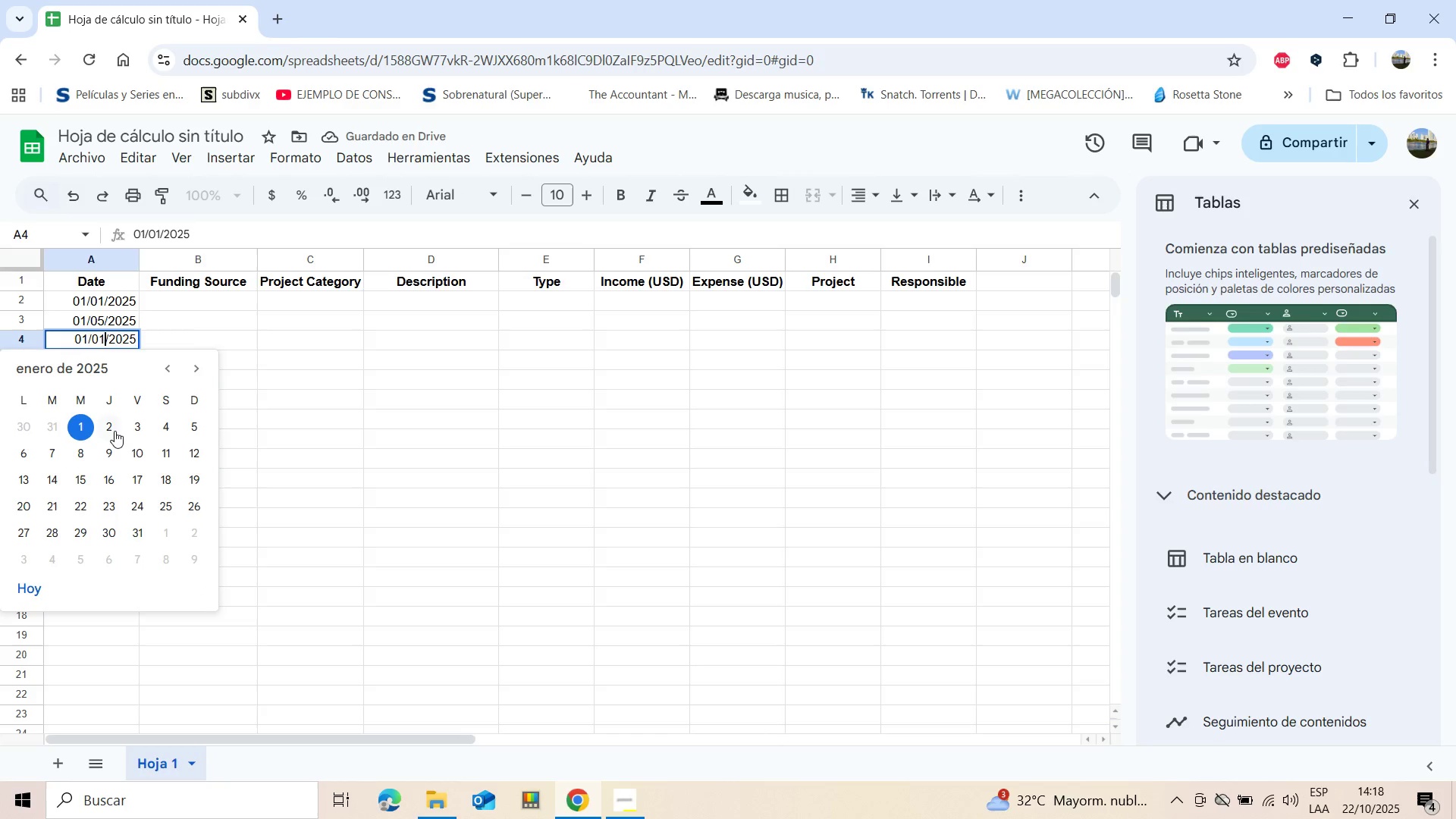 
key(Backspace)
 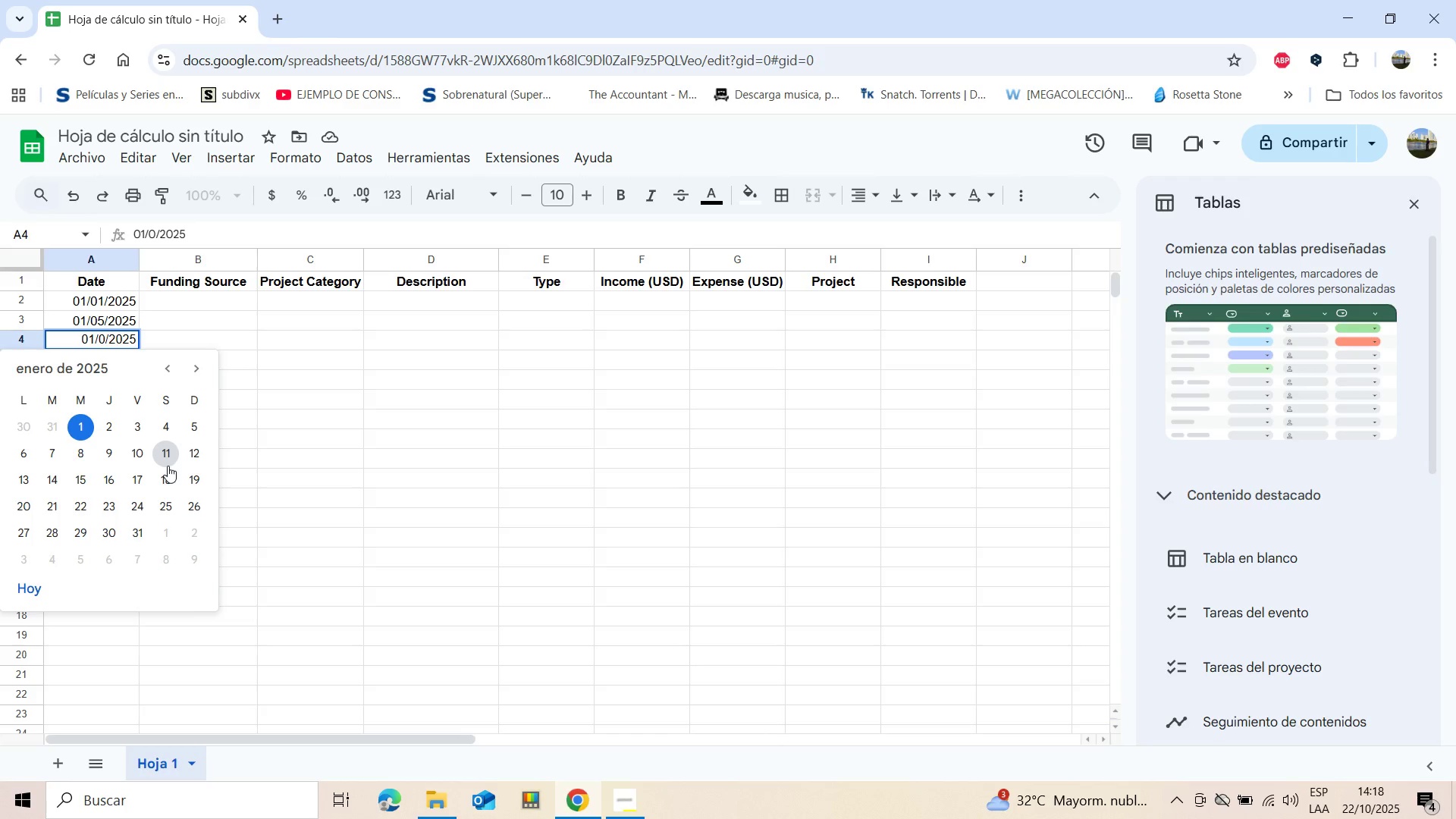 
wait(6.8)
 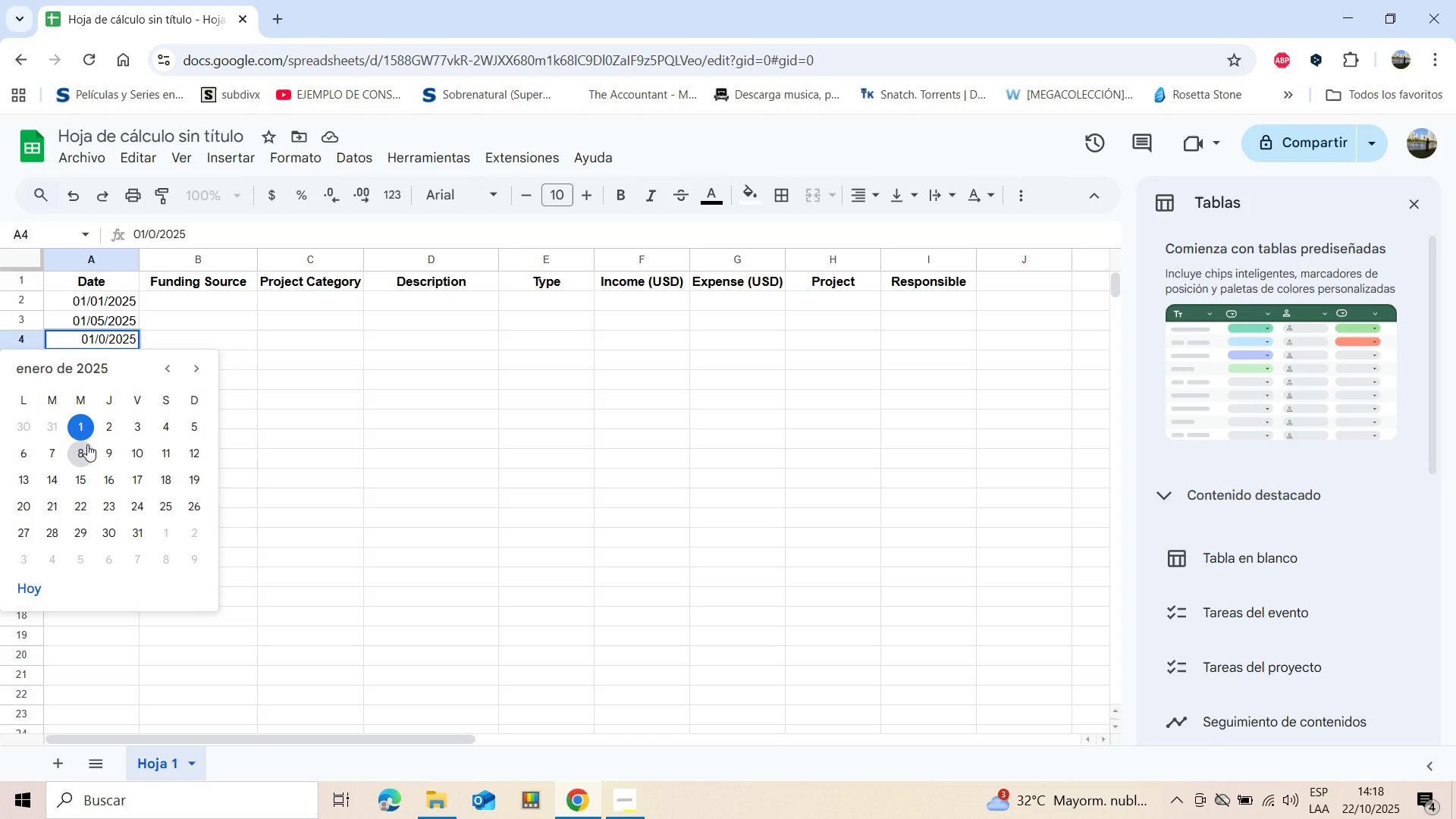 
key(7)
 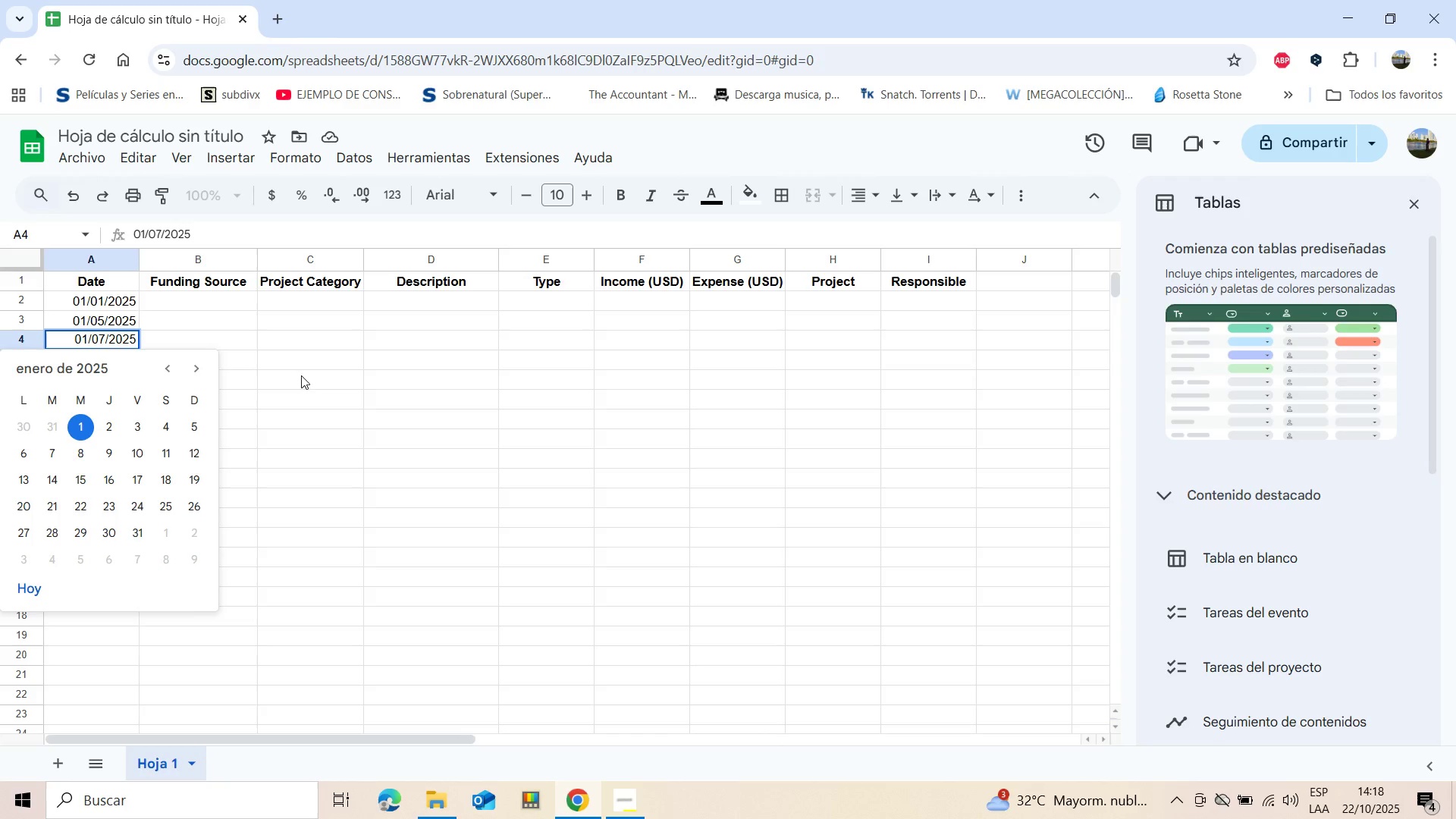 
left_click([301, 375])
 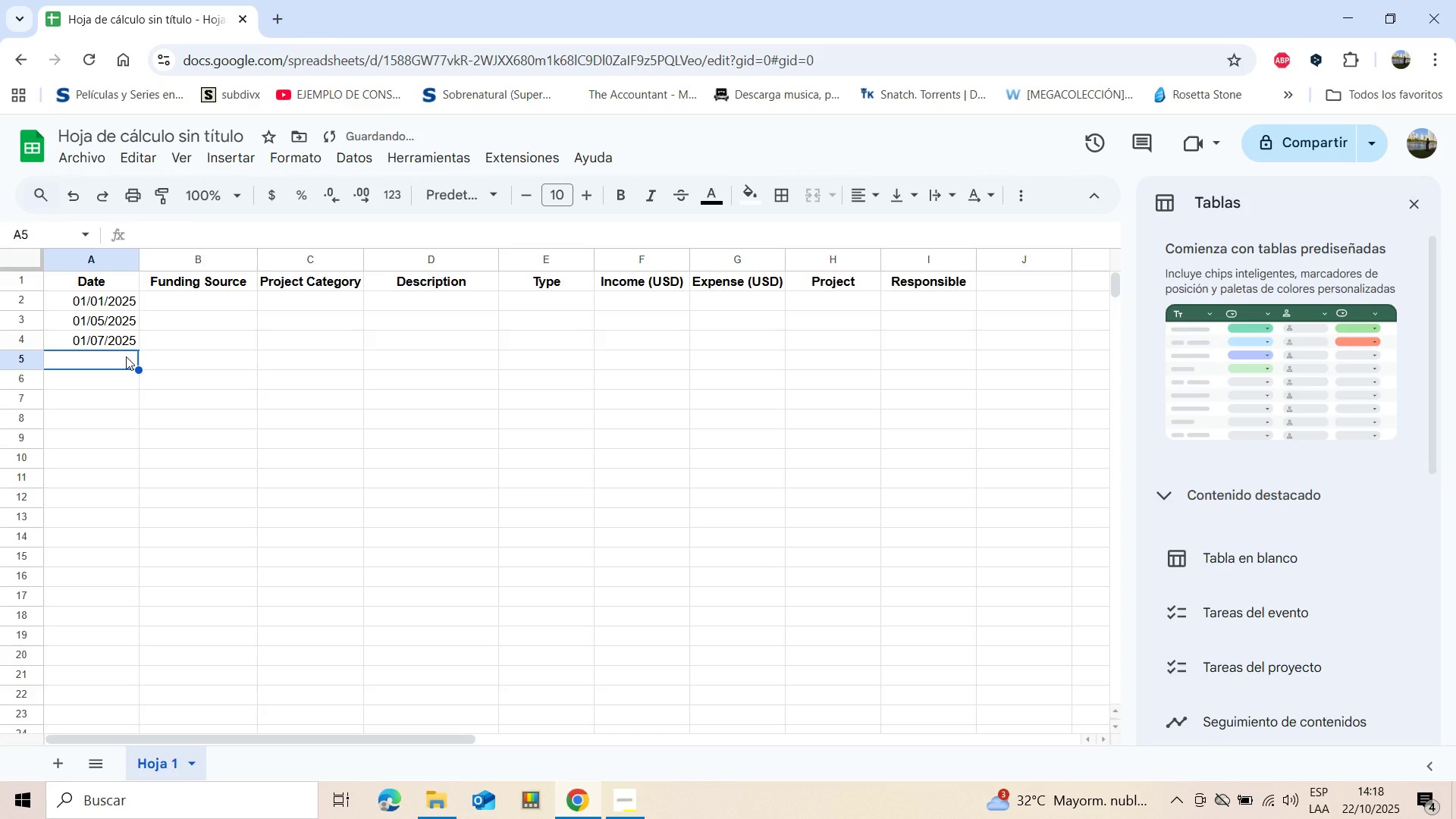 
key(Control+V)
 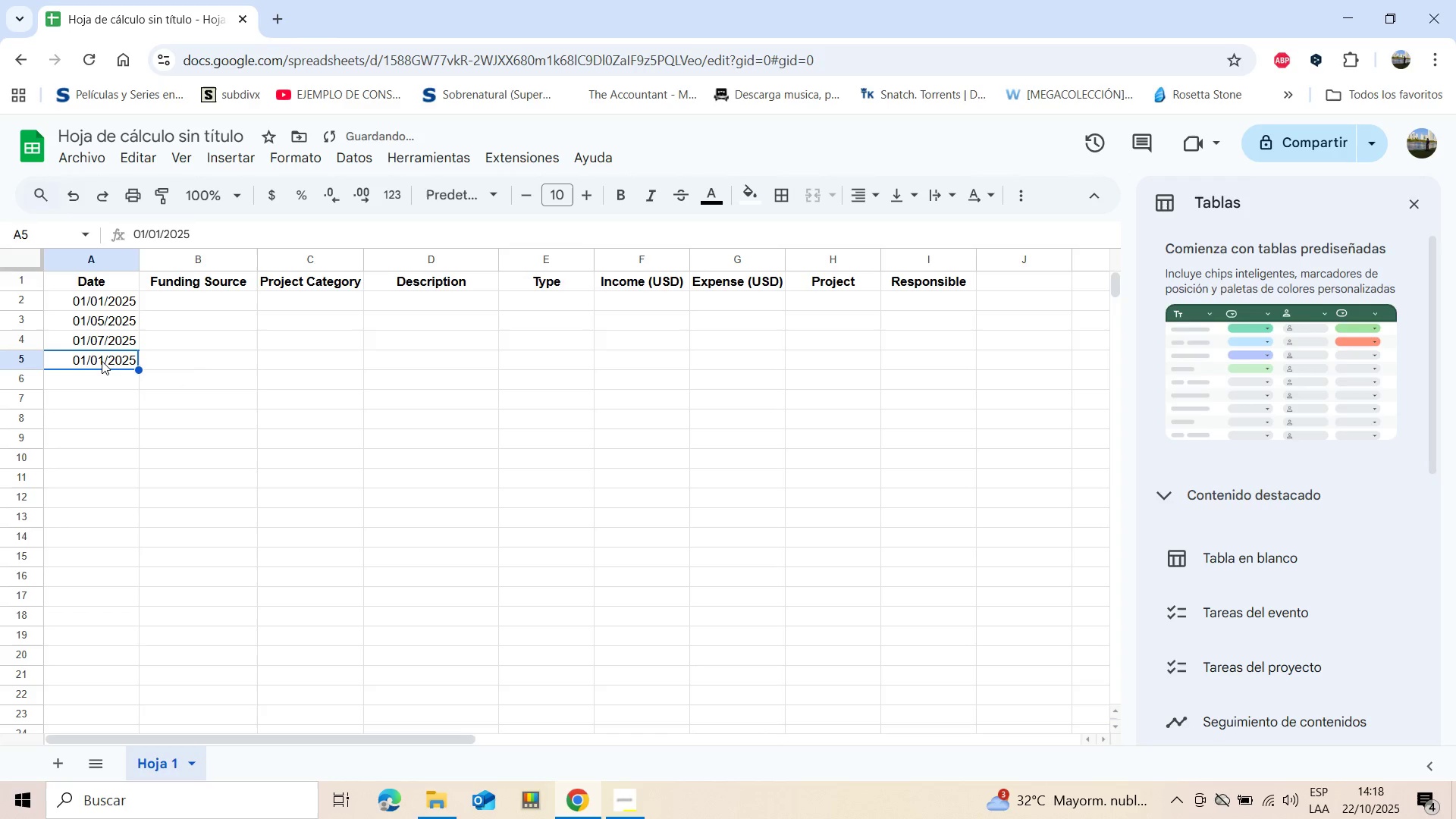 
double_click([102, 360])
 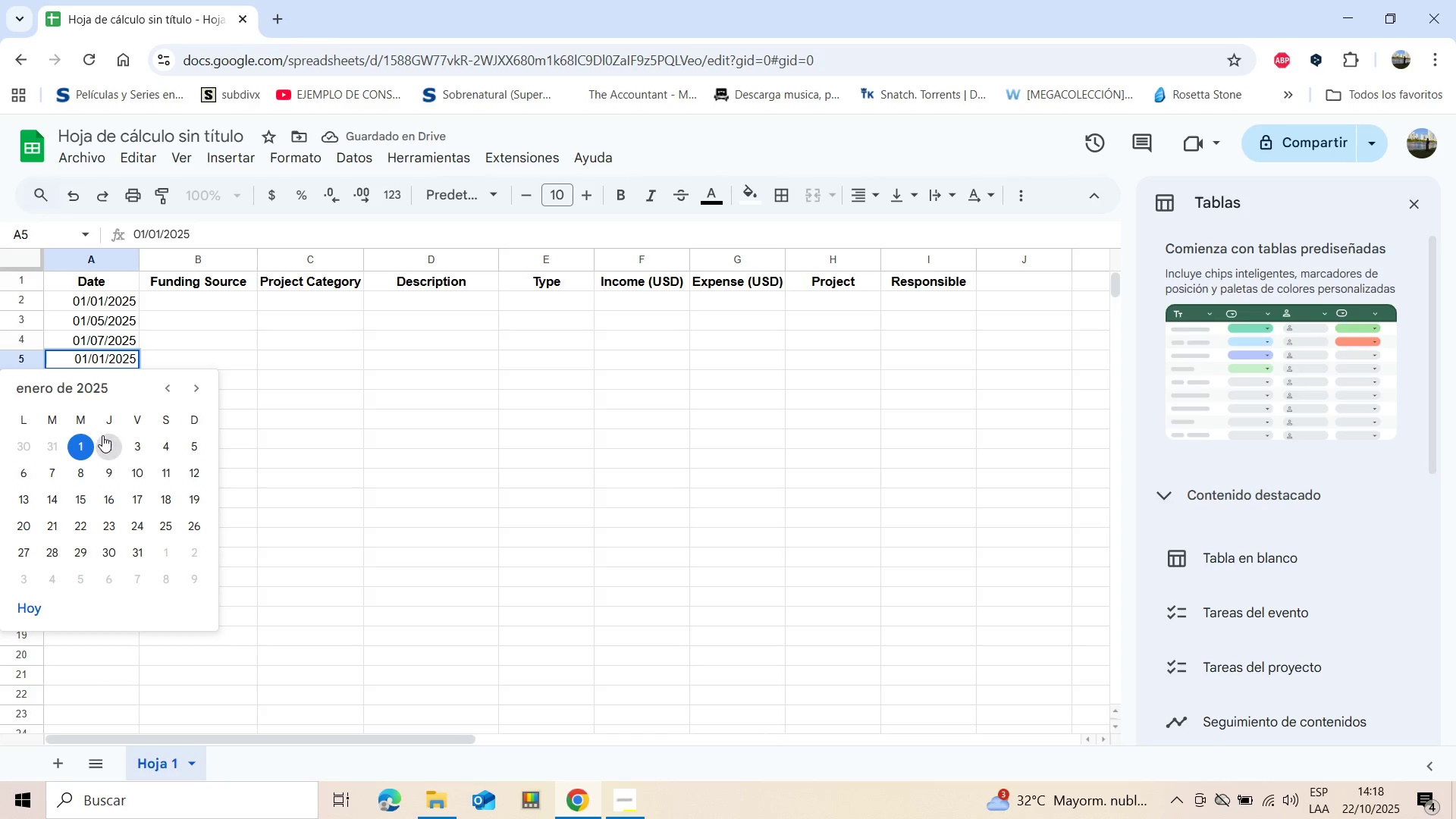 
key(Backspace)
 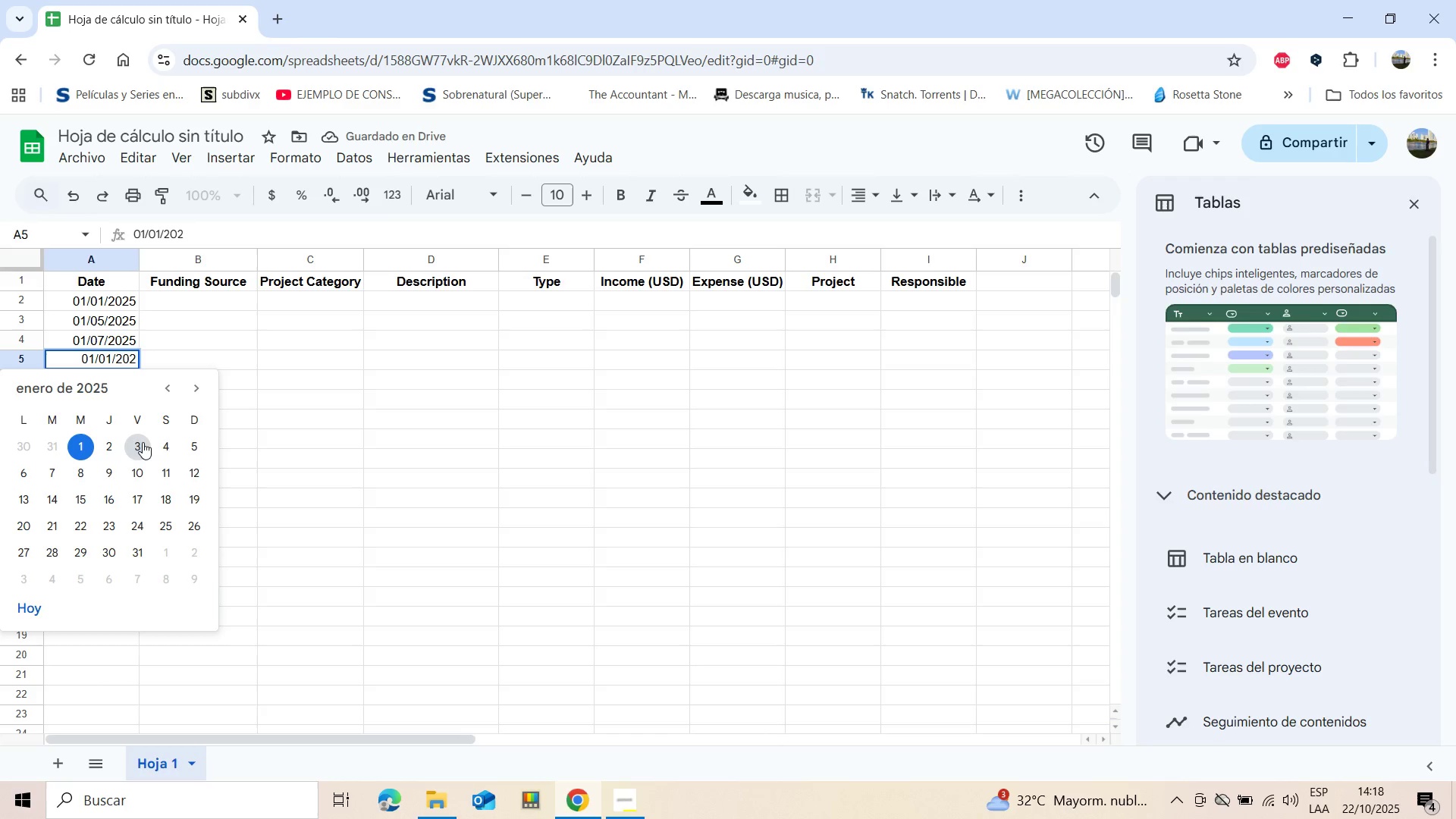 
key(ArrowLeft)
 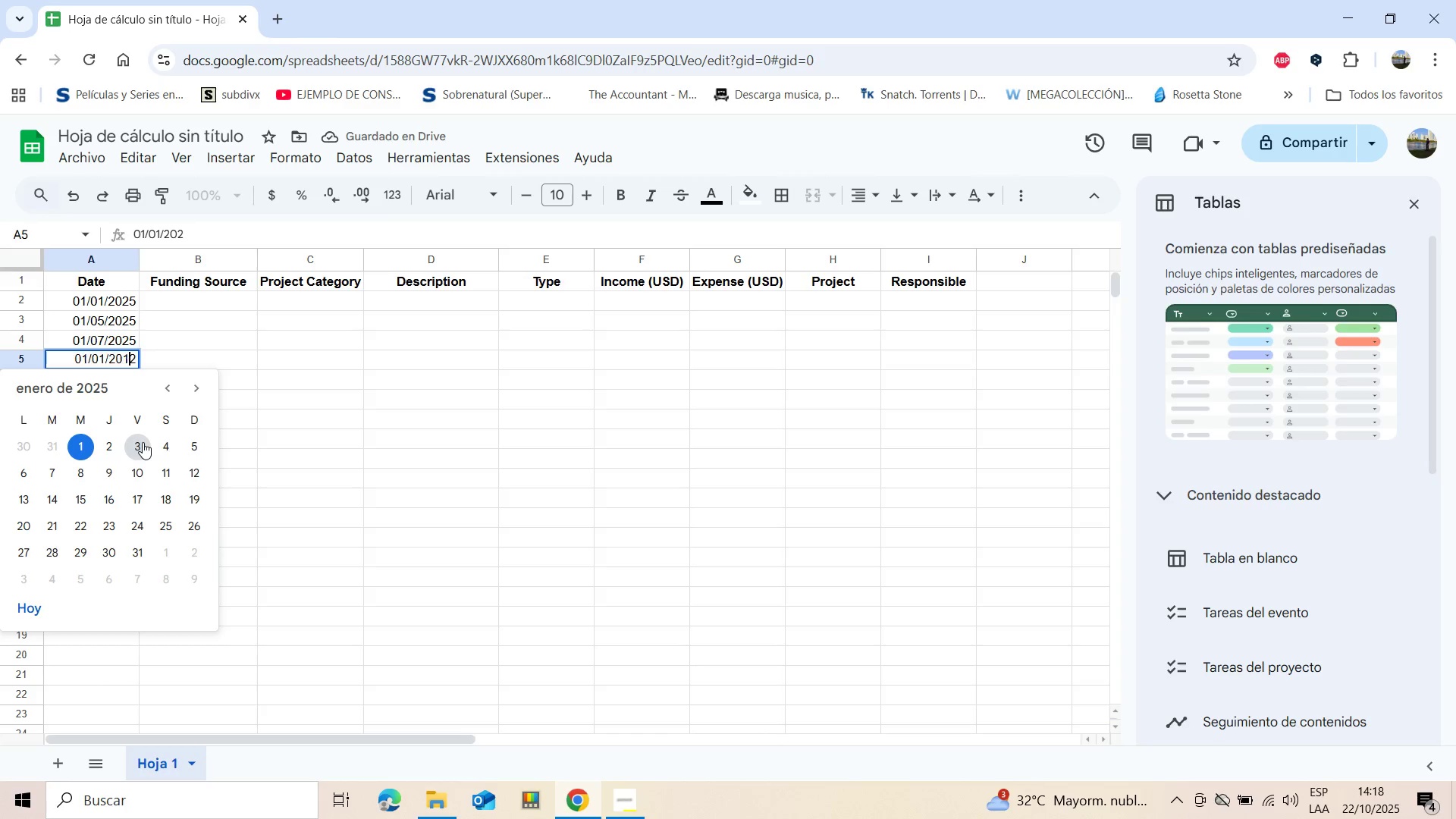 
key(1)
 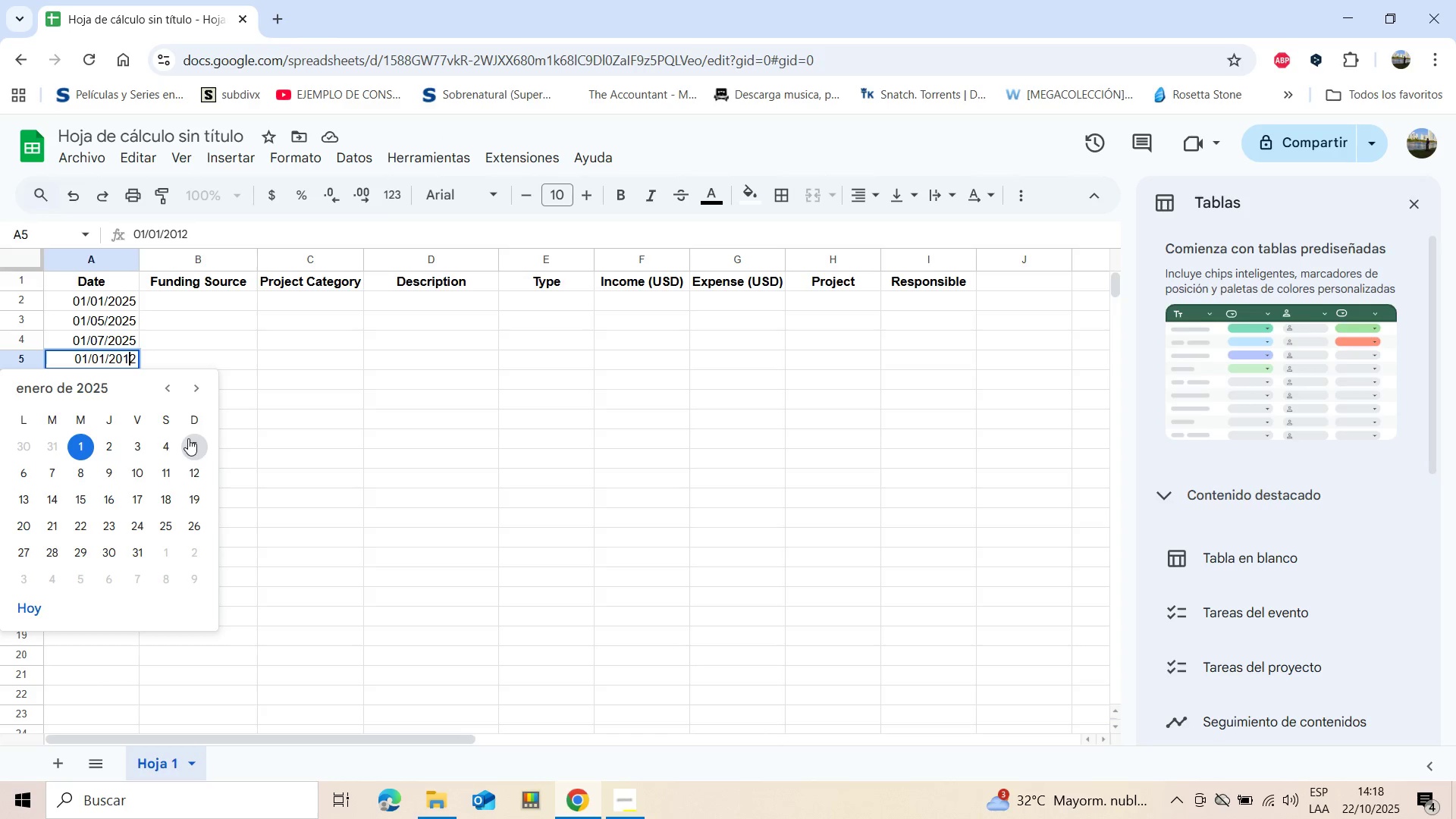 
key(Backspace)
 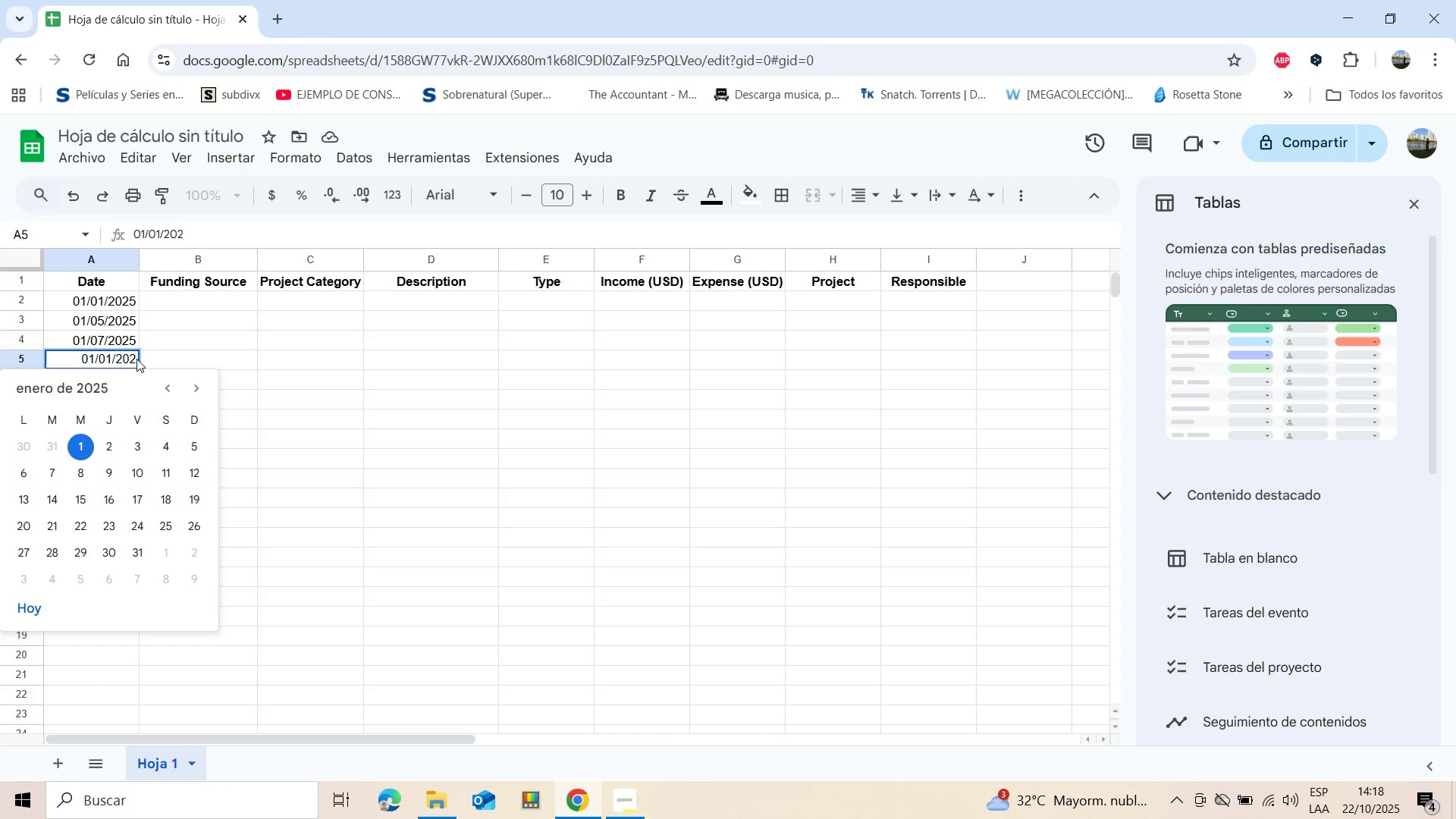 
left_click([134, 356])
 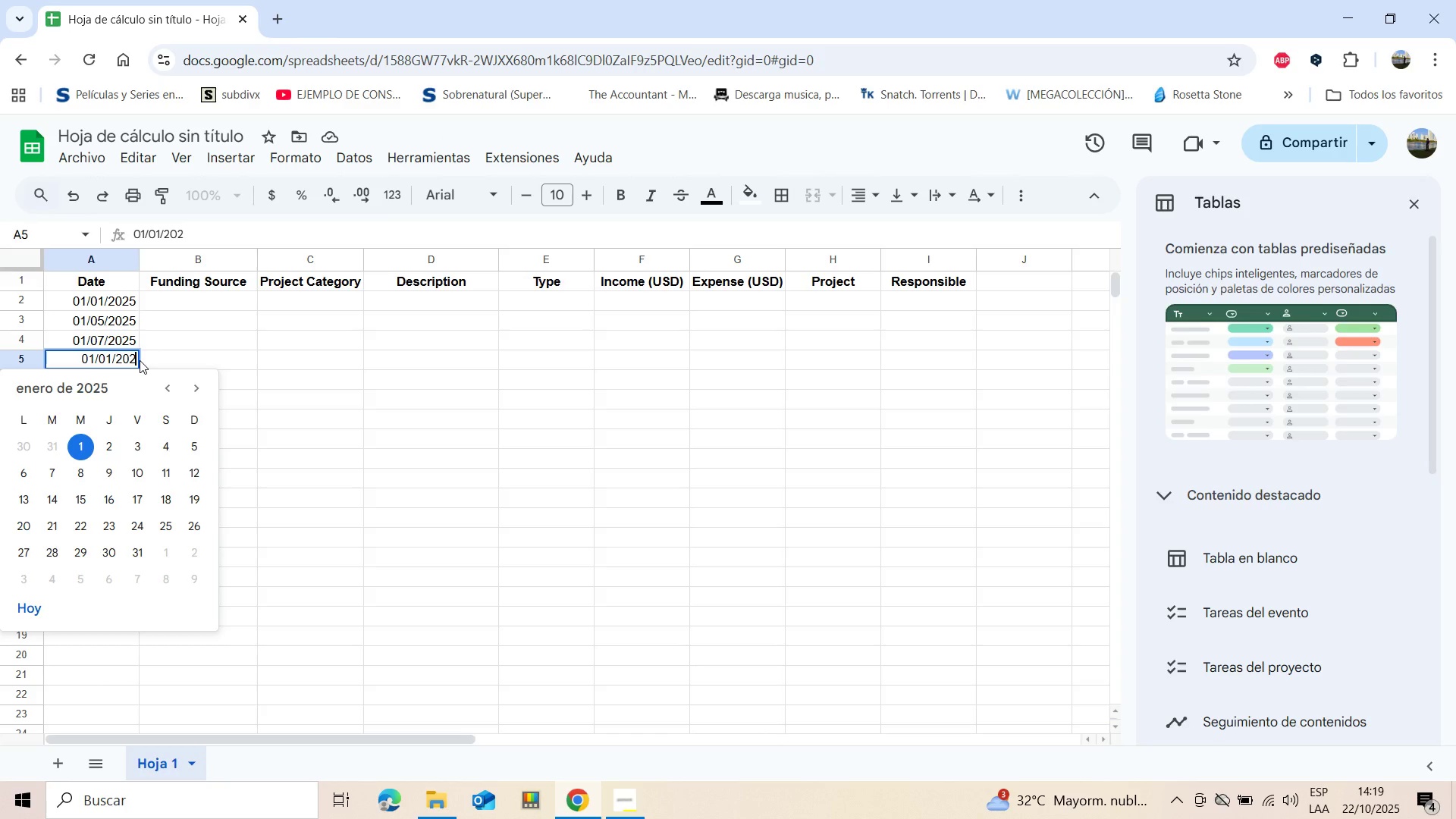 
key(5)
 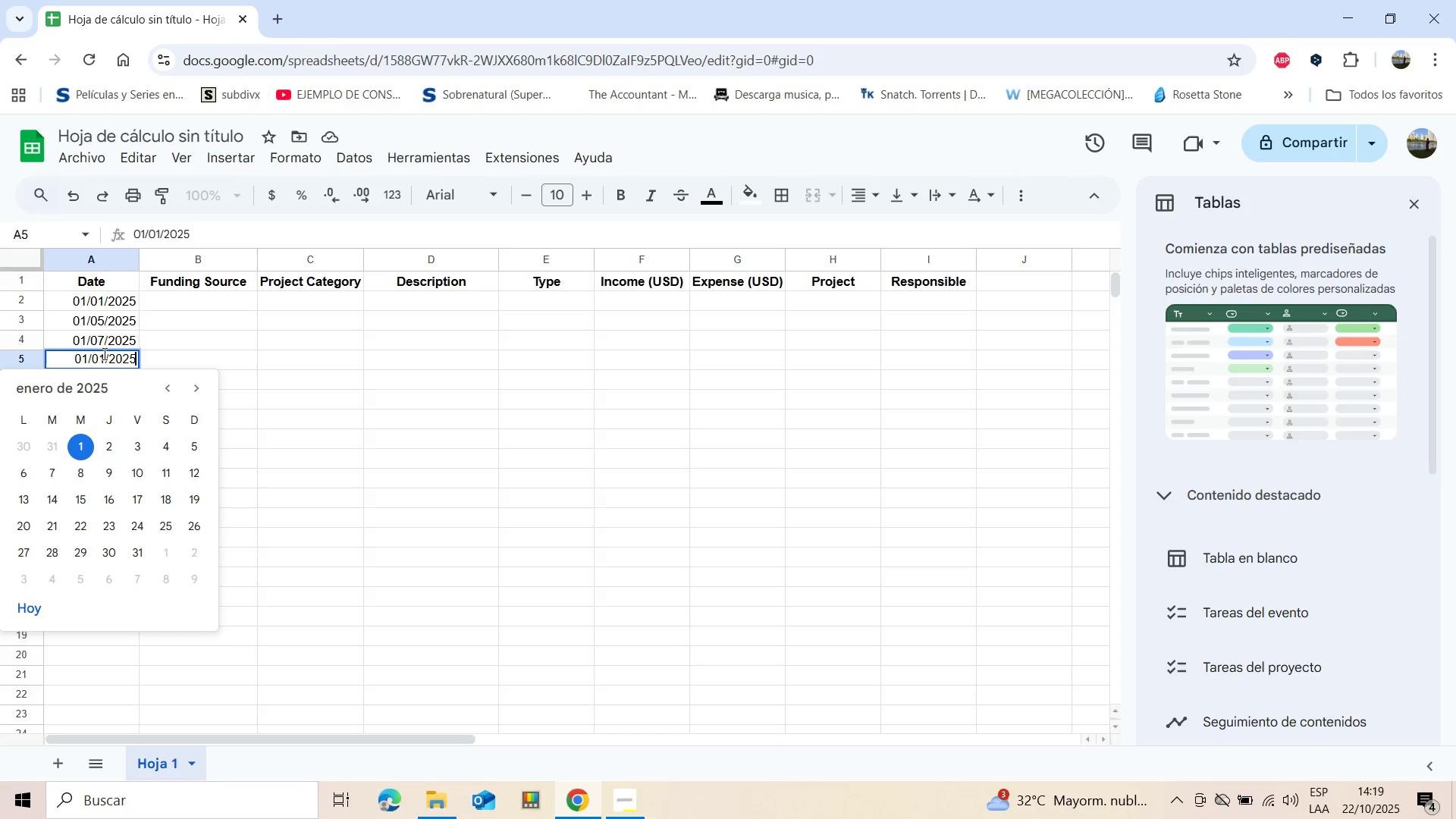 
left_click([103, 353])
 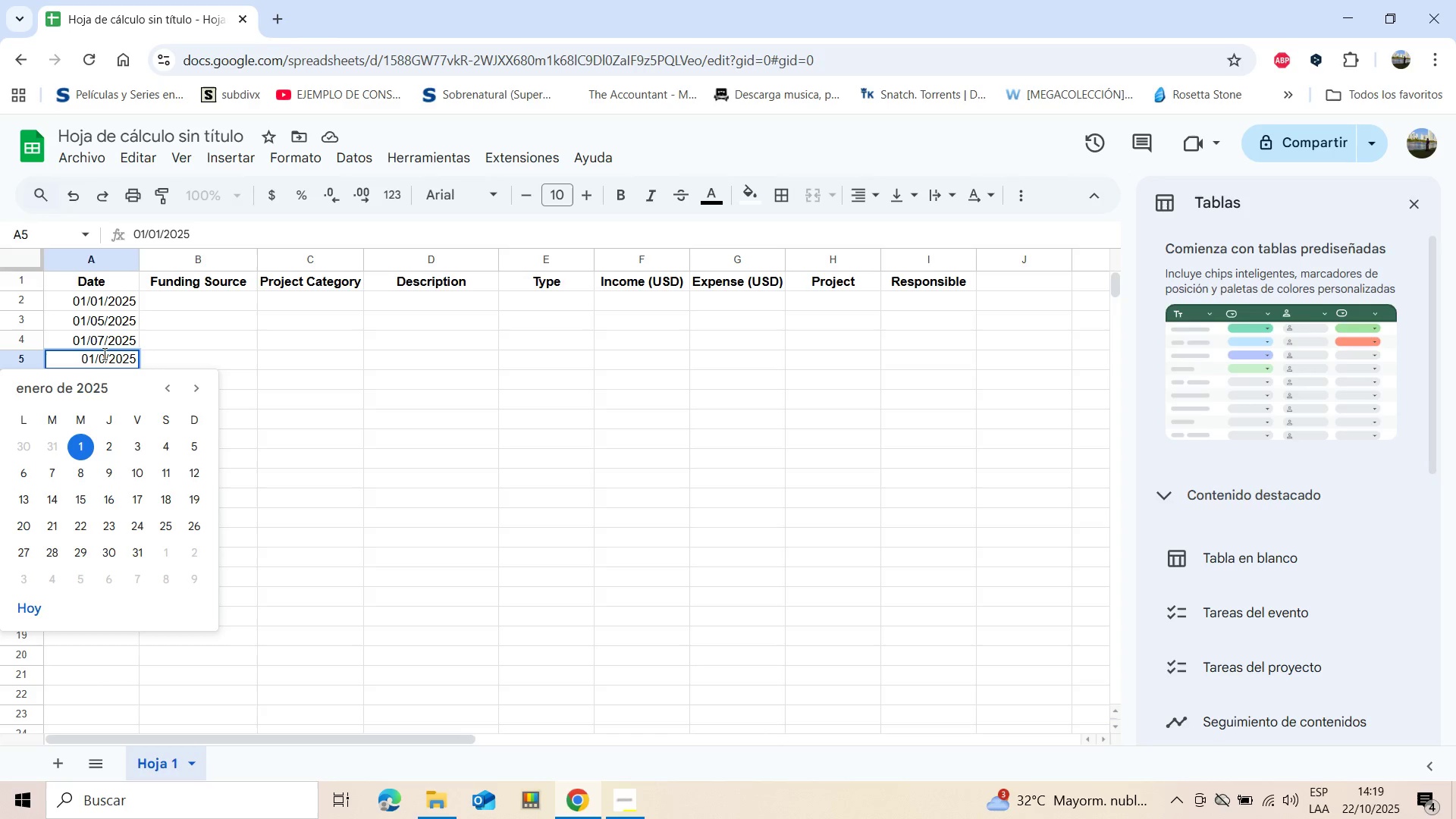 
key(Backspace)
key(Backspace)
type(10)
 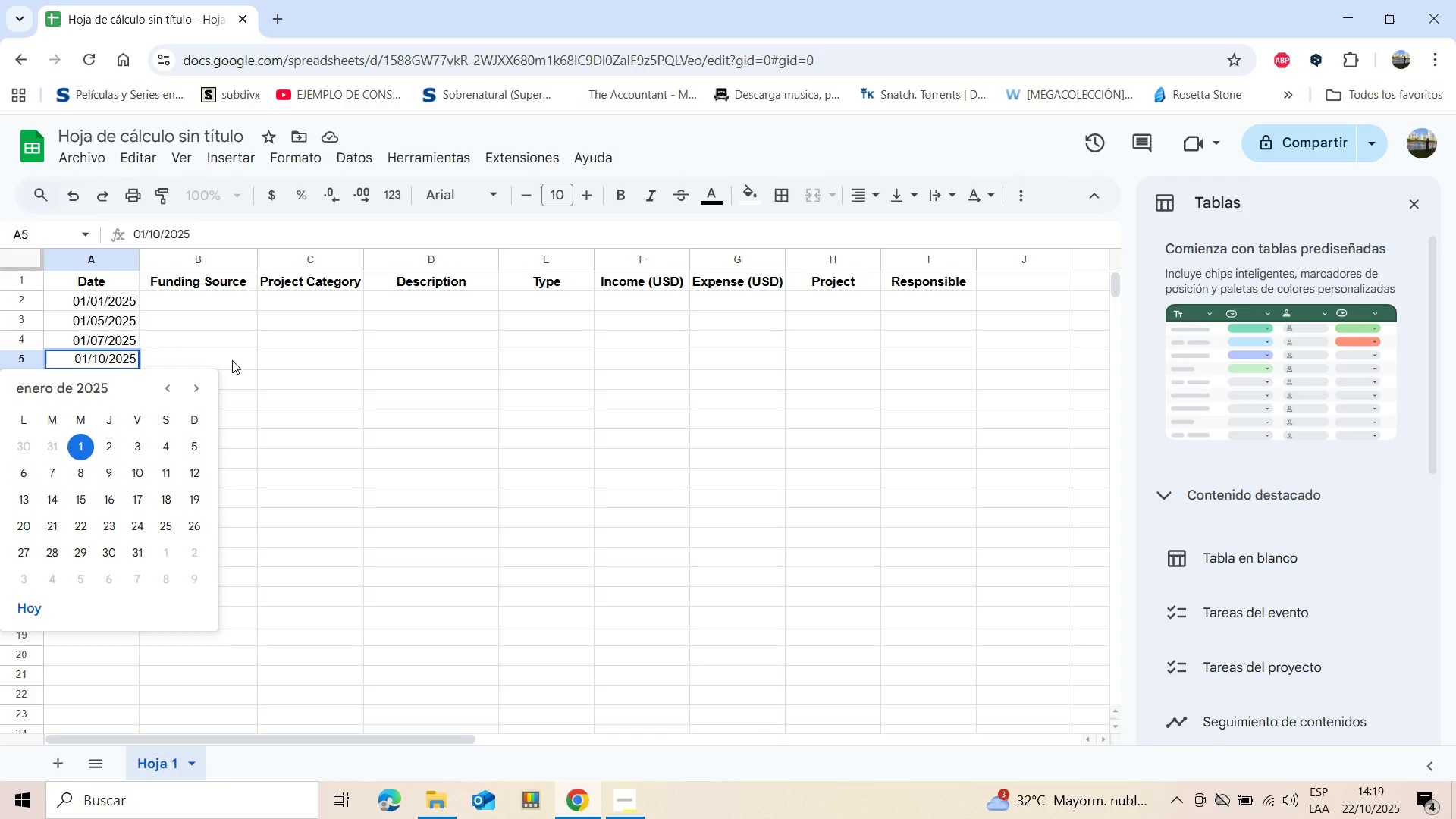 
left_click([232, 360])
 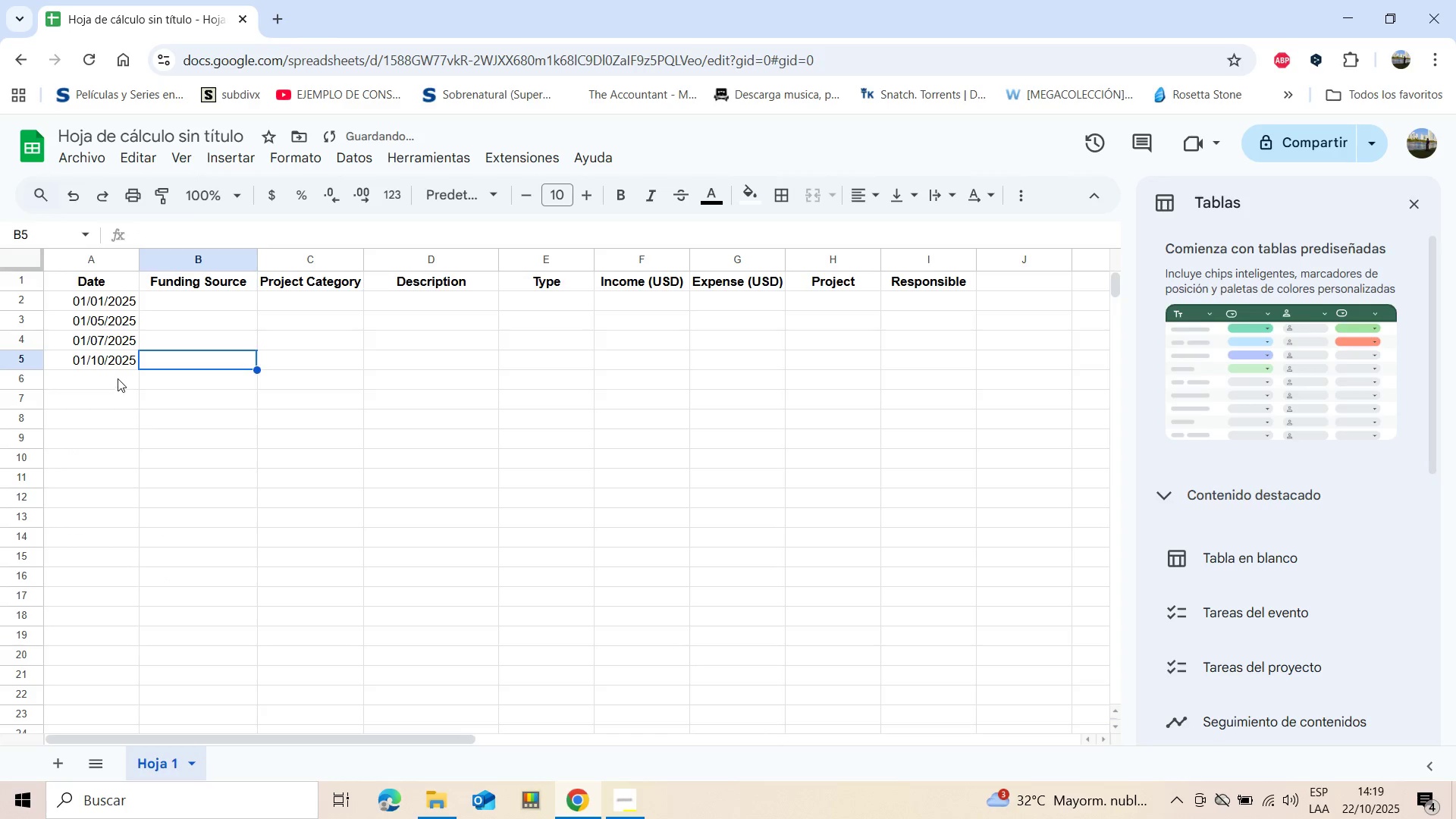 
left_click([118, 378])
 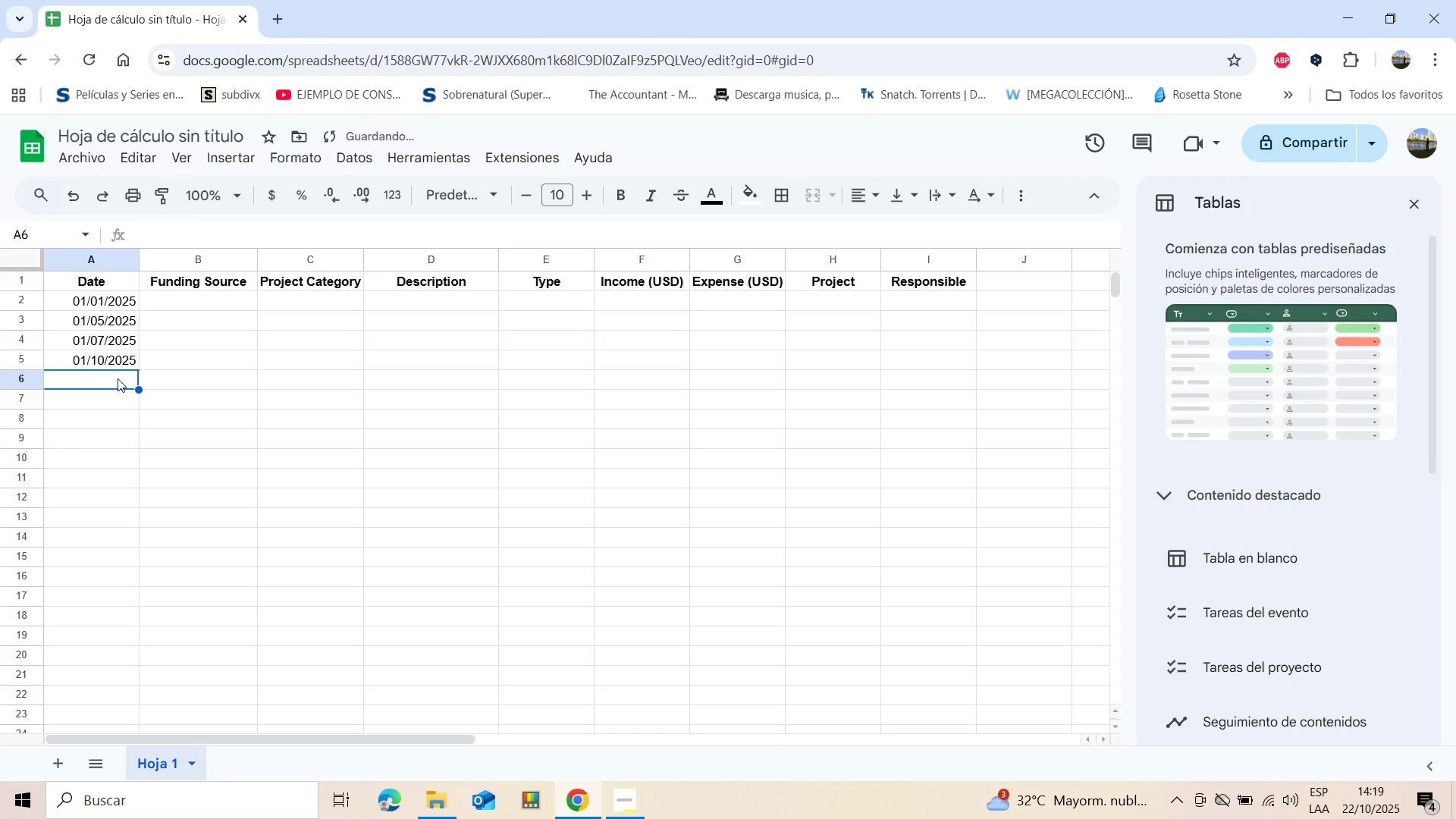 
key(Control+V)
 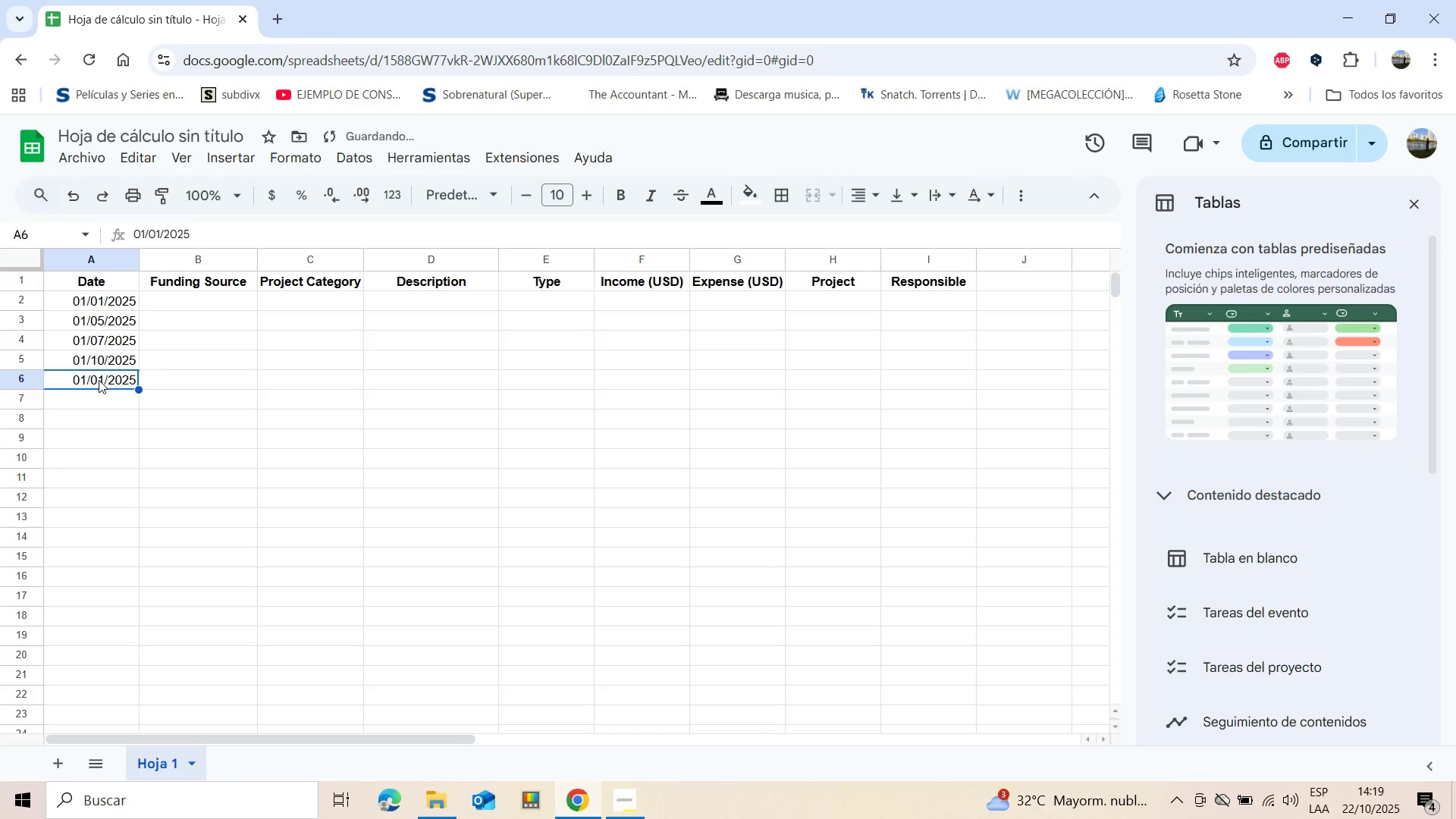 
left_click([99, 380])
 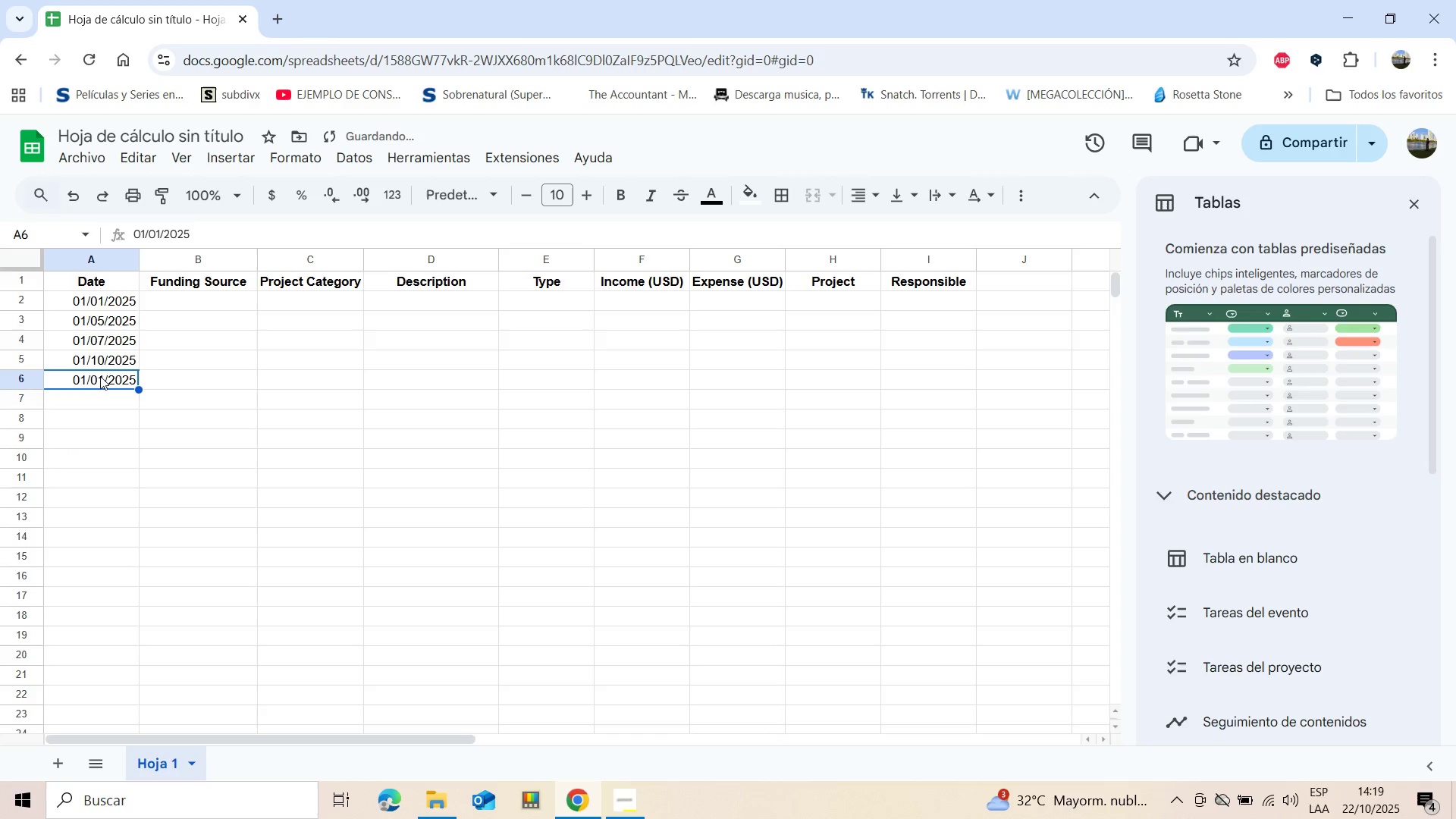 
double_click([100, 376])
 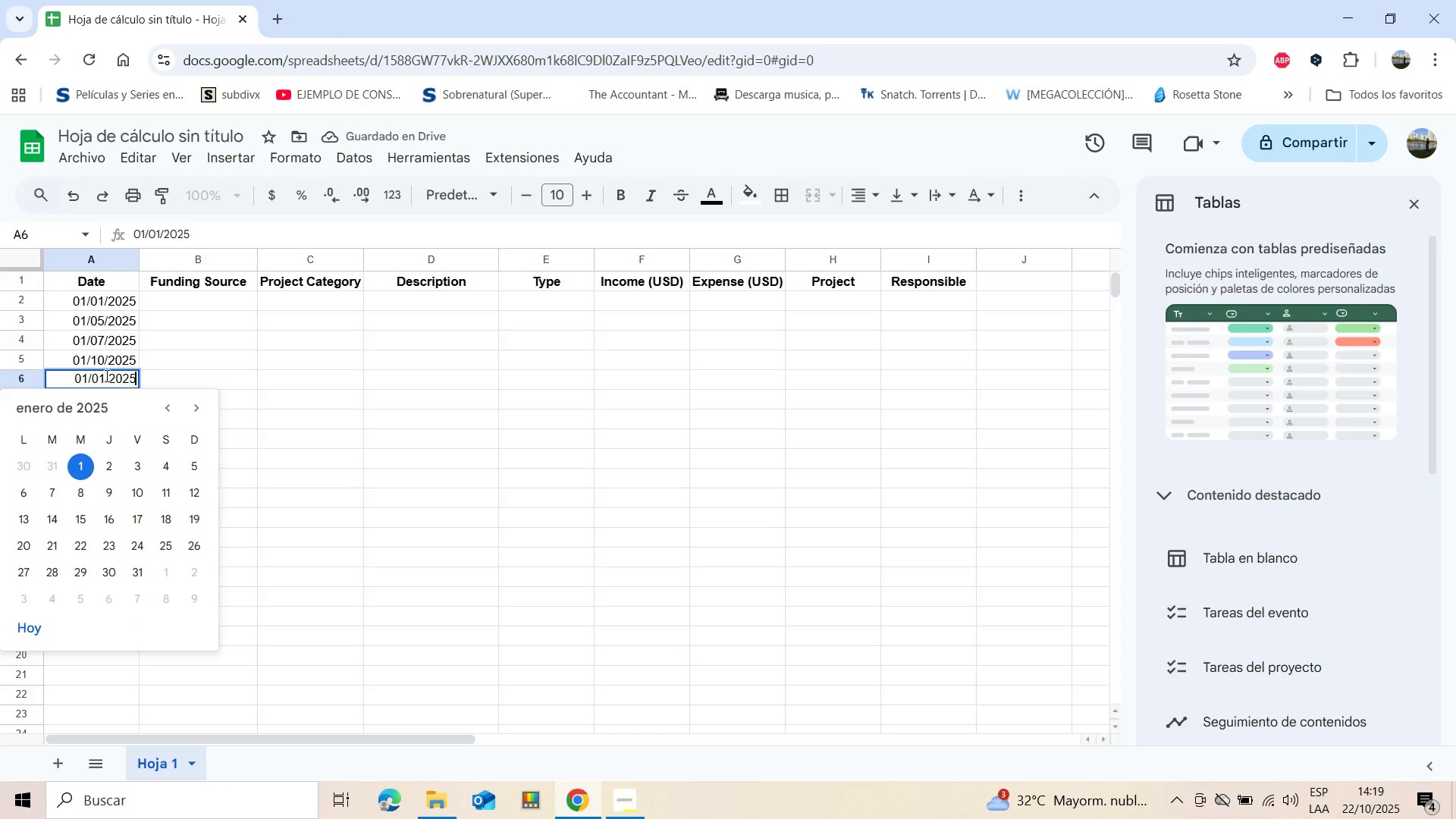 
left_click([105, 375])
 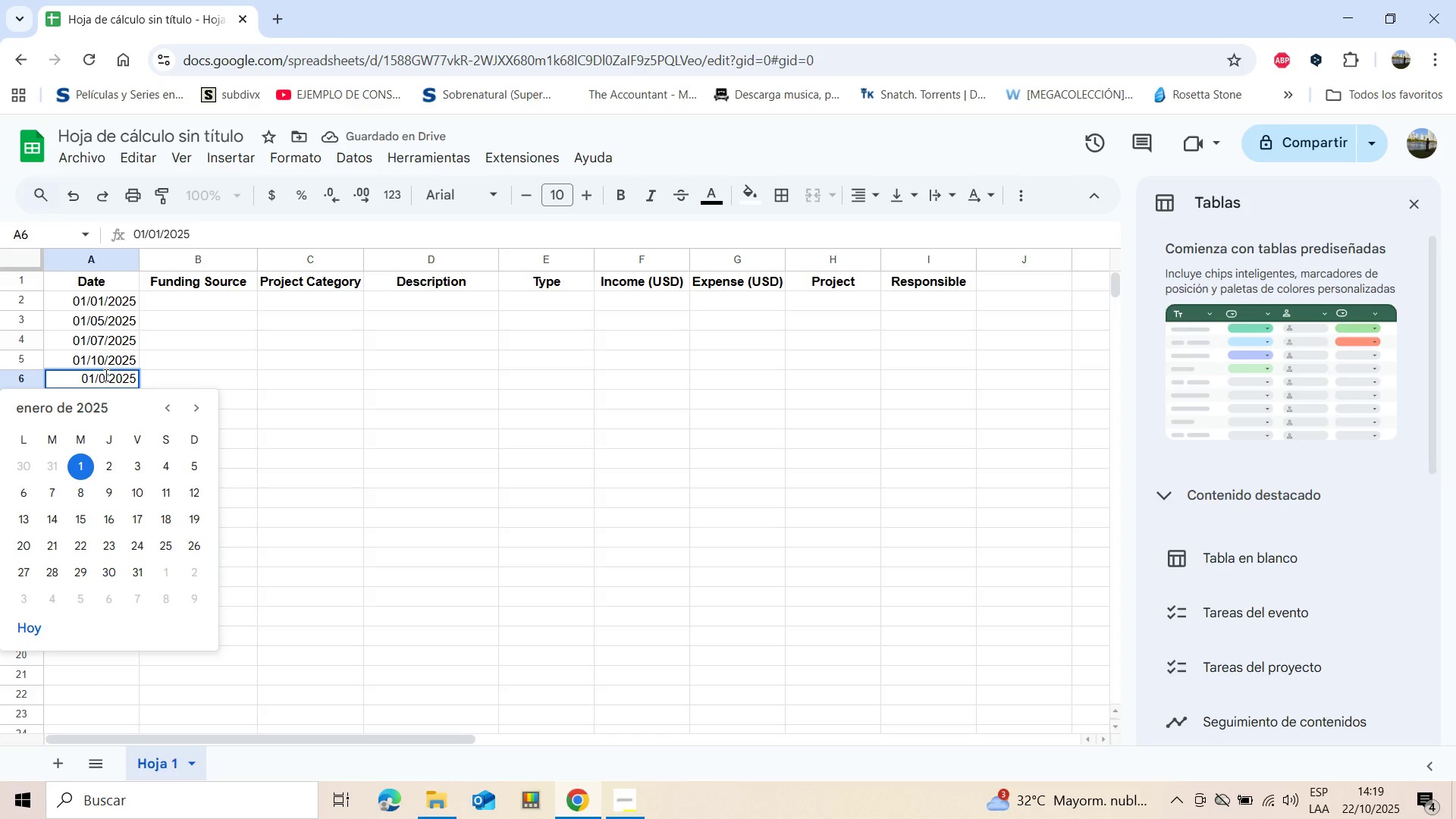 
key(Backspace)
key(Backspace)
type(12)
 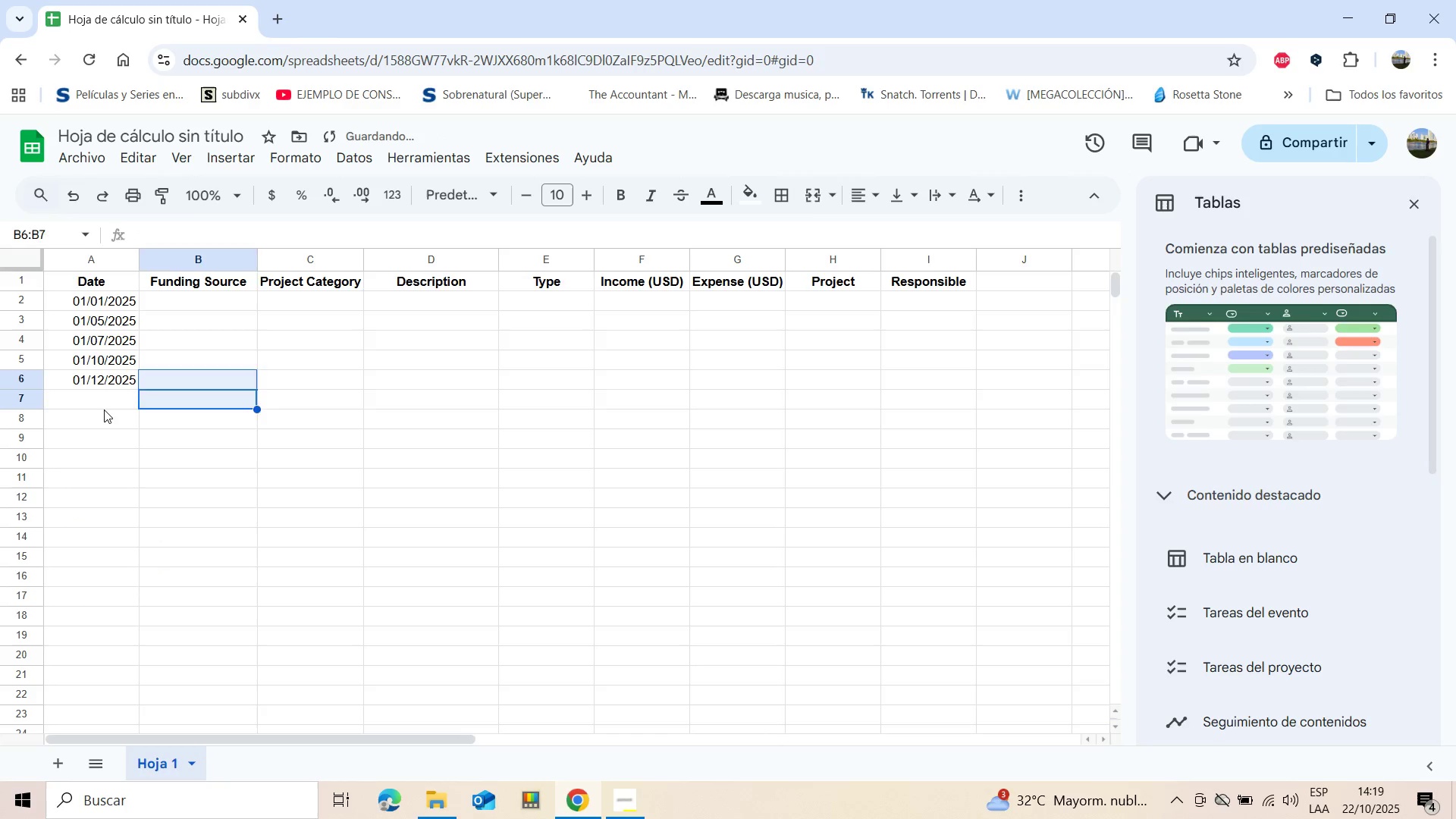 
left_click([104, 410])
 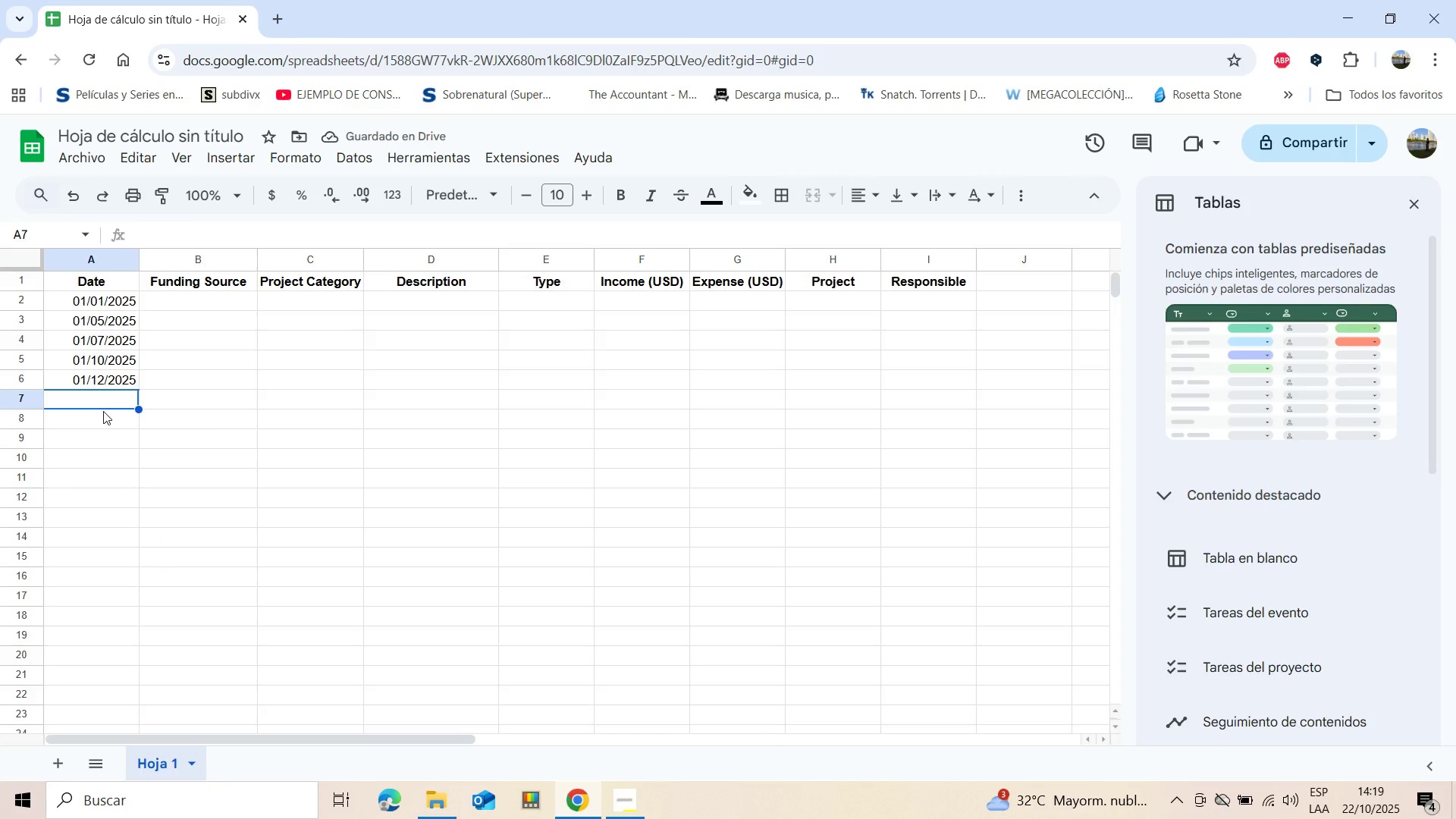 
wait(9.4)
 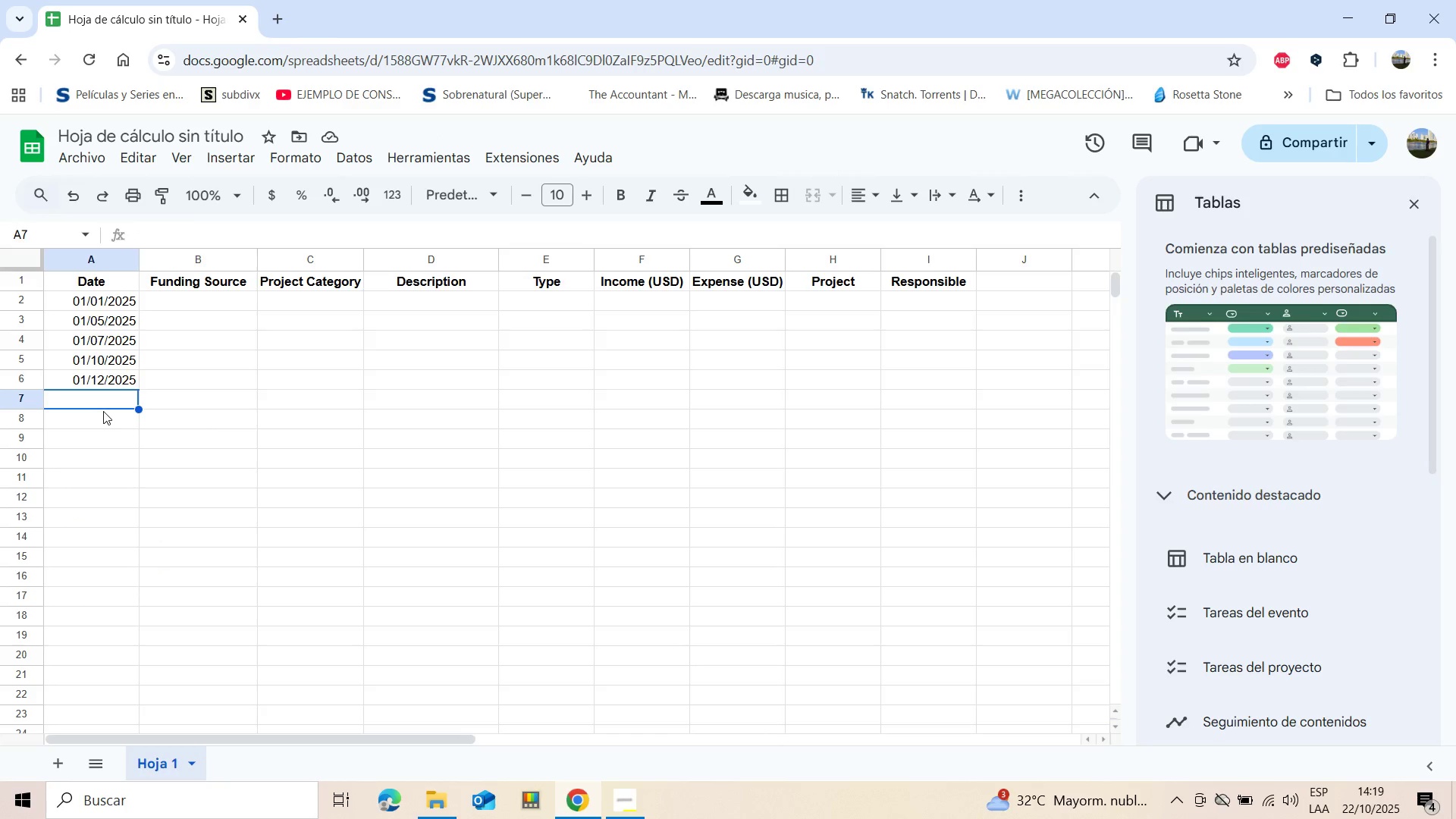 
key(Control+V)
 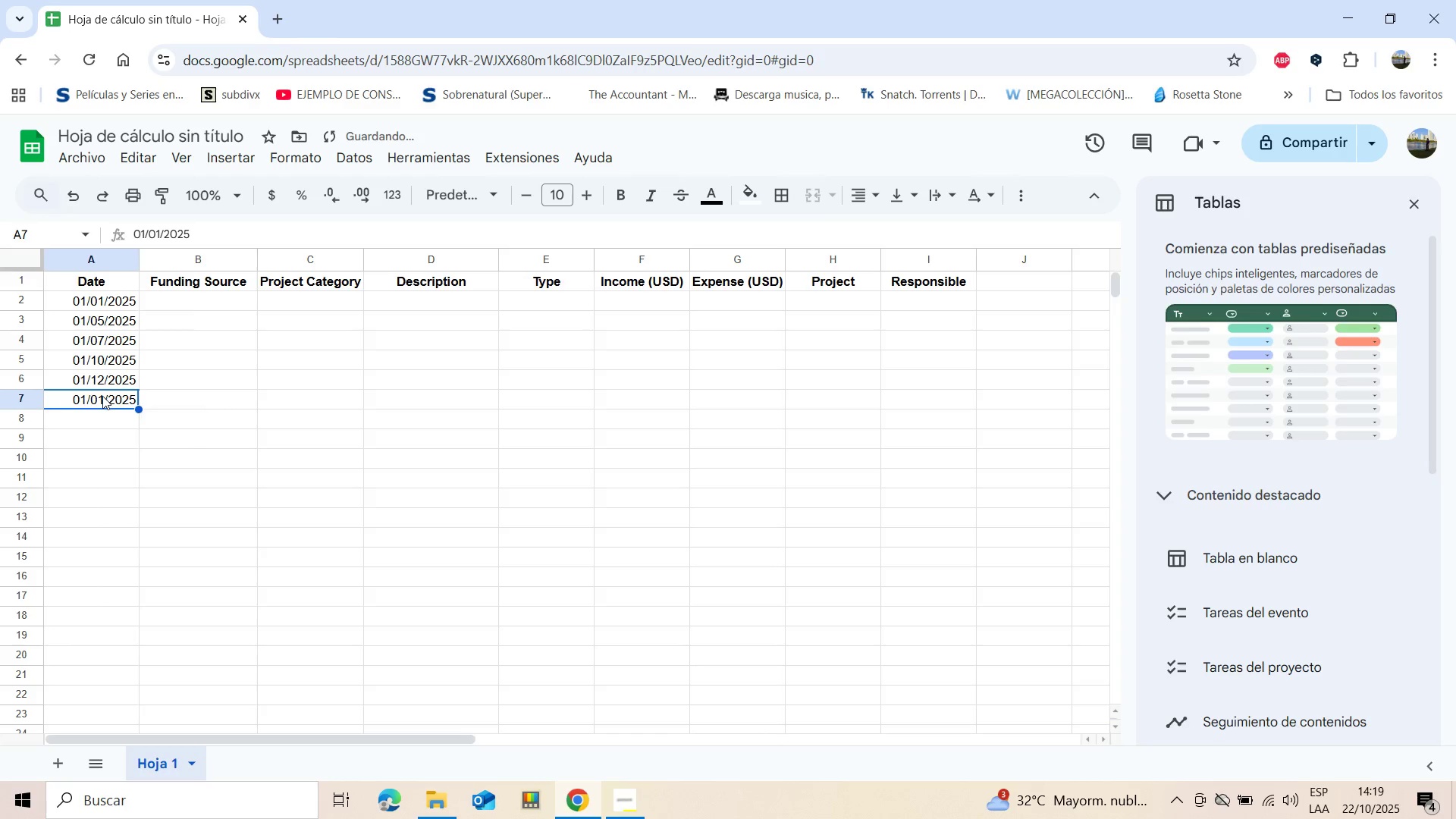 
double_click([102, 396])
 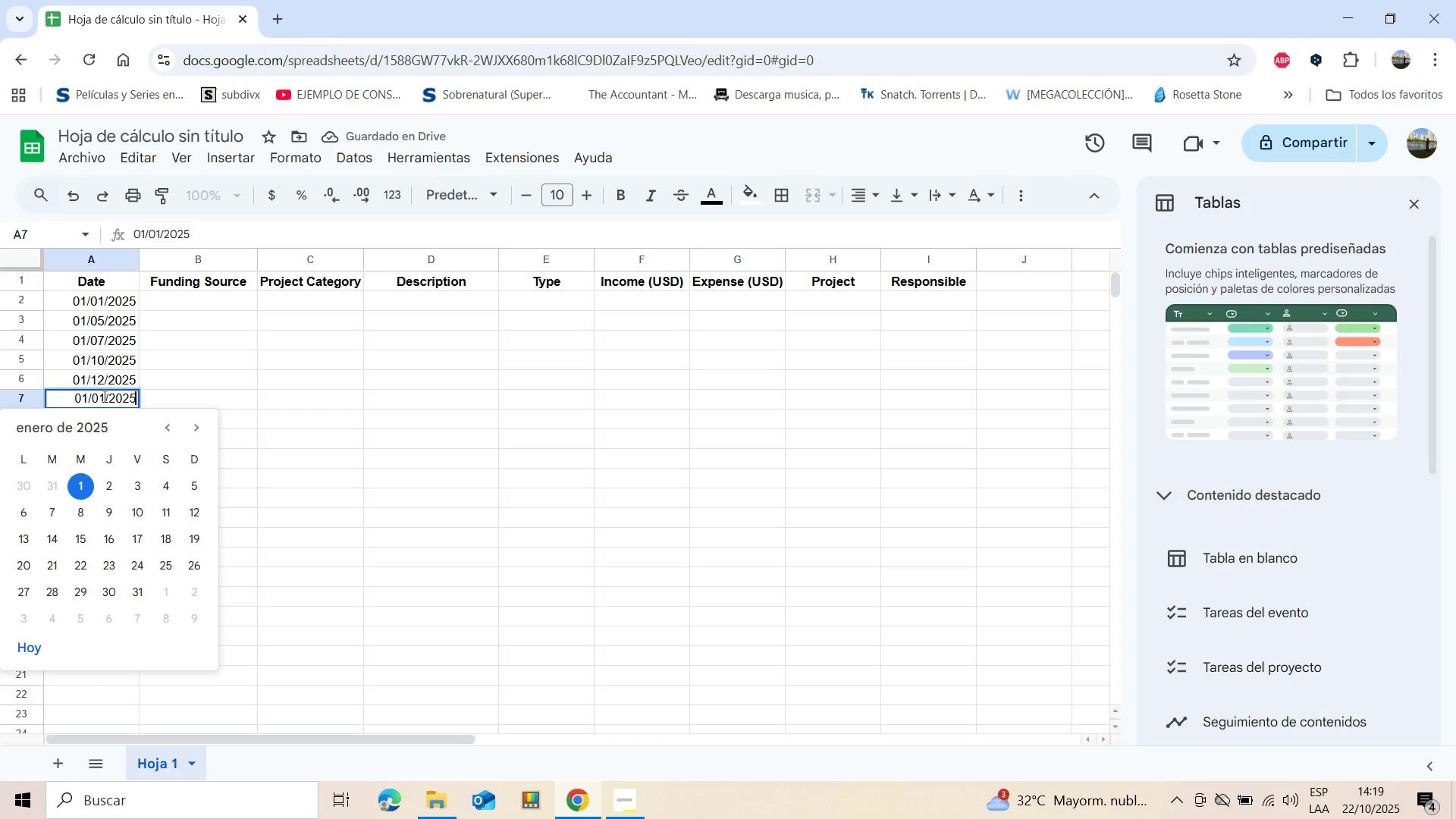 
left_click([103, 396])
 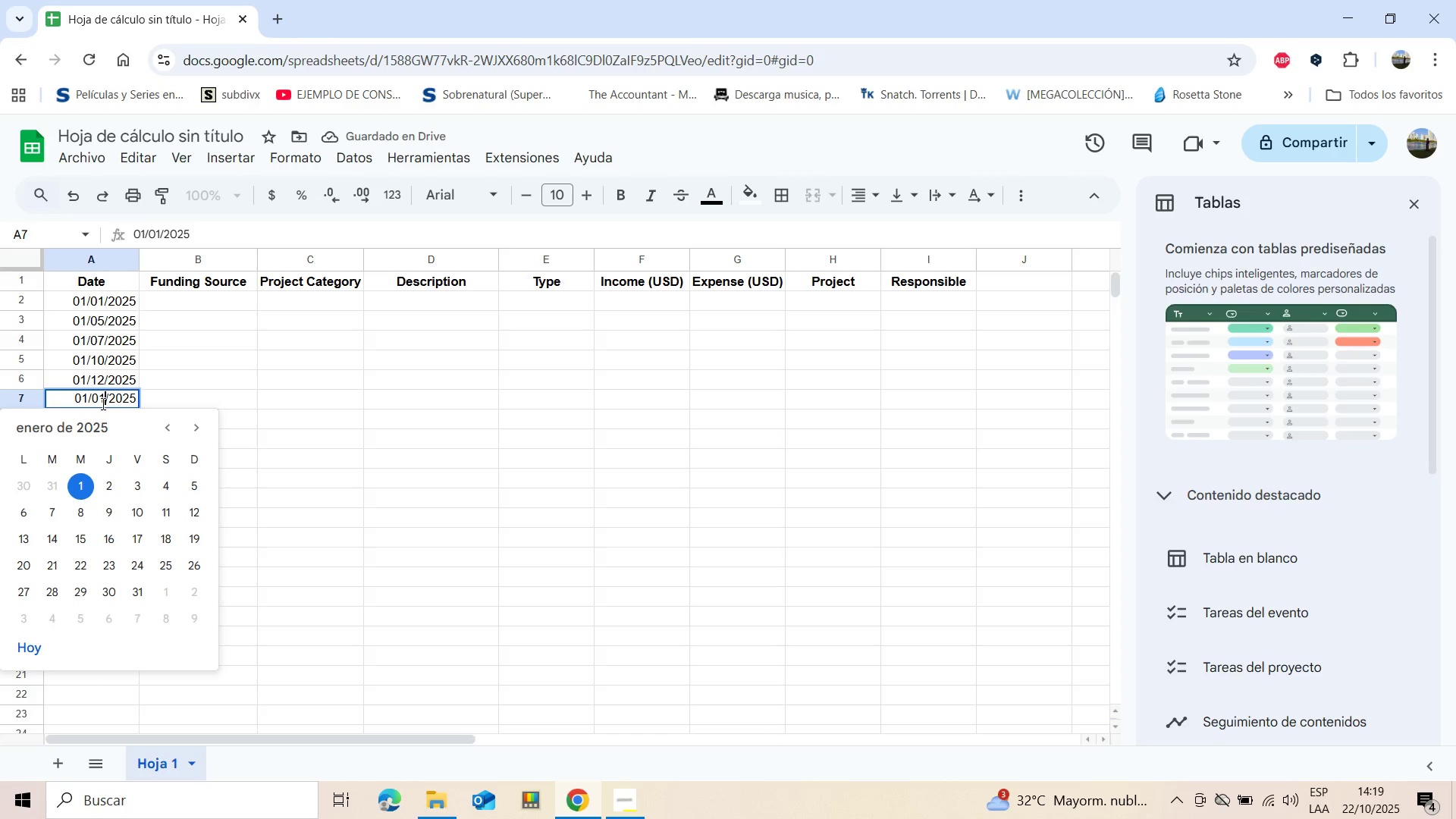 
key(Backspace)
key(Backspace)
type(15)
 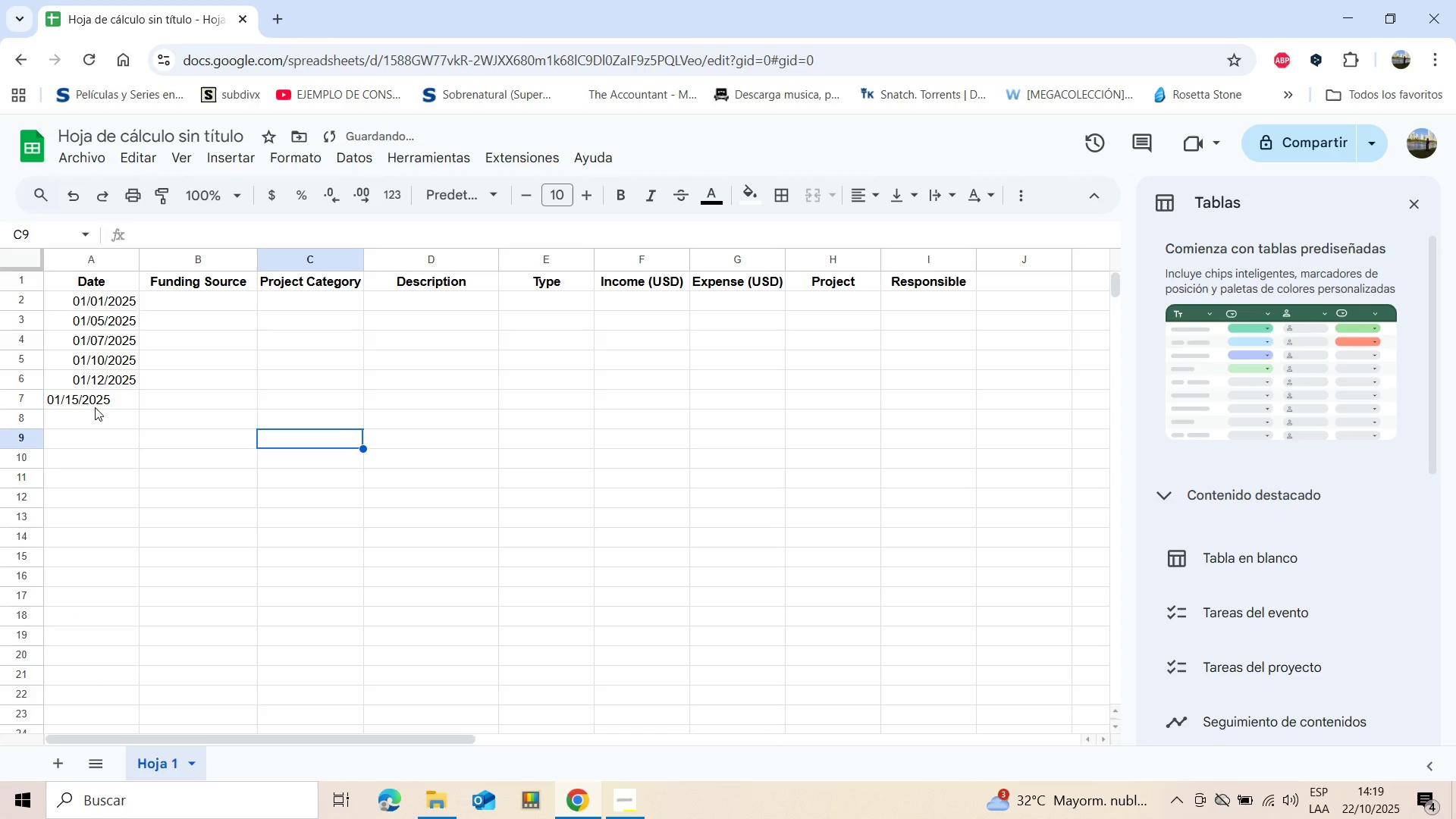 
double_click([95, 411])
 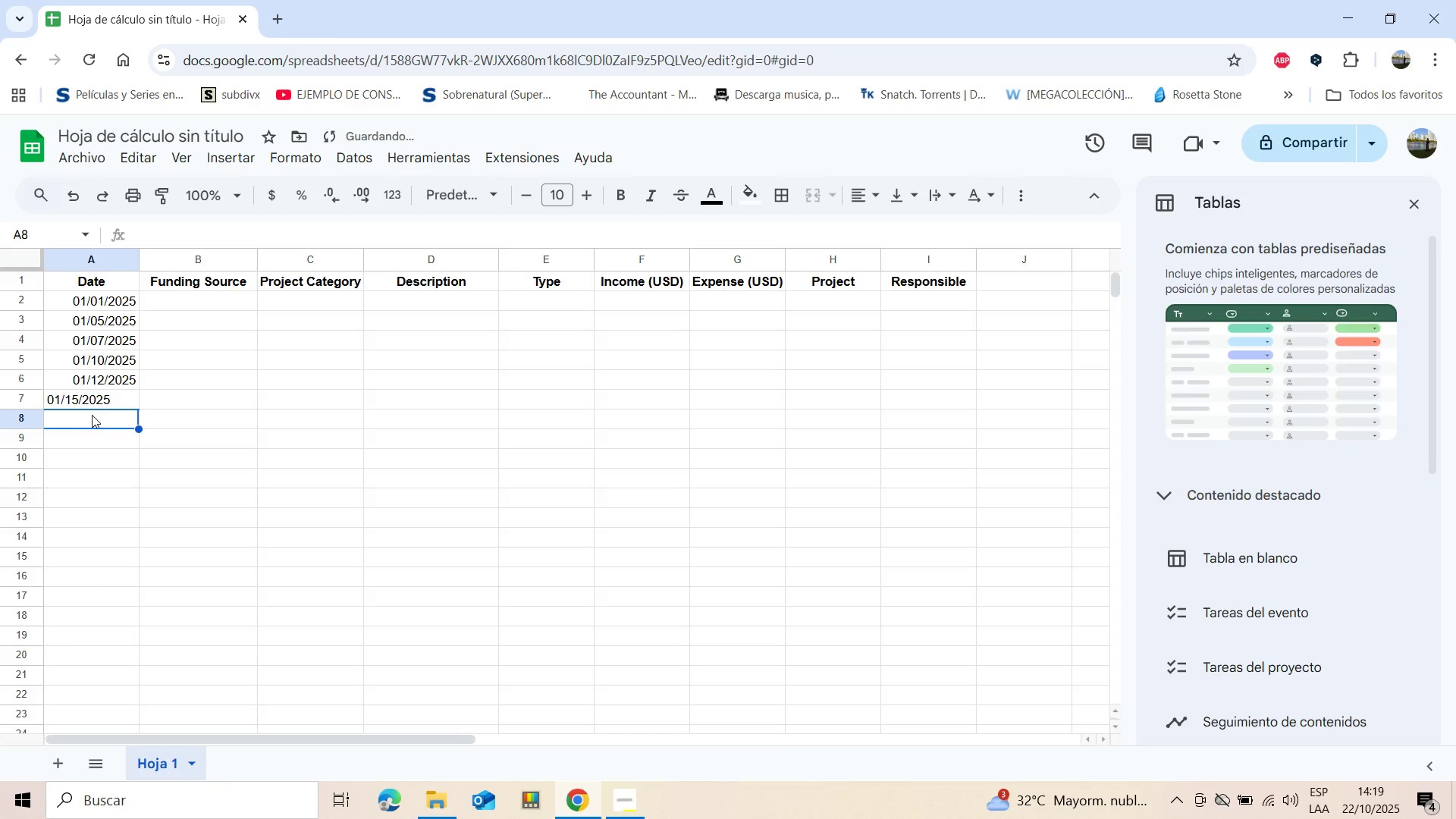 
double_click([92, 415])
 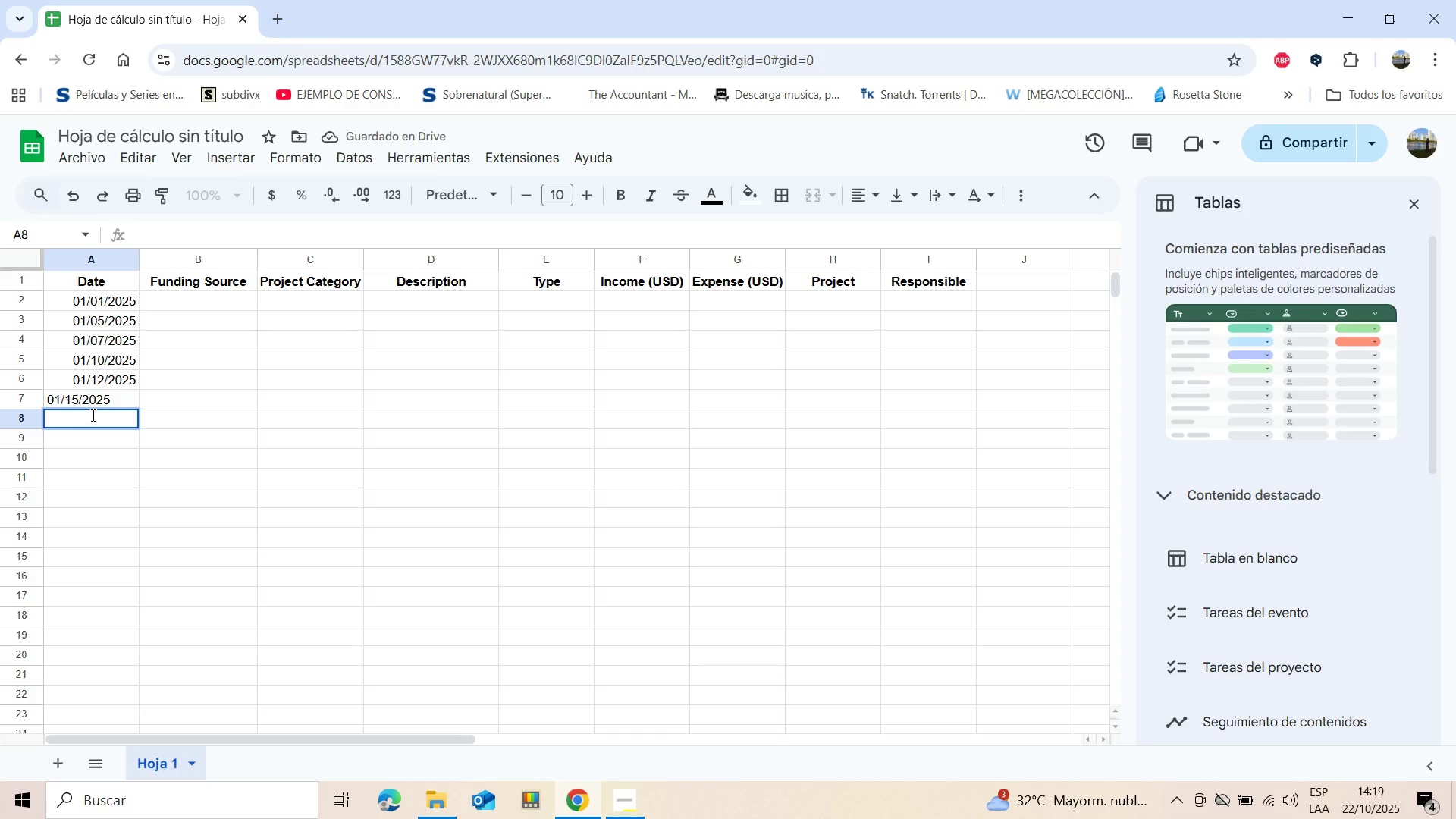 
key(Control+V)
 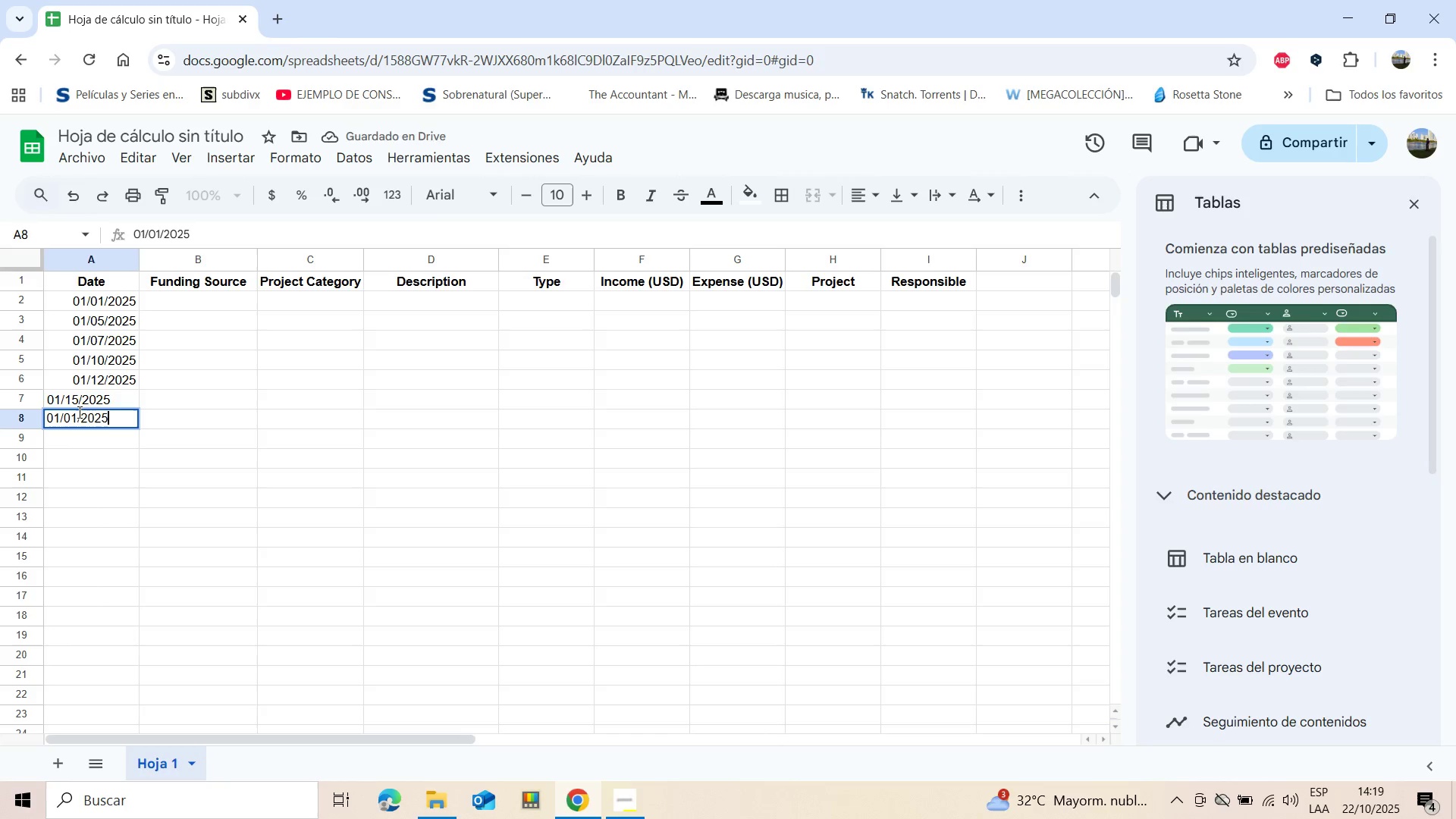 
left_click([77, 411])
 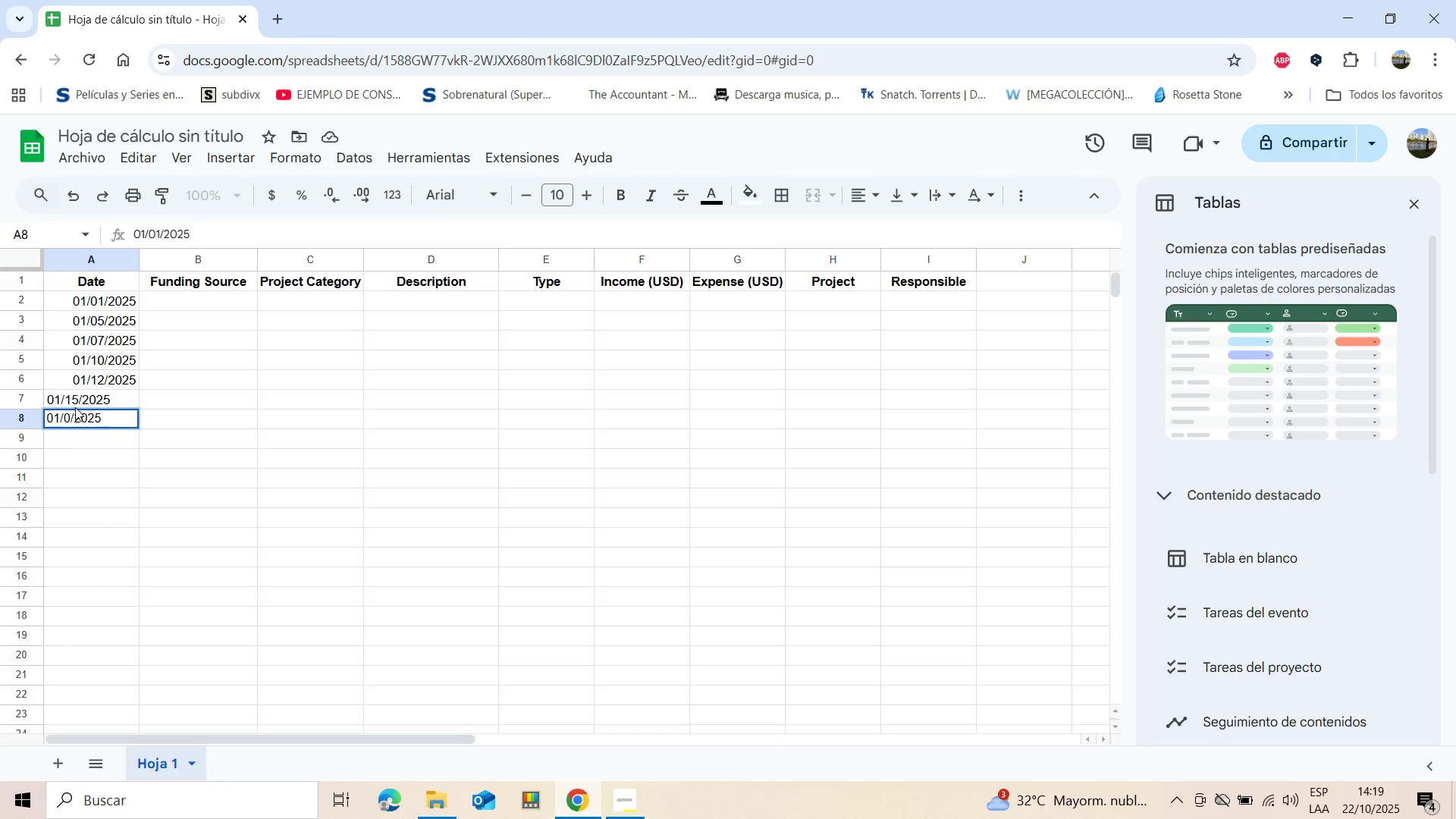 
key(Backspace)
key(Backspace)
type(20)
 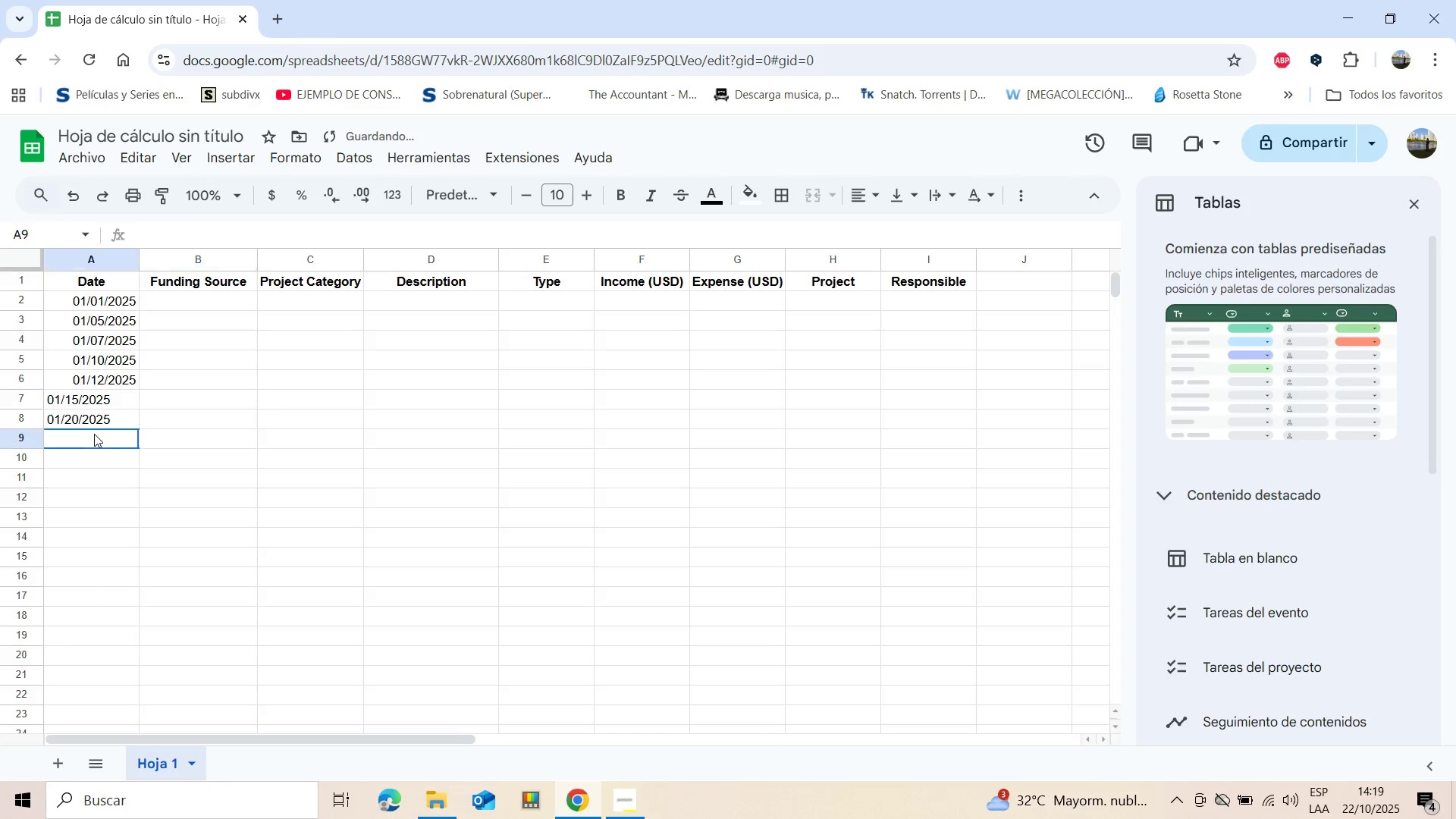 
double_click([94, 434])
 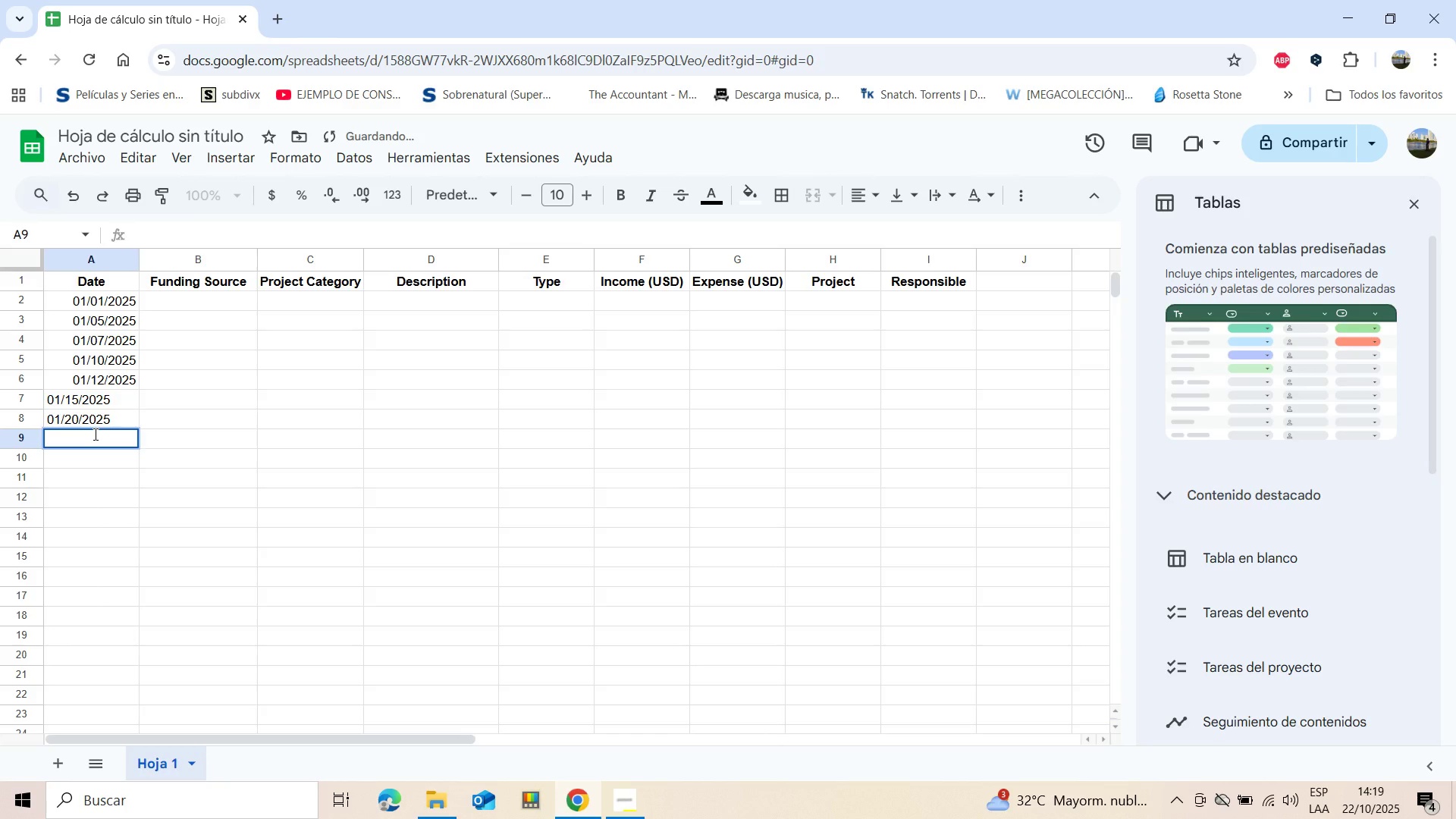 
key(Control+V)
 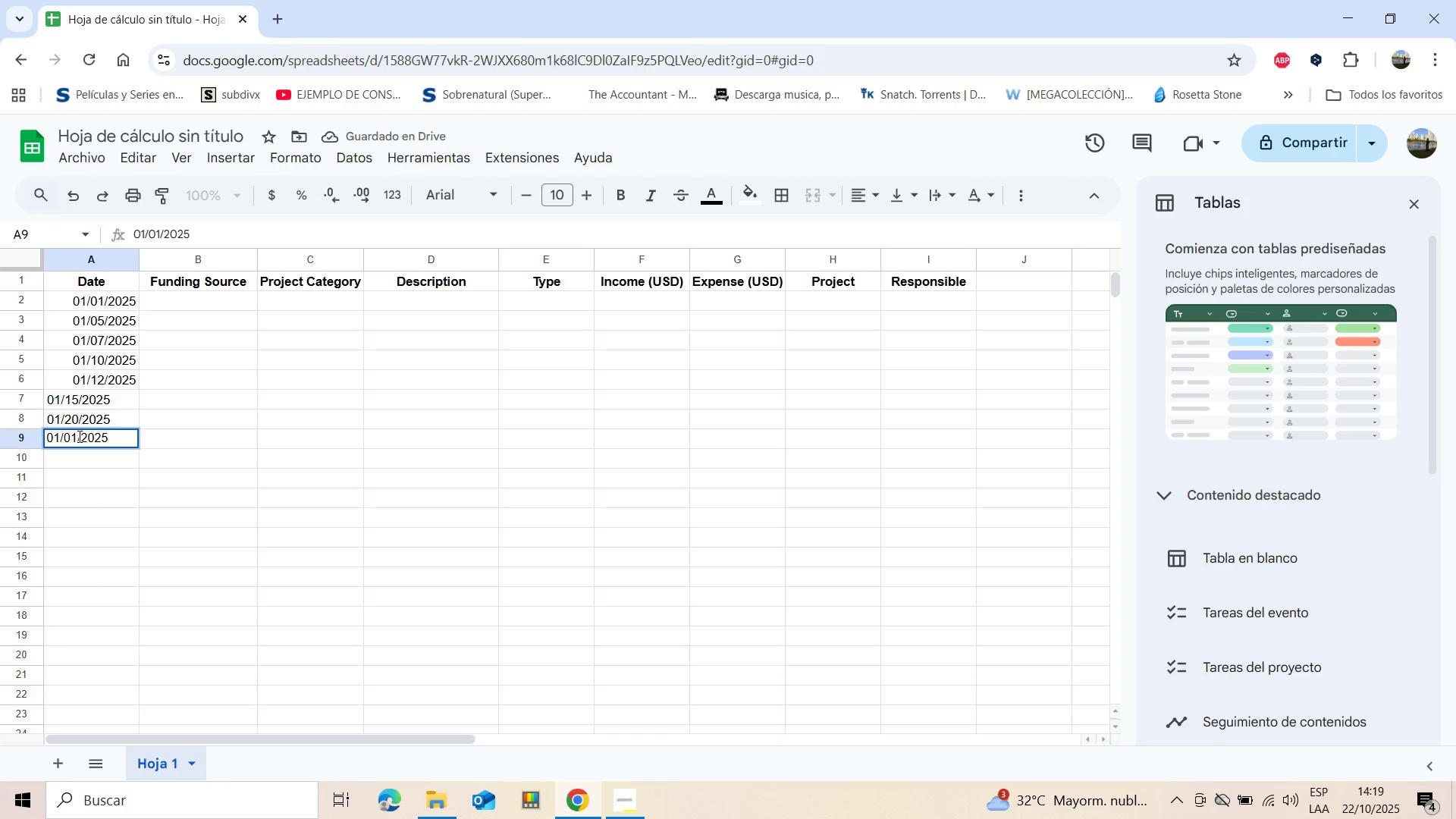 
left_click([78, 436])
 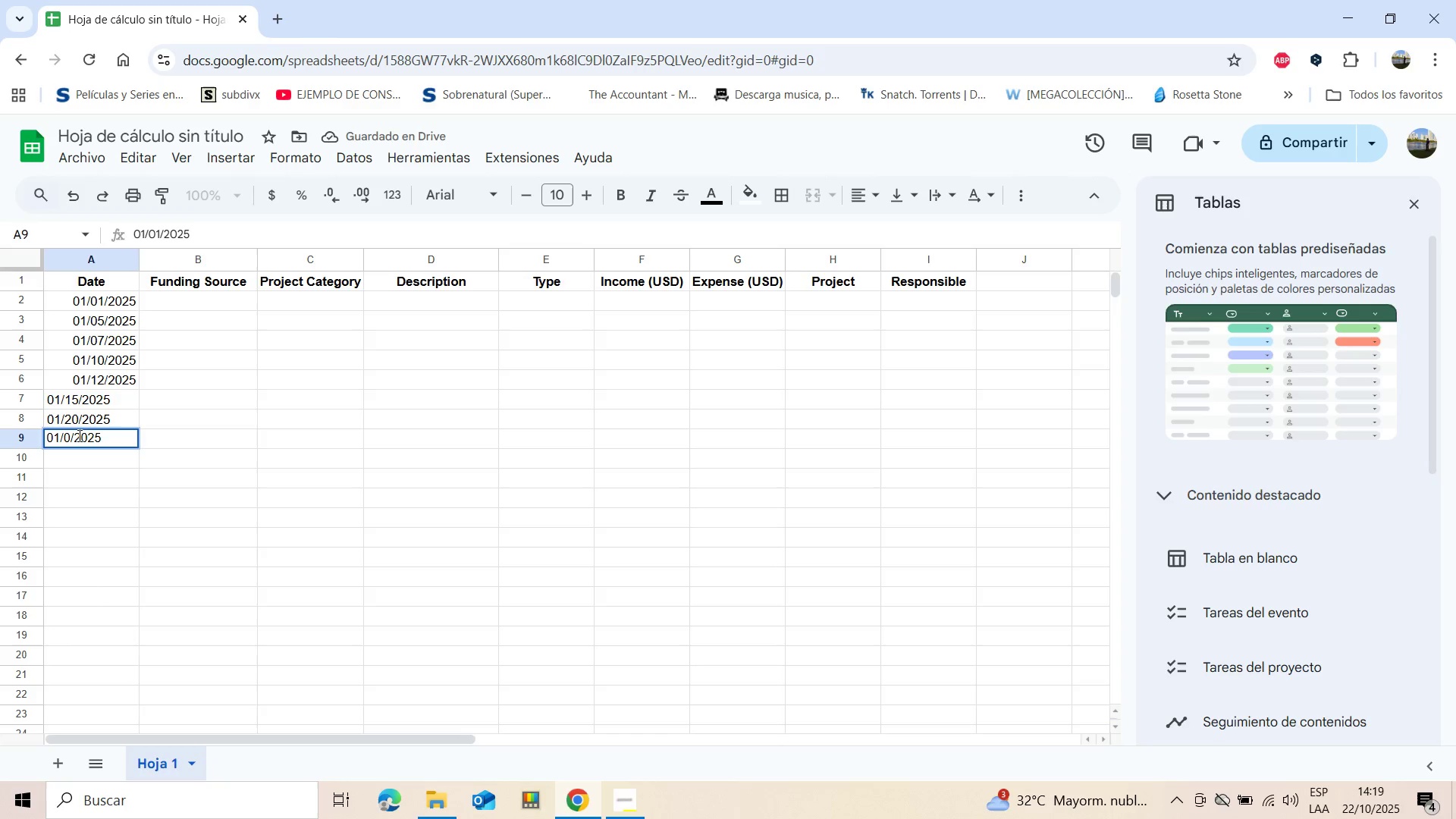 
key(Backspace)
key(Backspace)
type(25)
 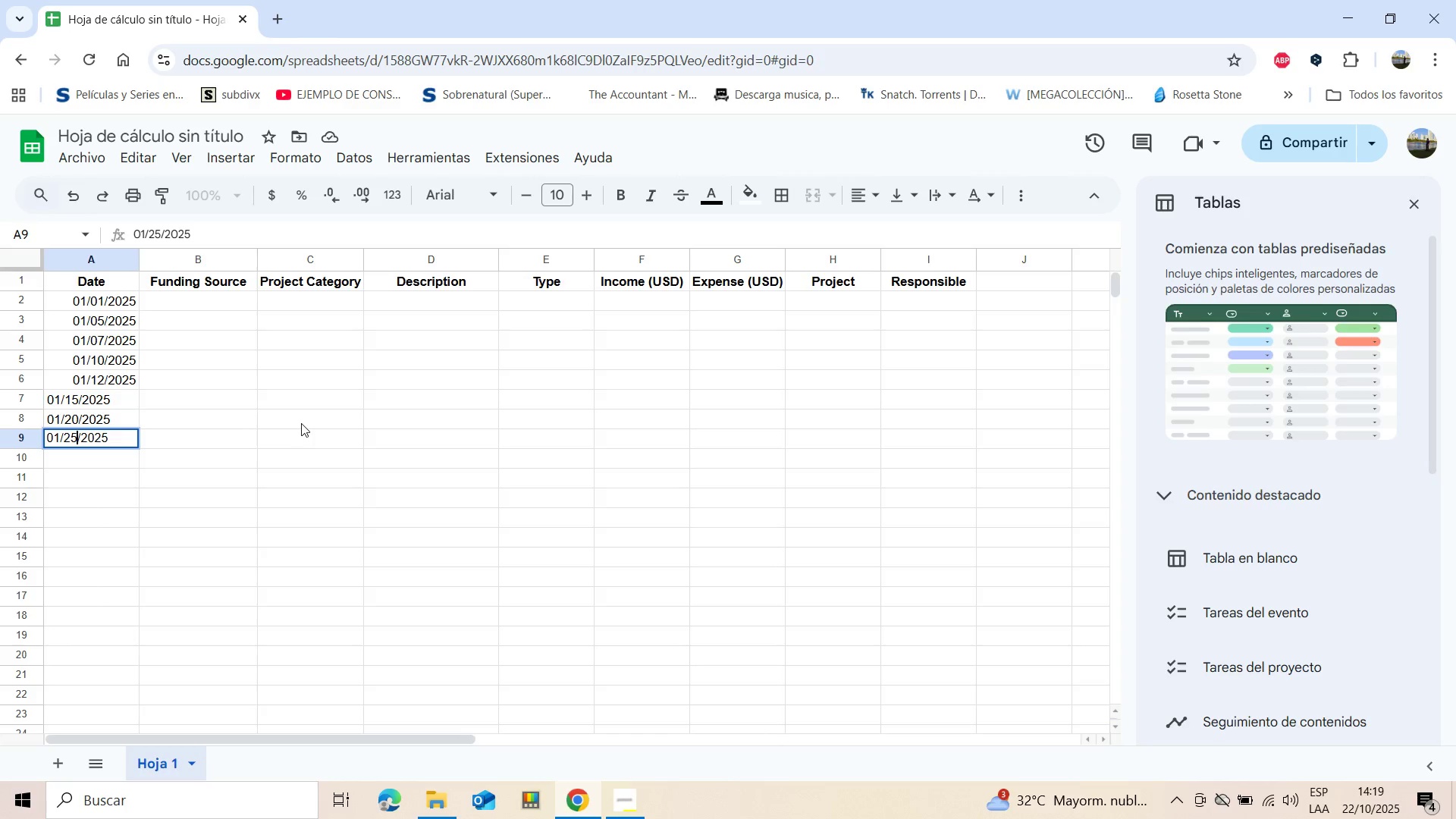 
left_click([301, 424])
 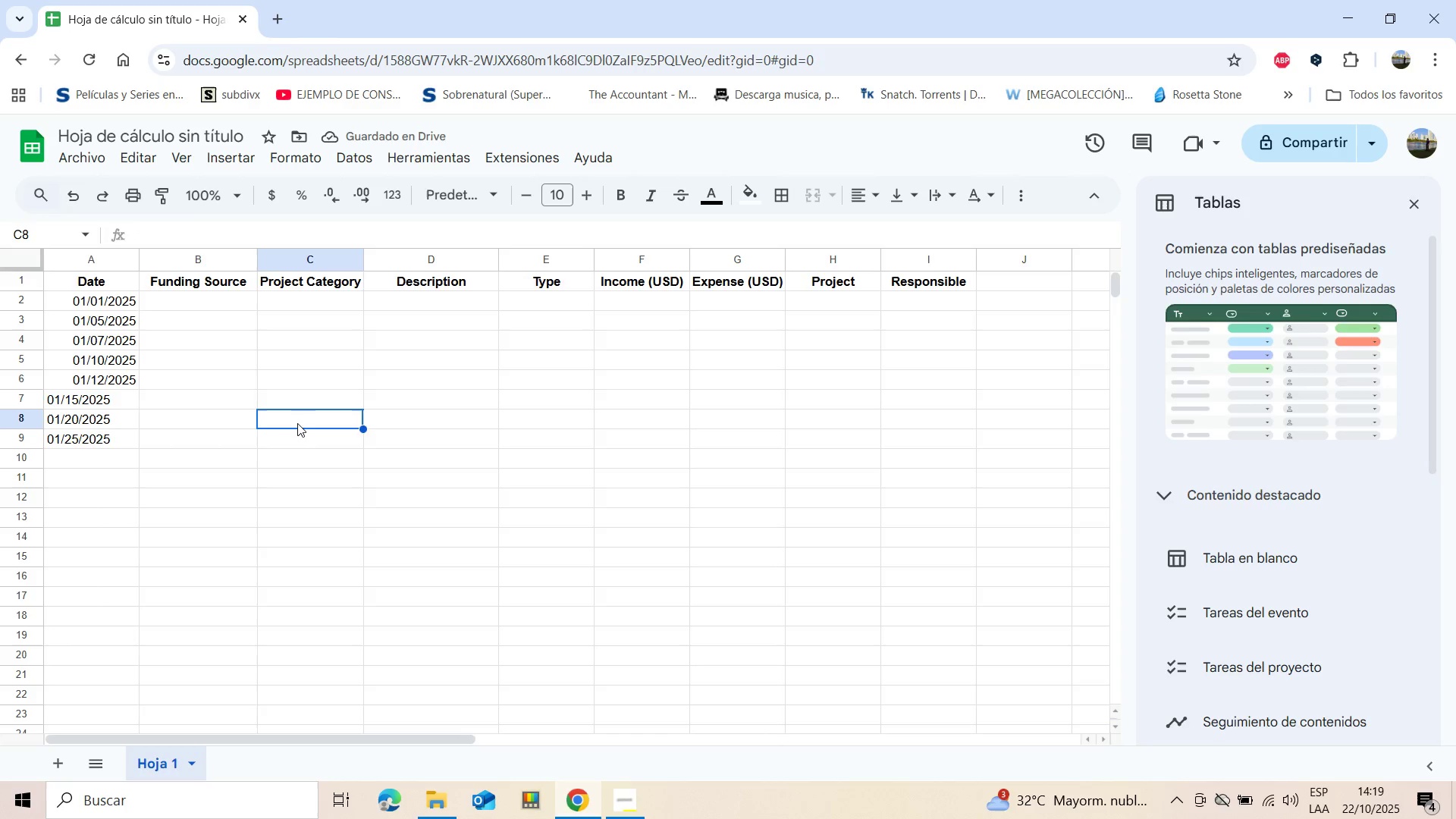 
wait(6.31)
 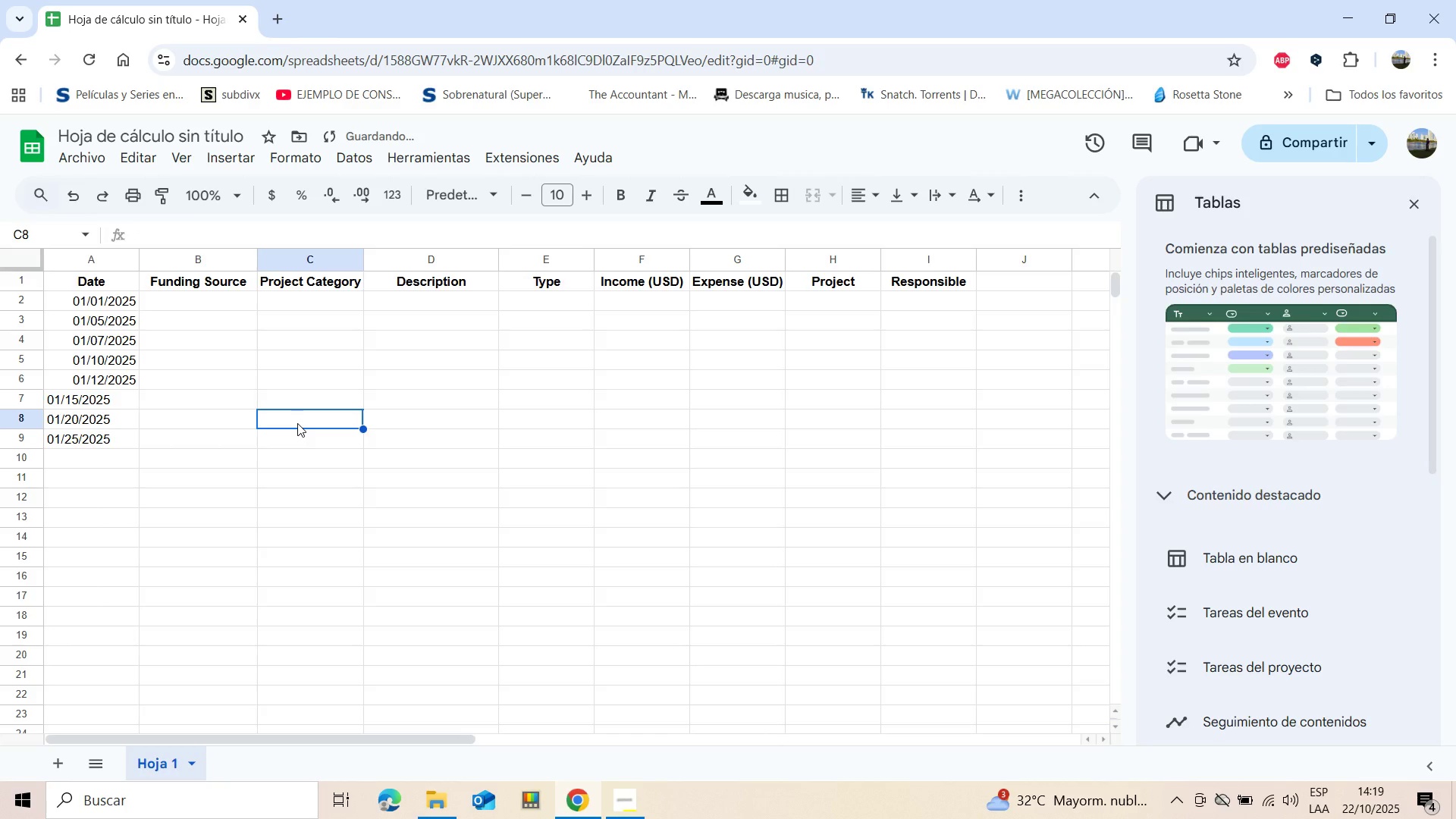 
double_click([101, 452])
 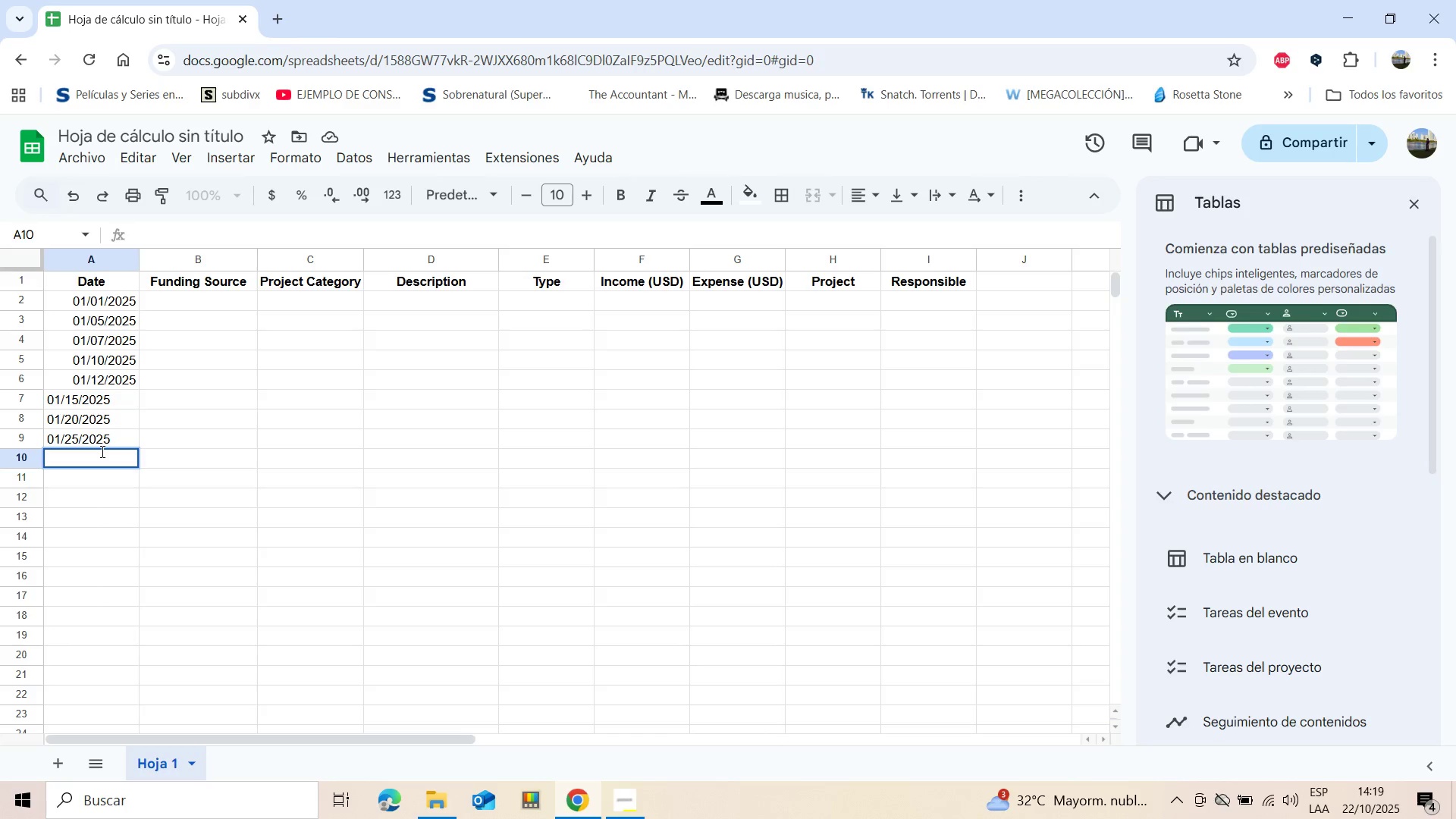 
key(Control+V)
 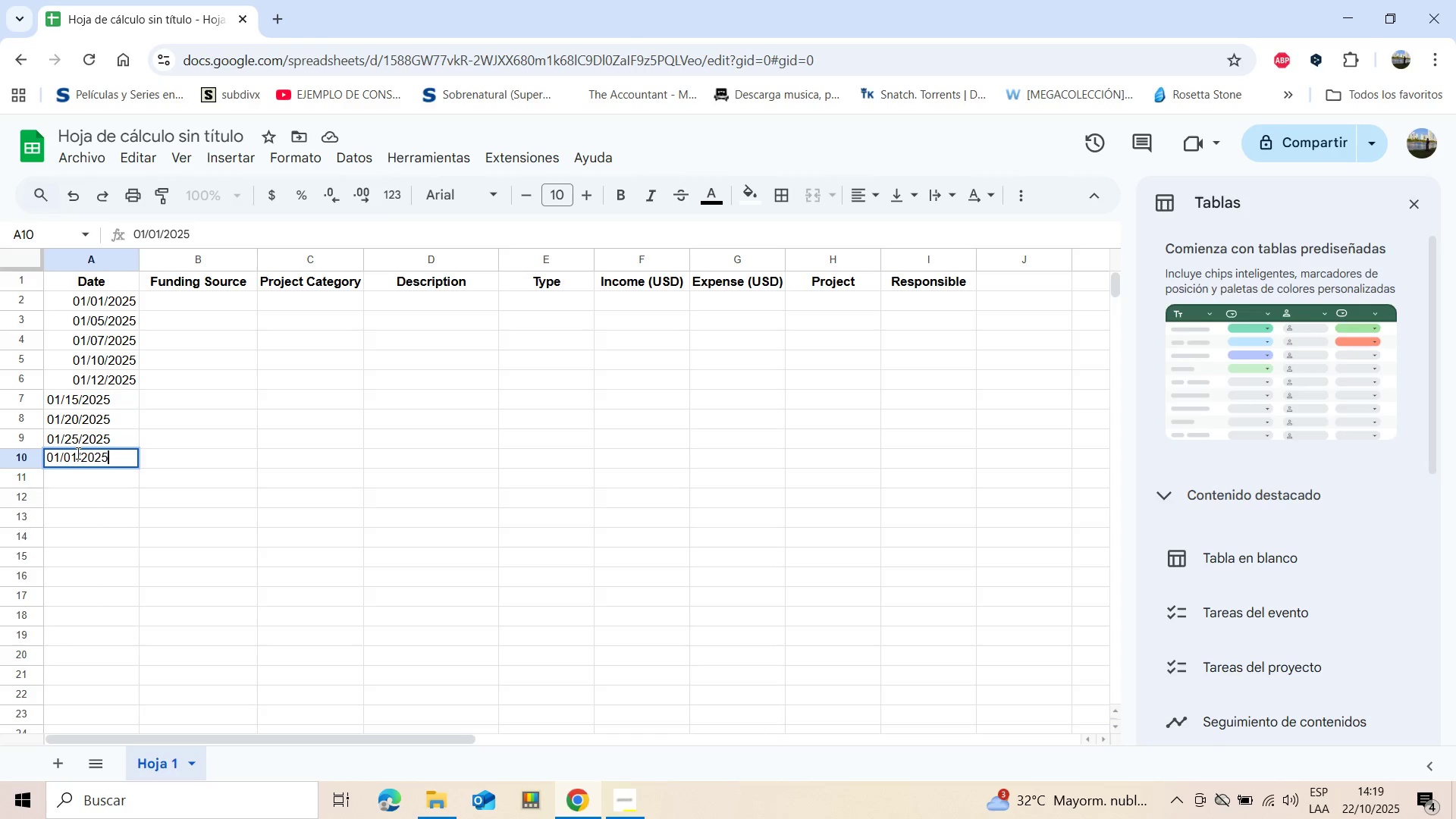 
left_click([77, 453])
 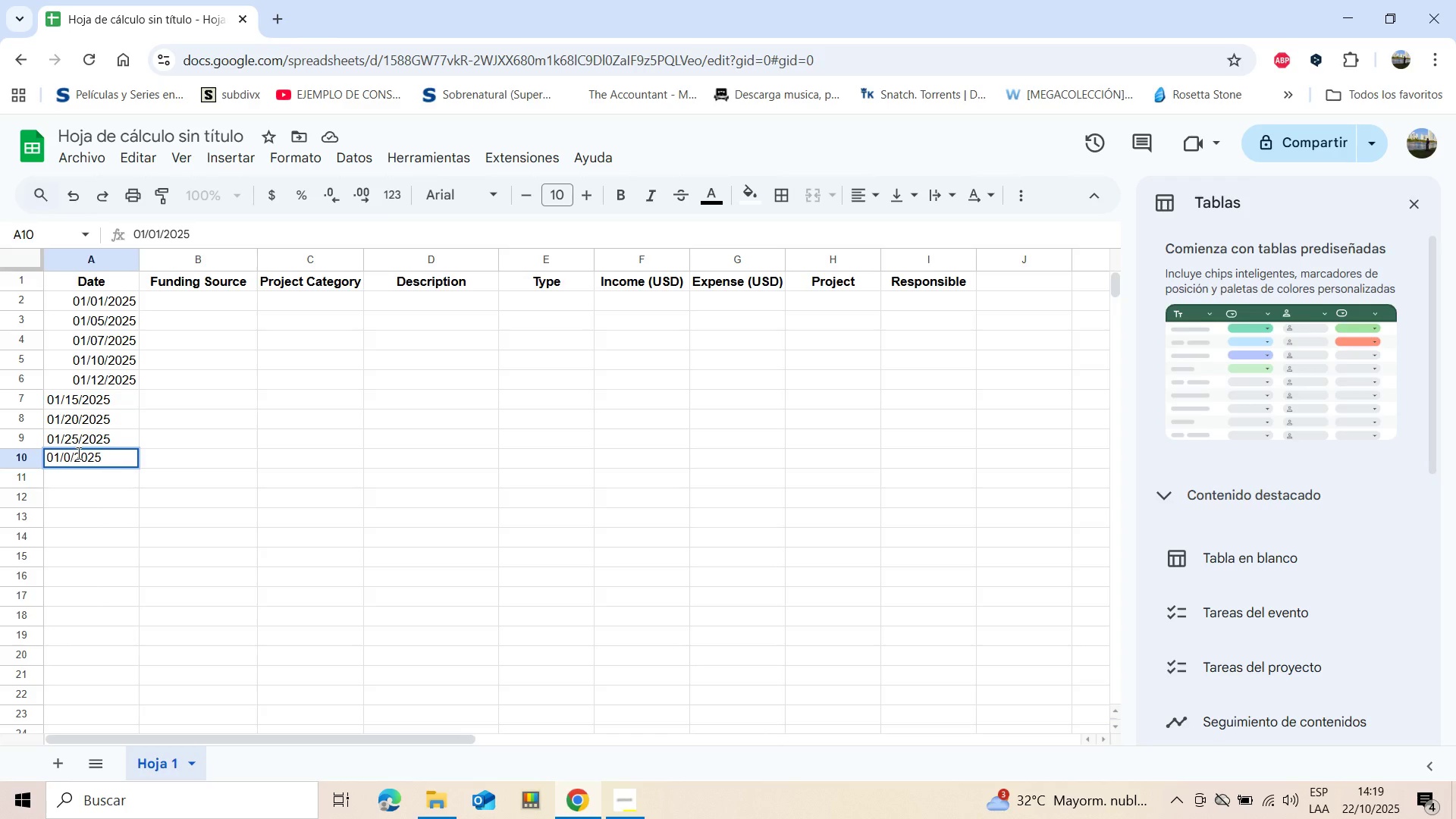 
key(Backspace)
key(Backspace)
type(28)
 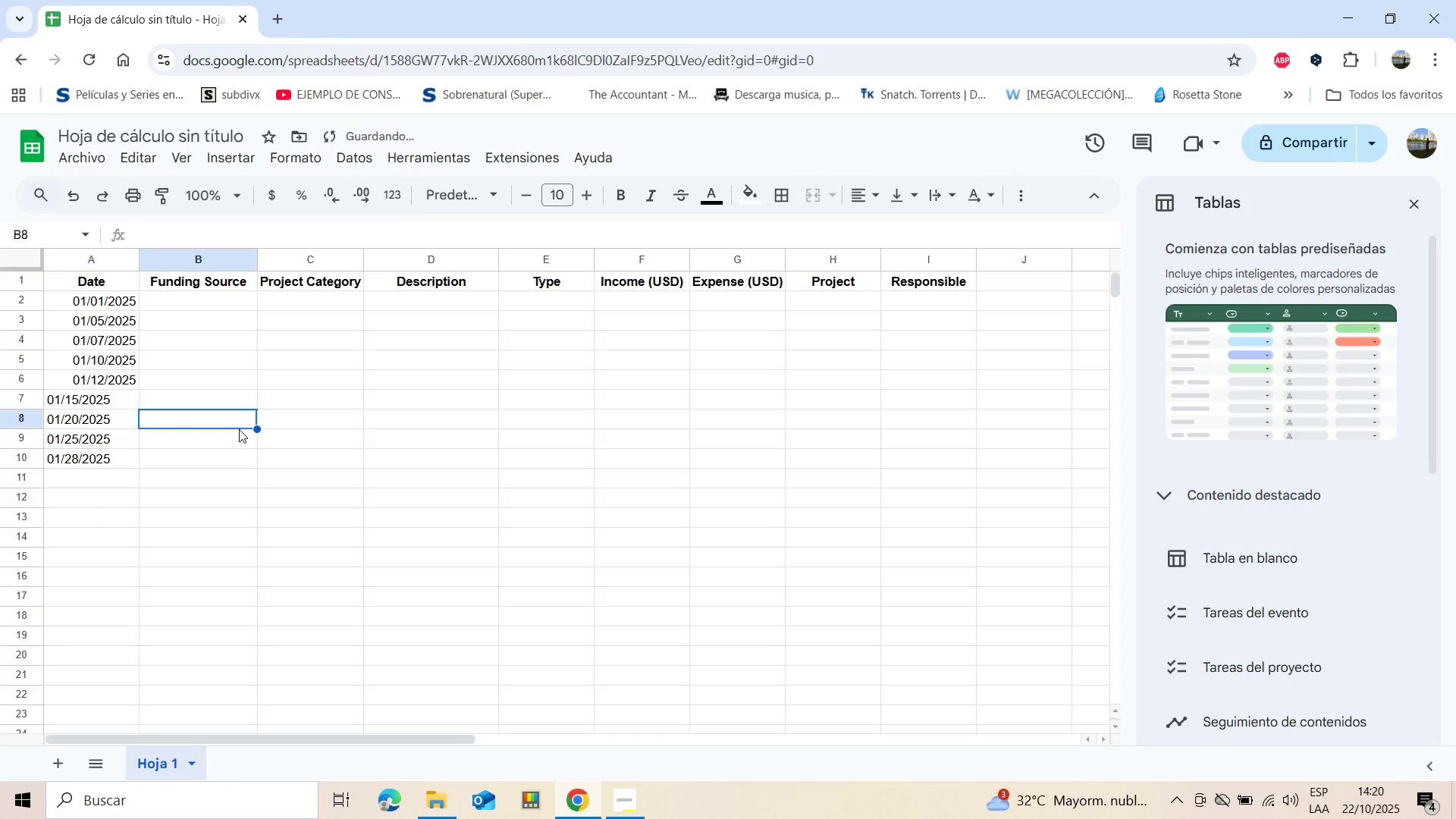 
left_click([239, 429])
 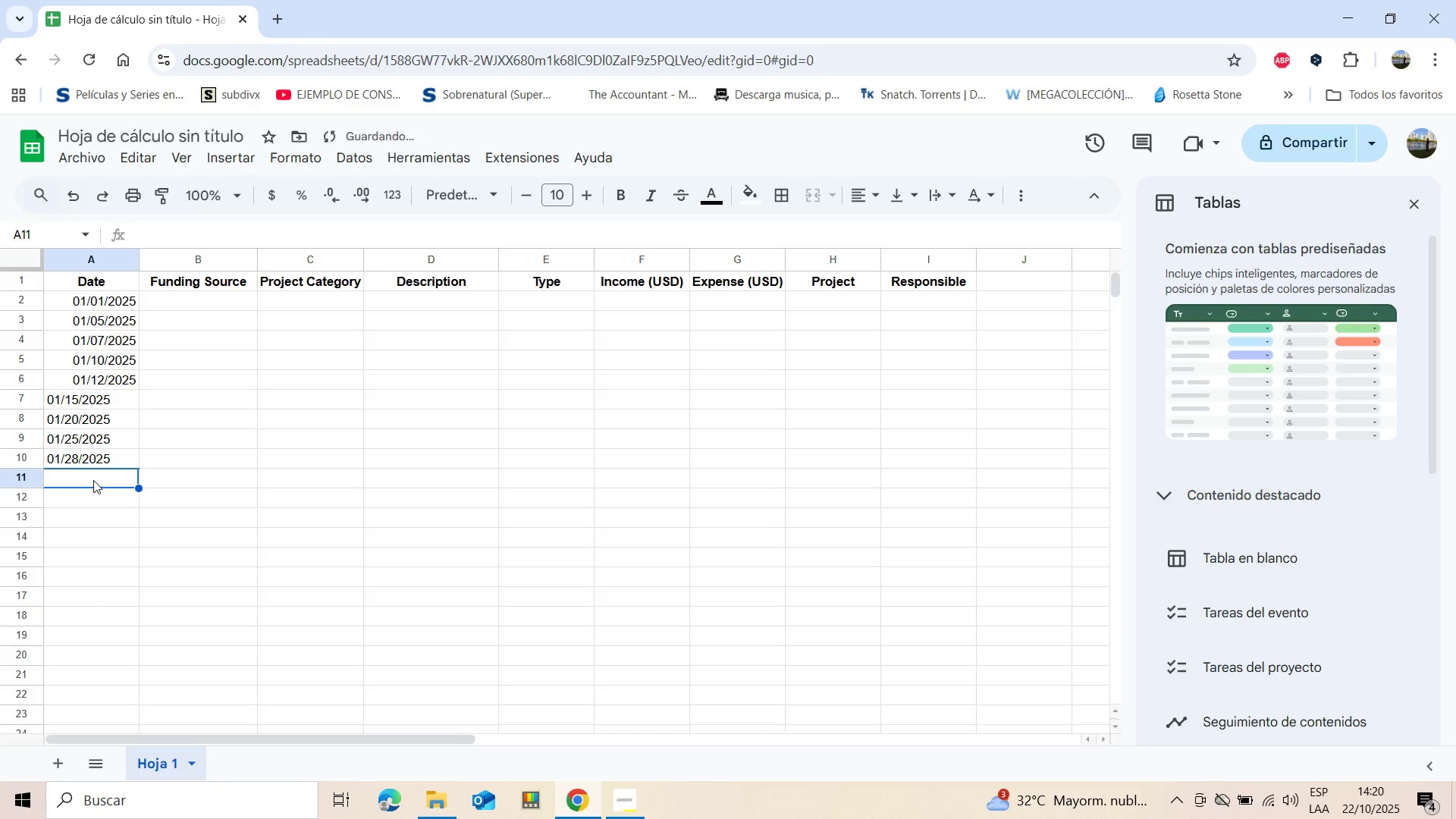 
double_click([93, 480])
 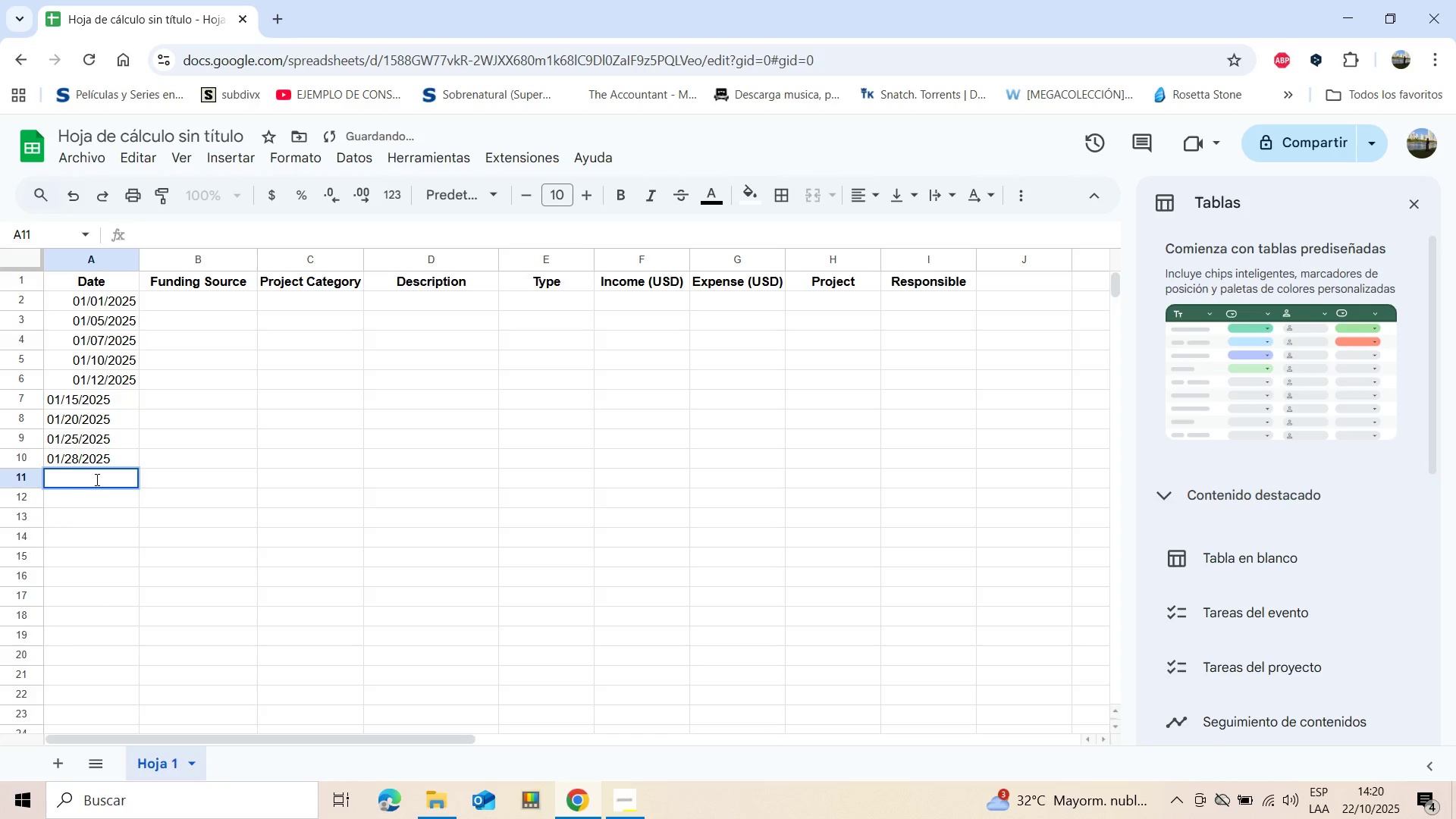 
key(Control+V)
 